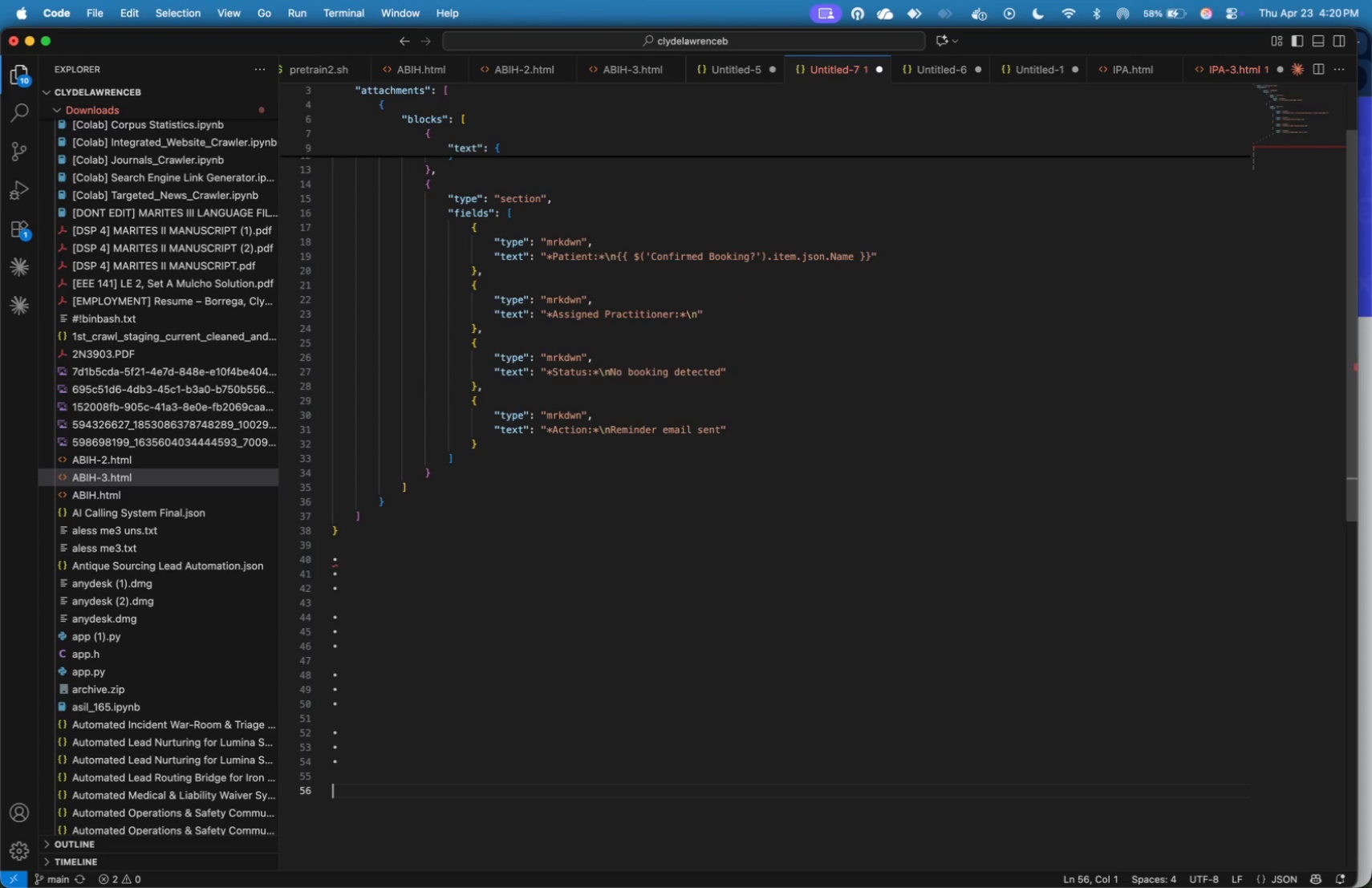 
key(Enter)
 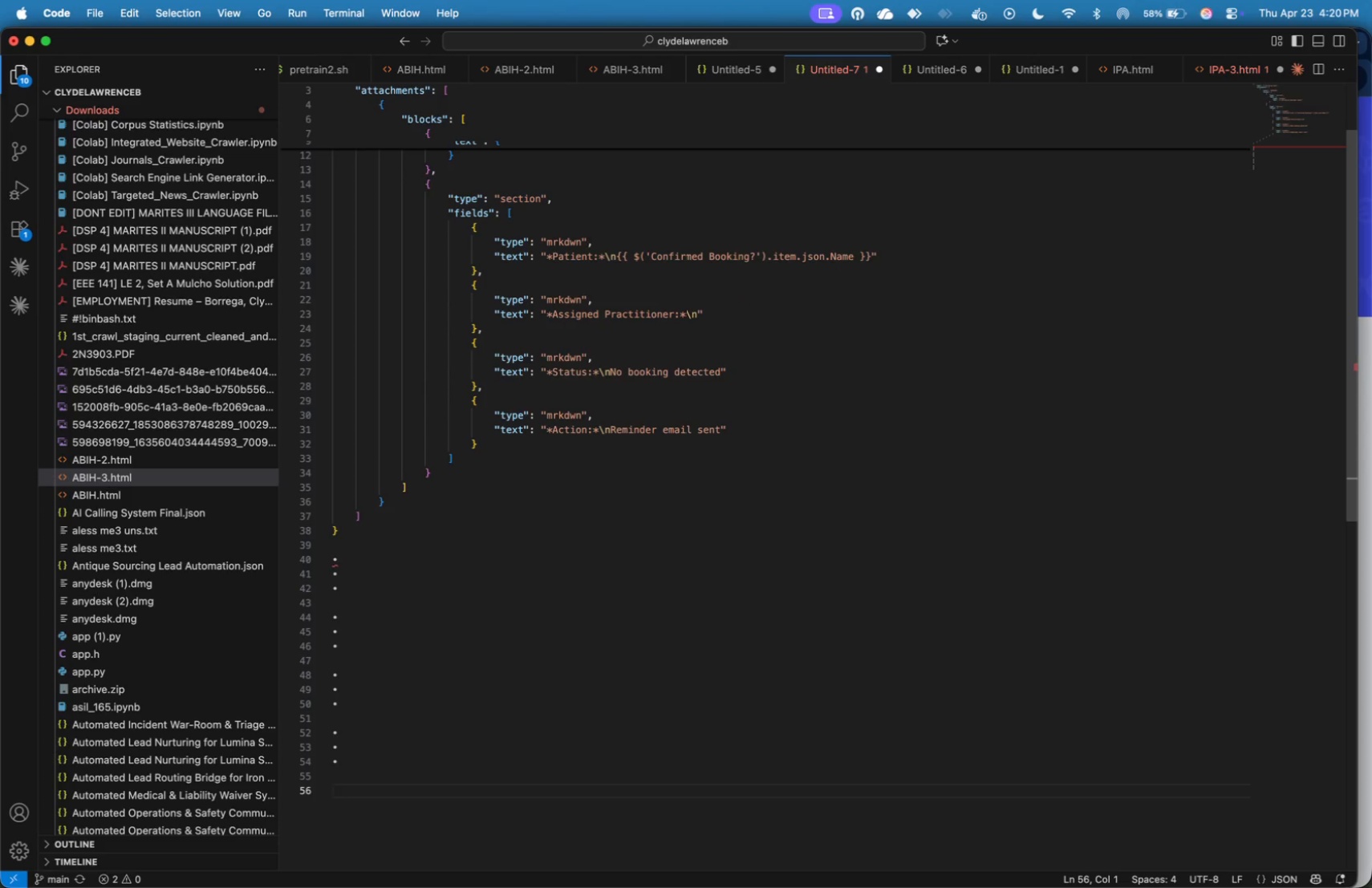 
key(Meta+V)
 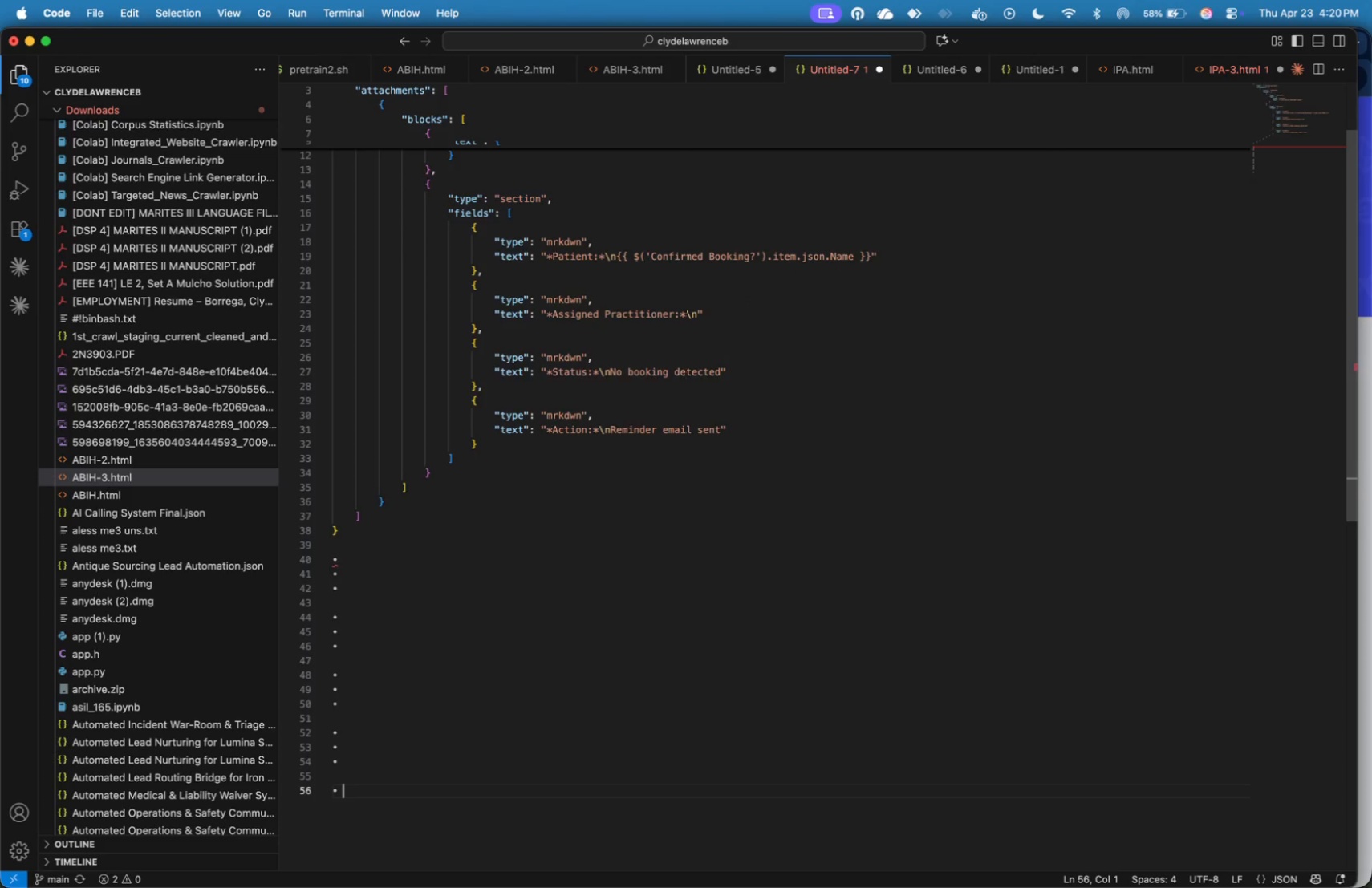 
key(Enter)
 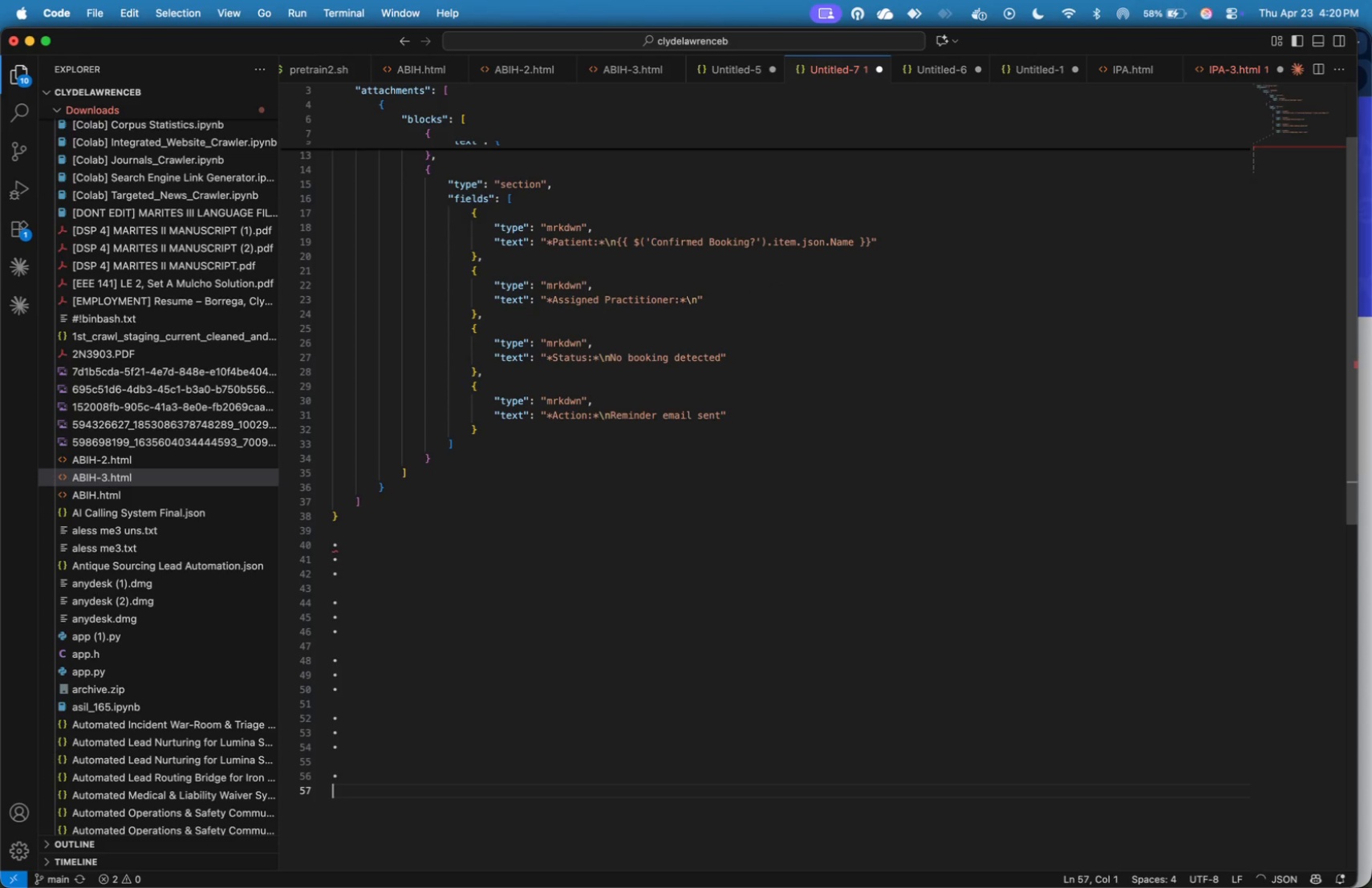 
key(Meta+V)
 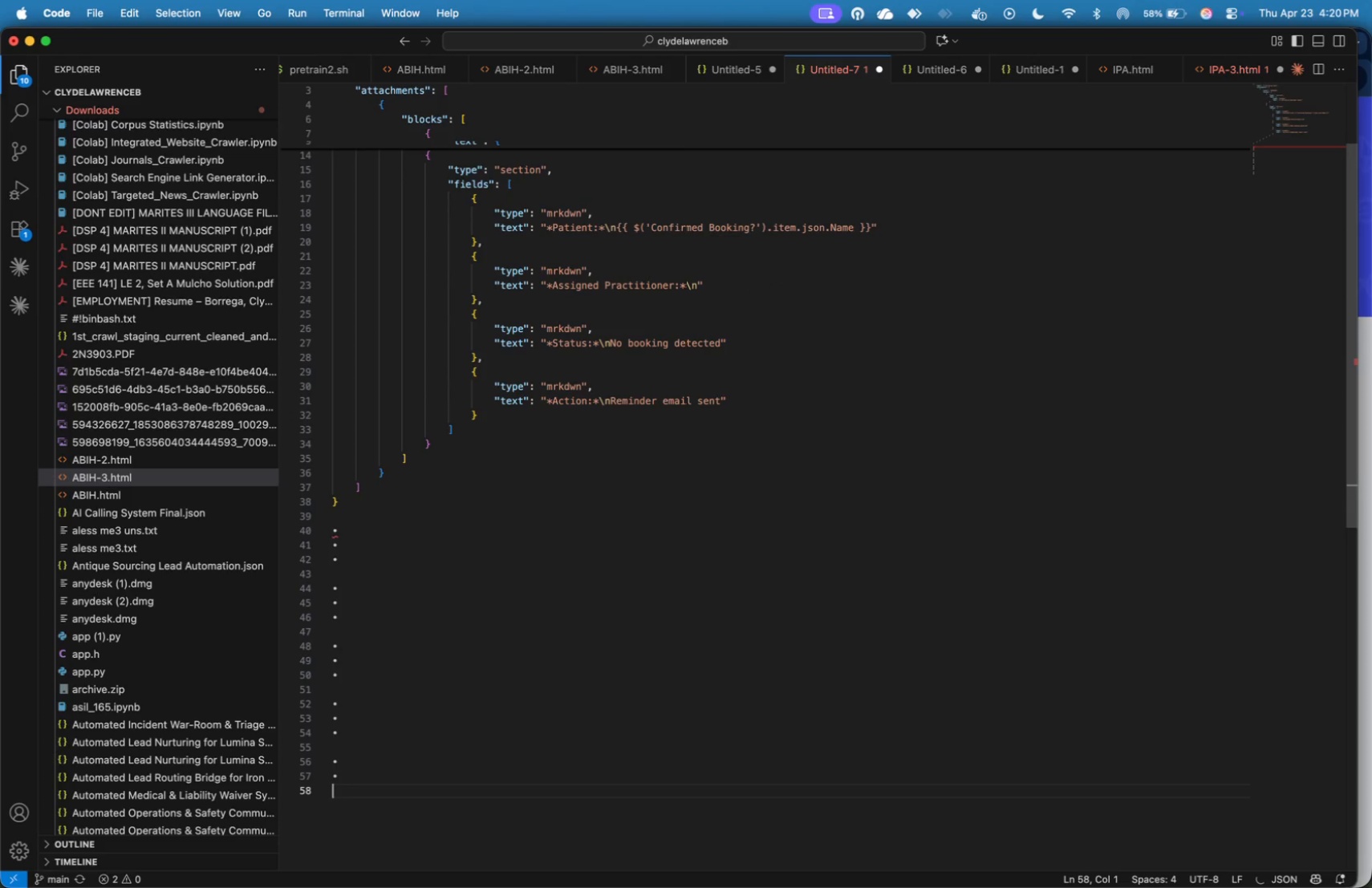 
key(Enter)
 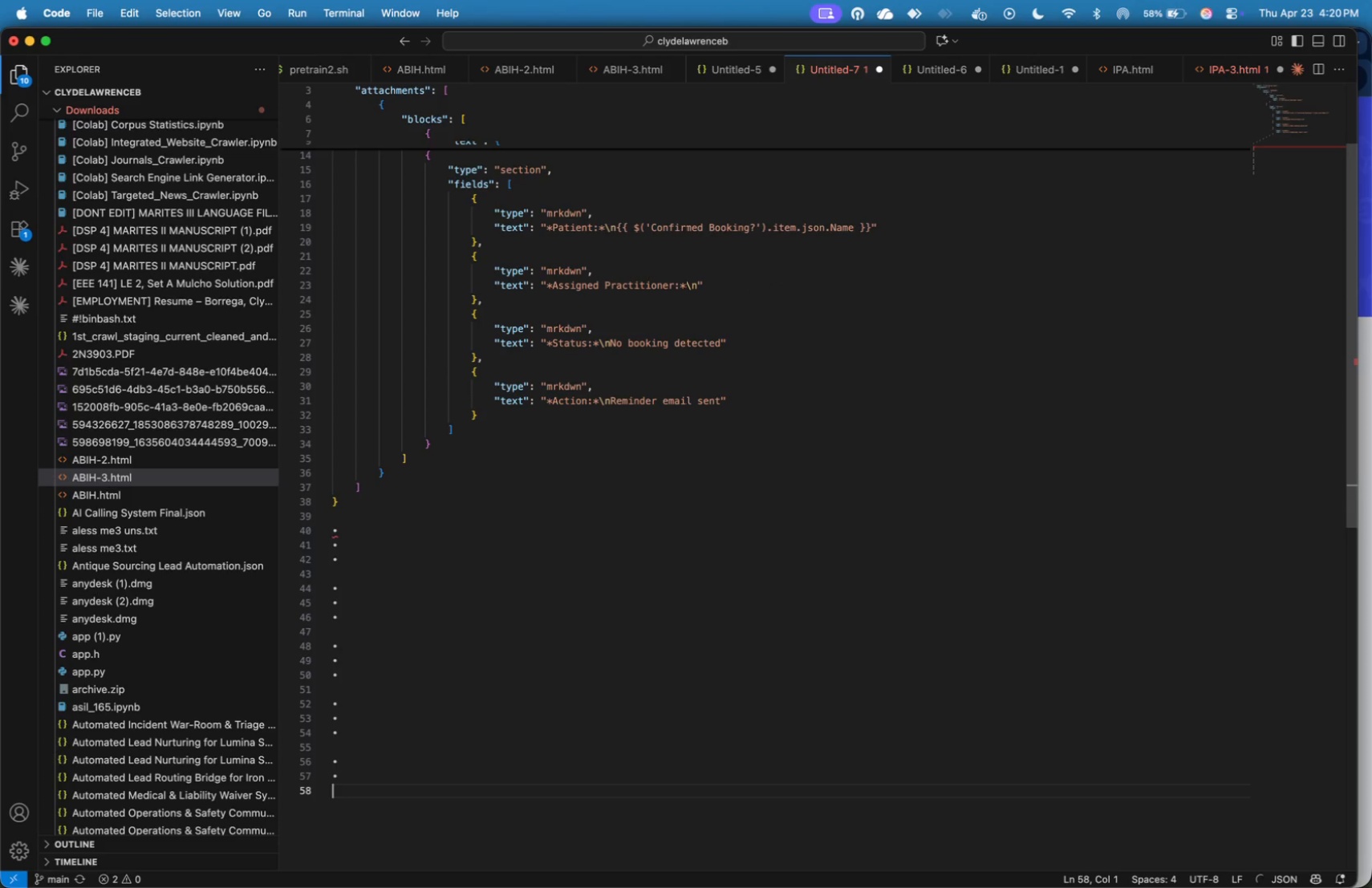 
key(Meta+CommandLeft)
 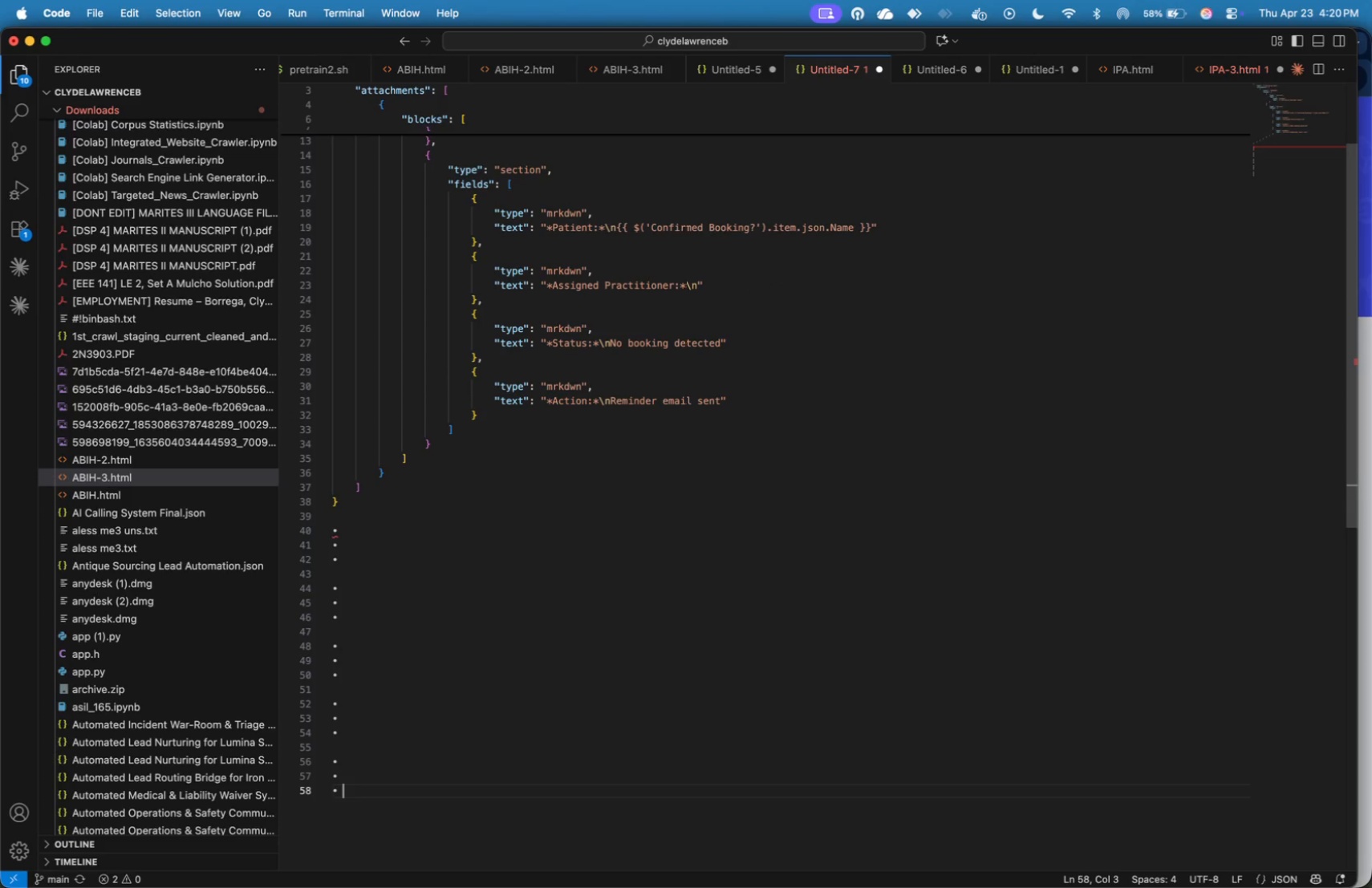 
key(Meta+V)
 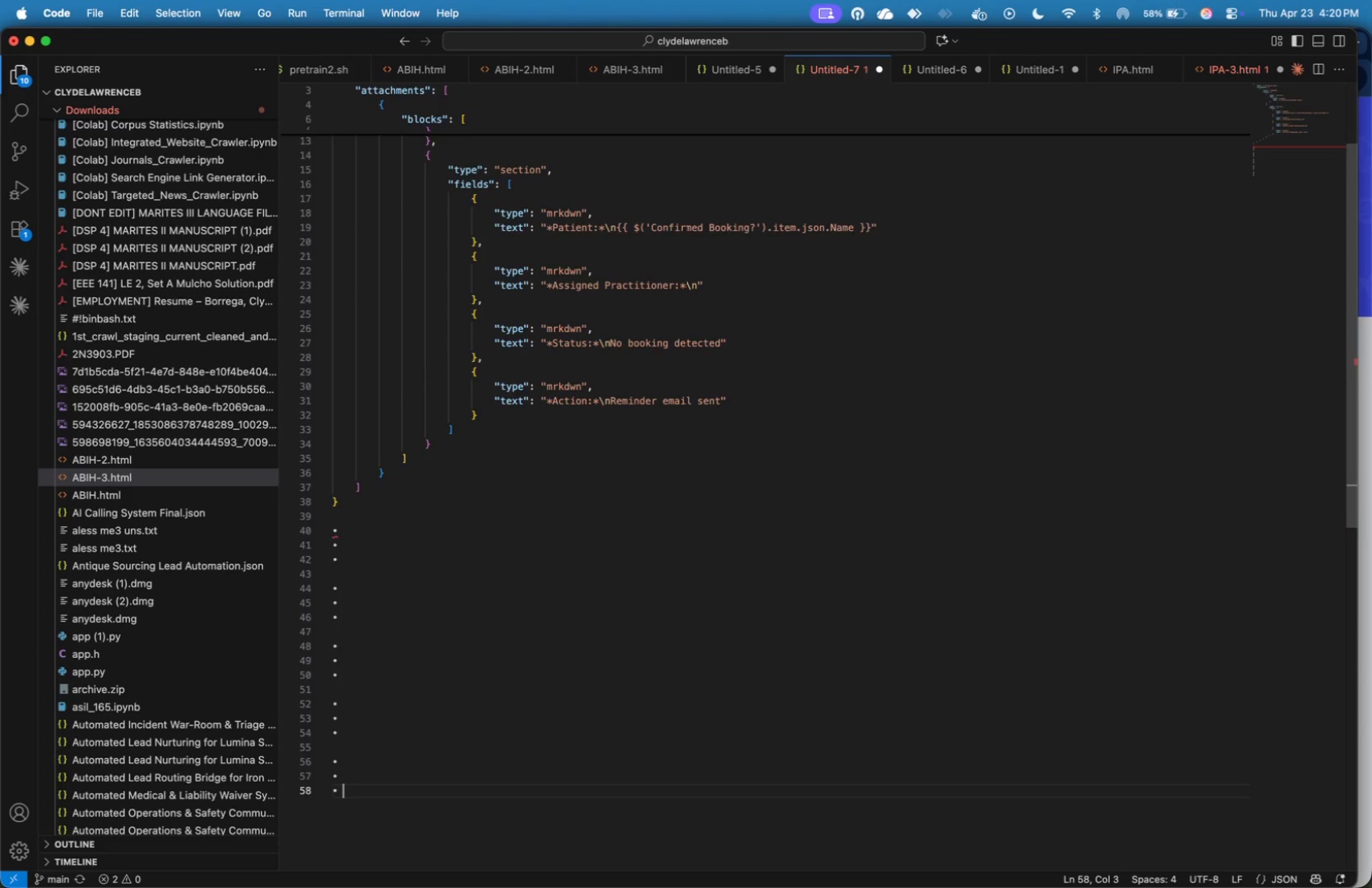 
key(Enter)
 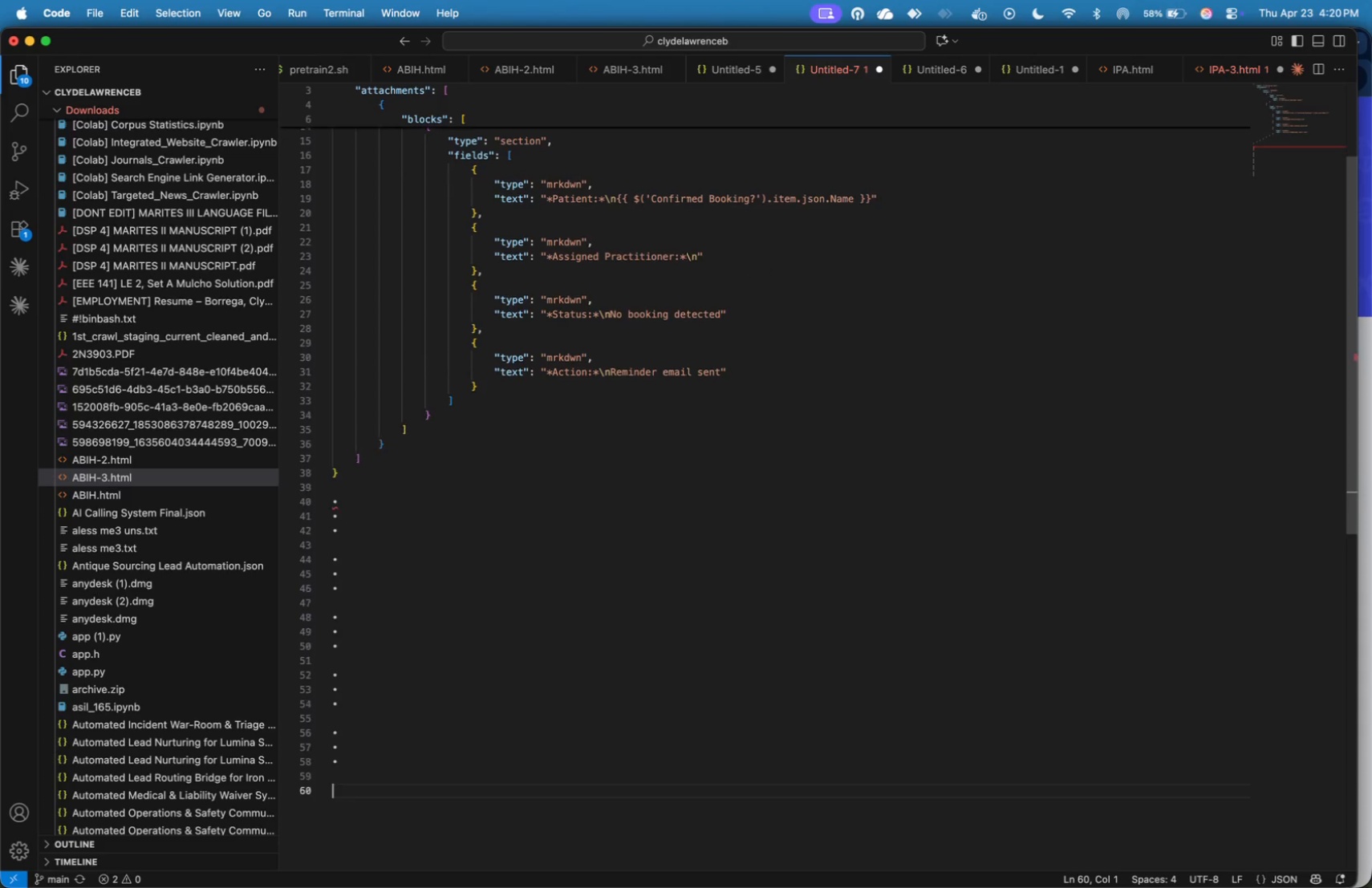 
key(Enter)
 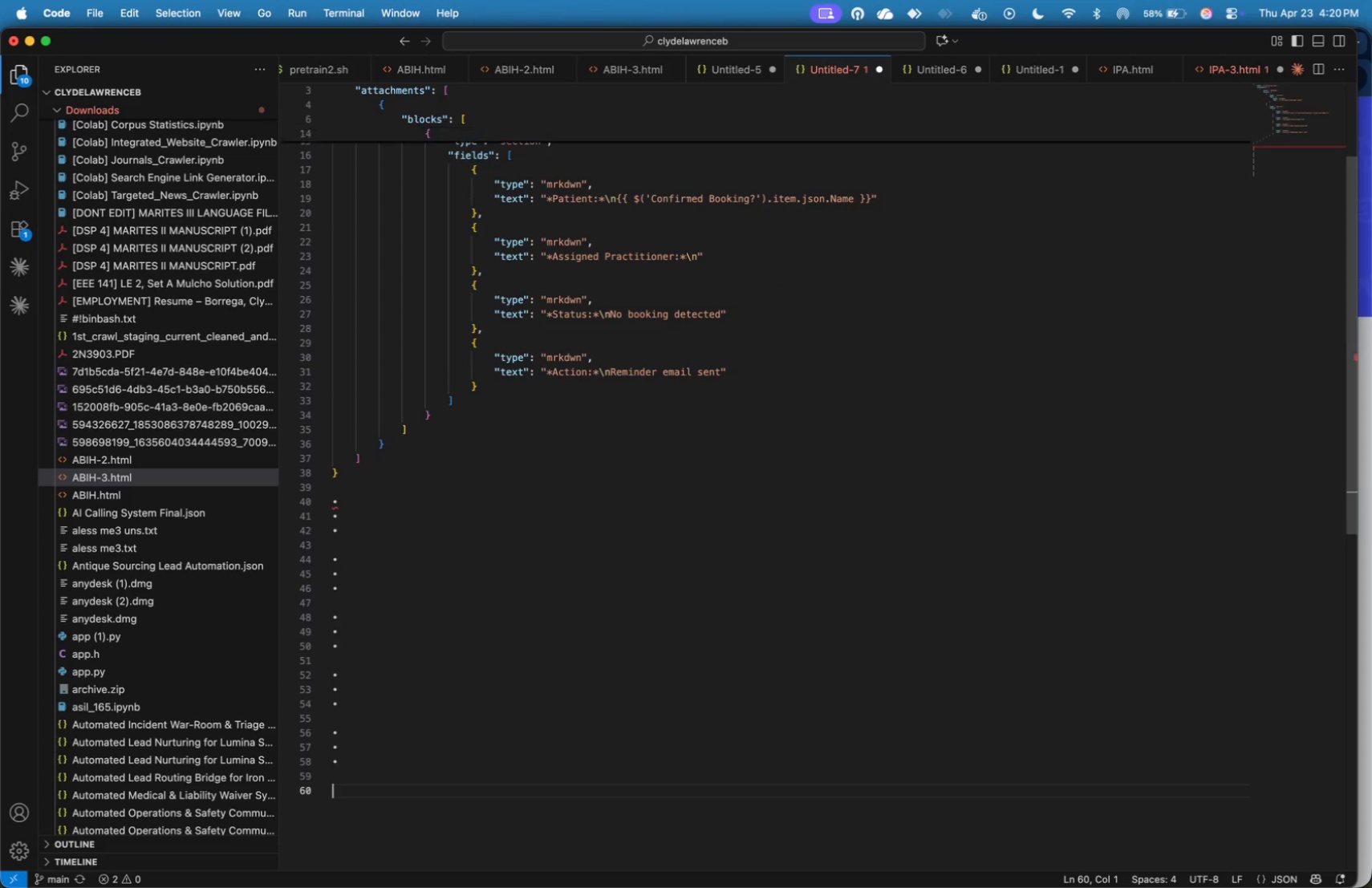 
key(Meta+V)
 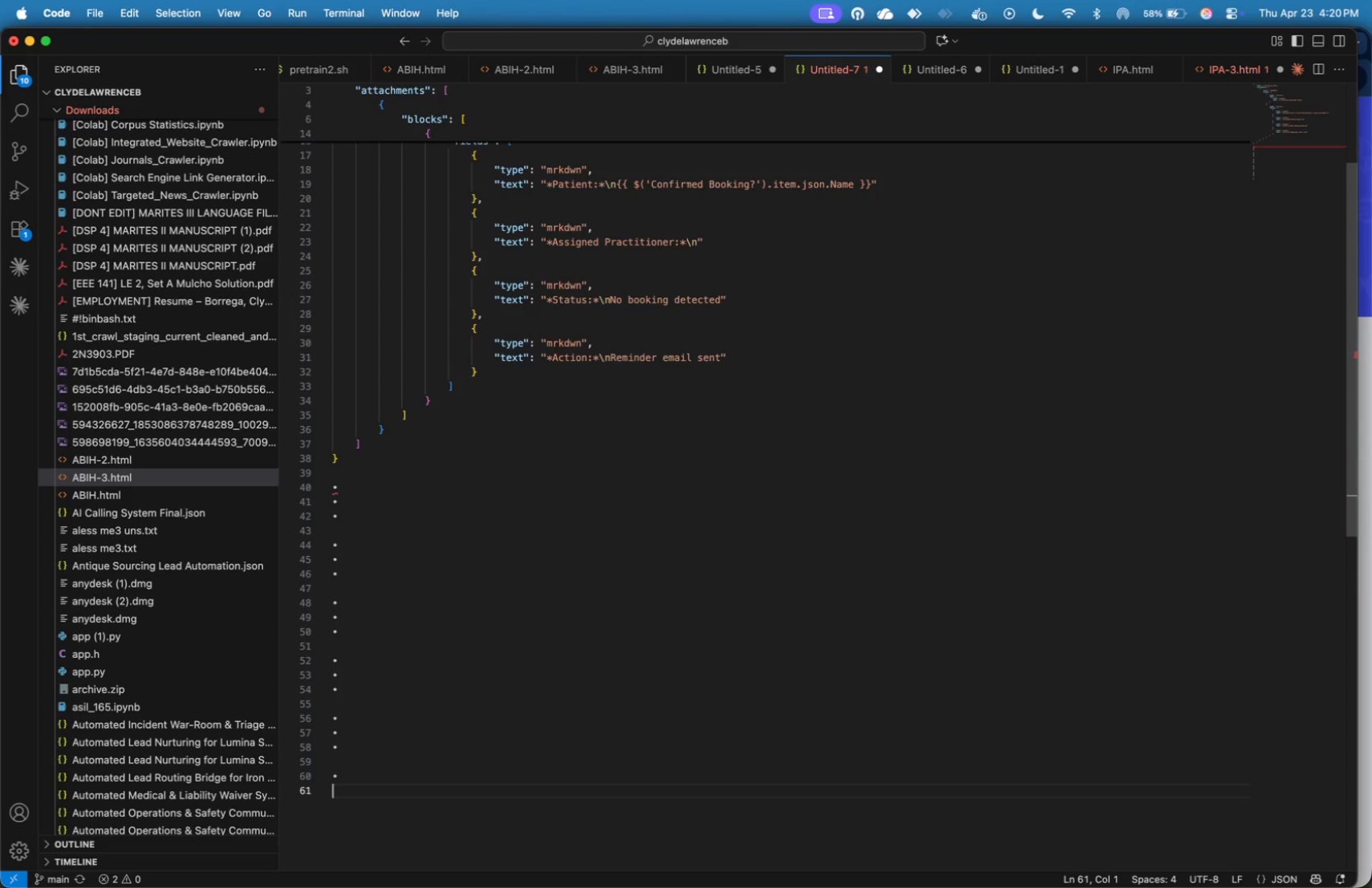 
key(Enter)
 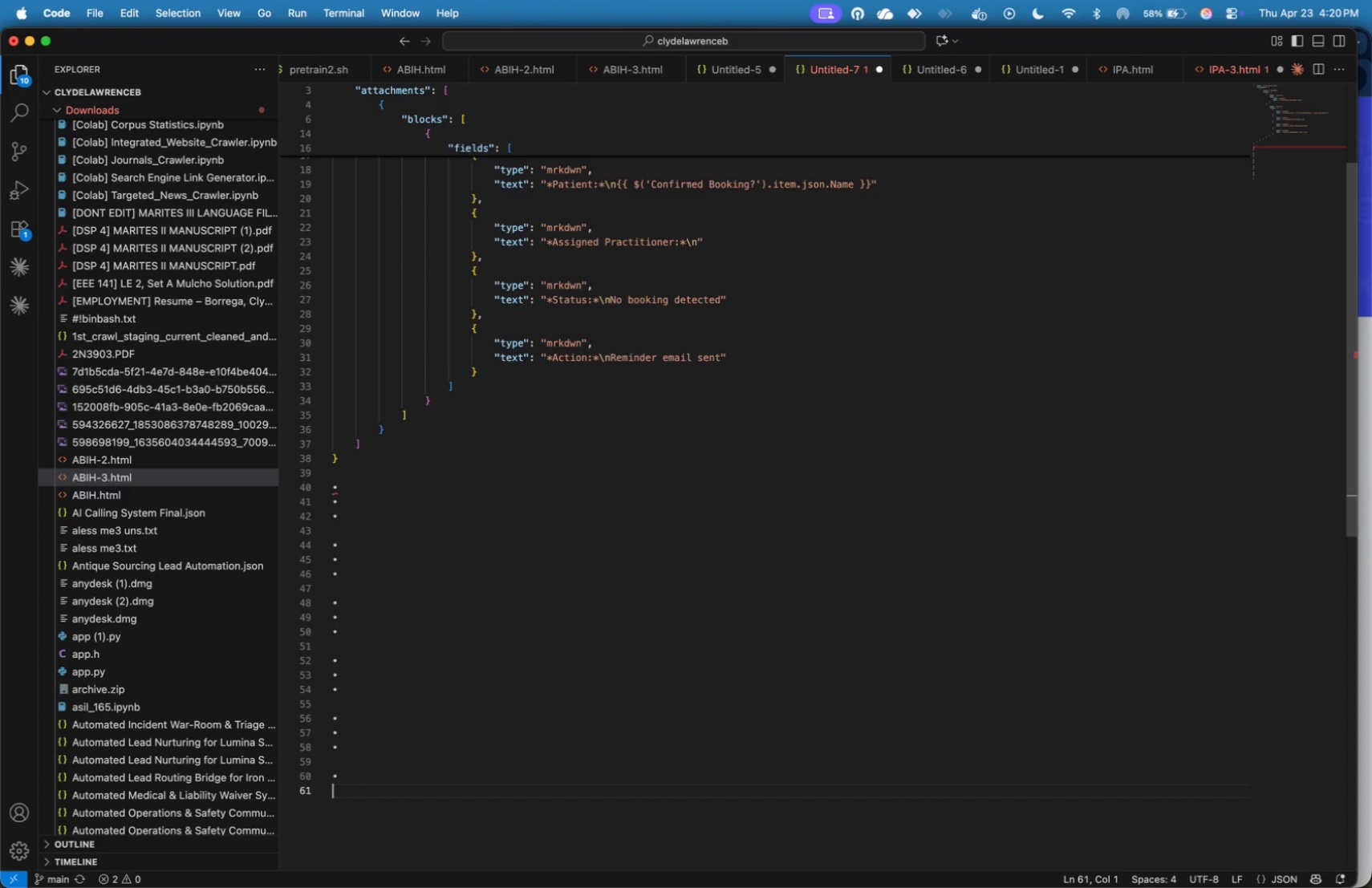 
key(Meta+CommandLeft)
 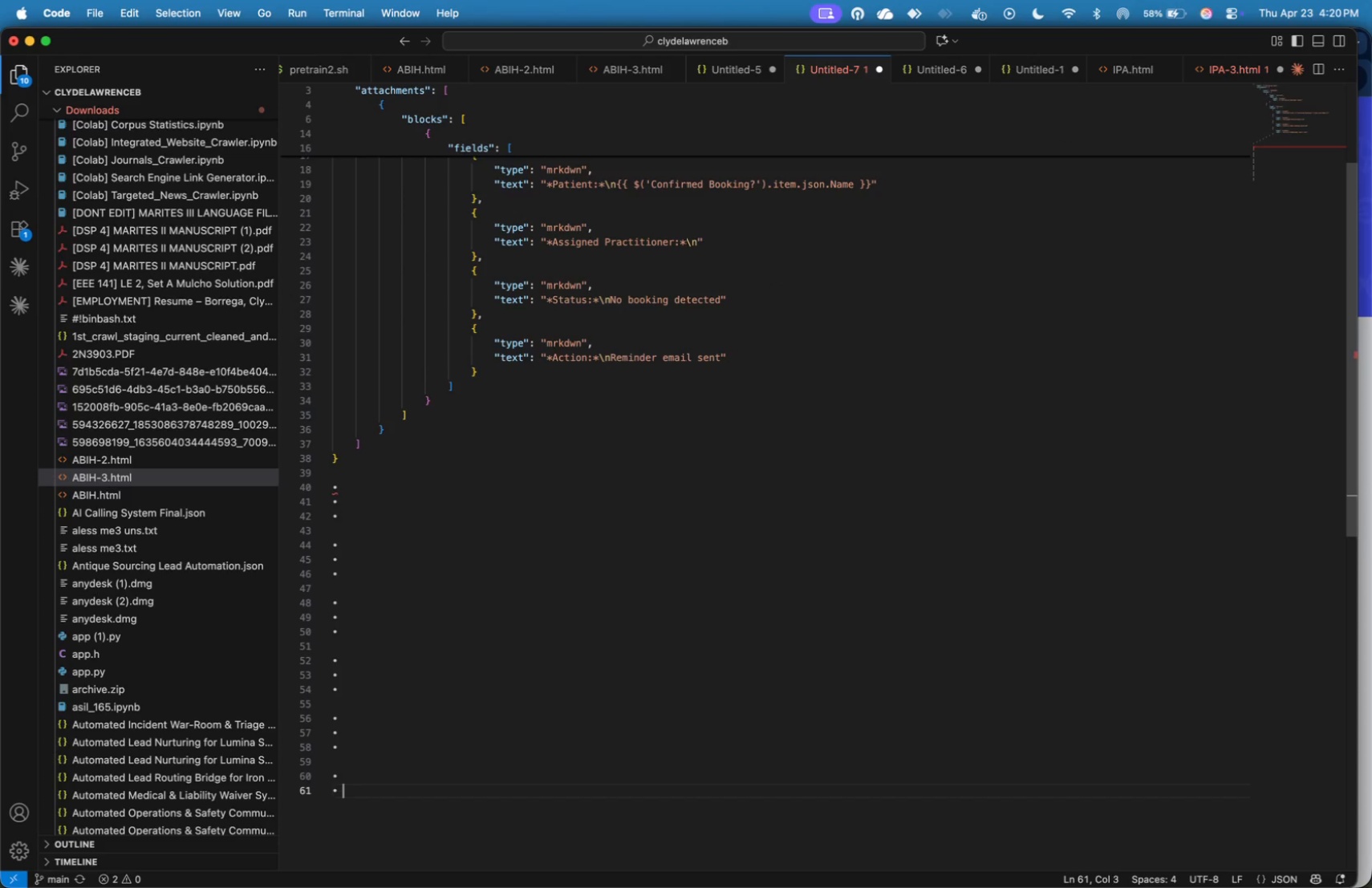 
key(Meta+V)
 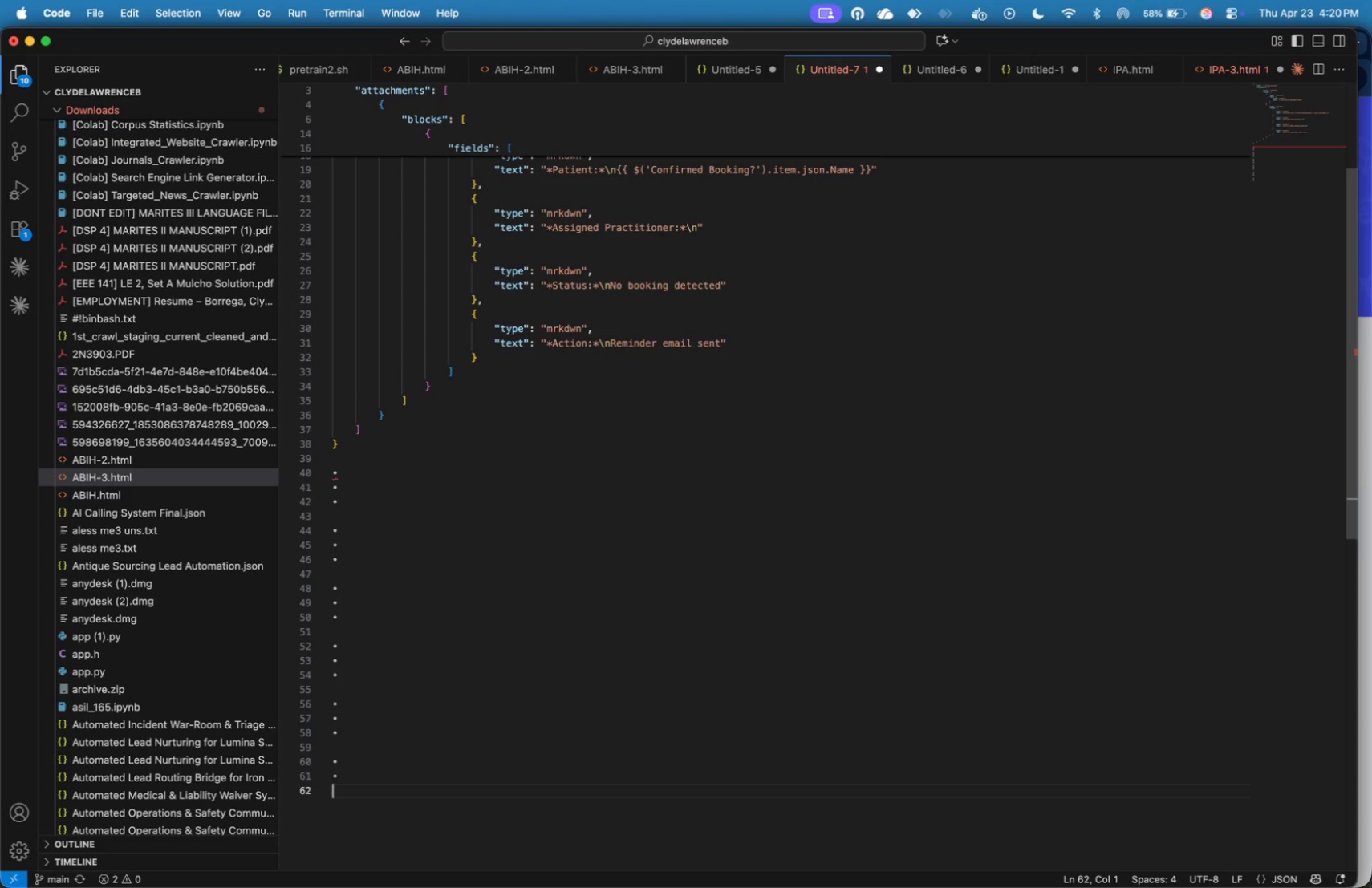 
key(Enter)
 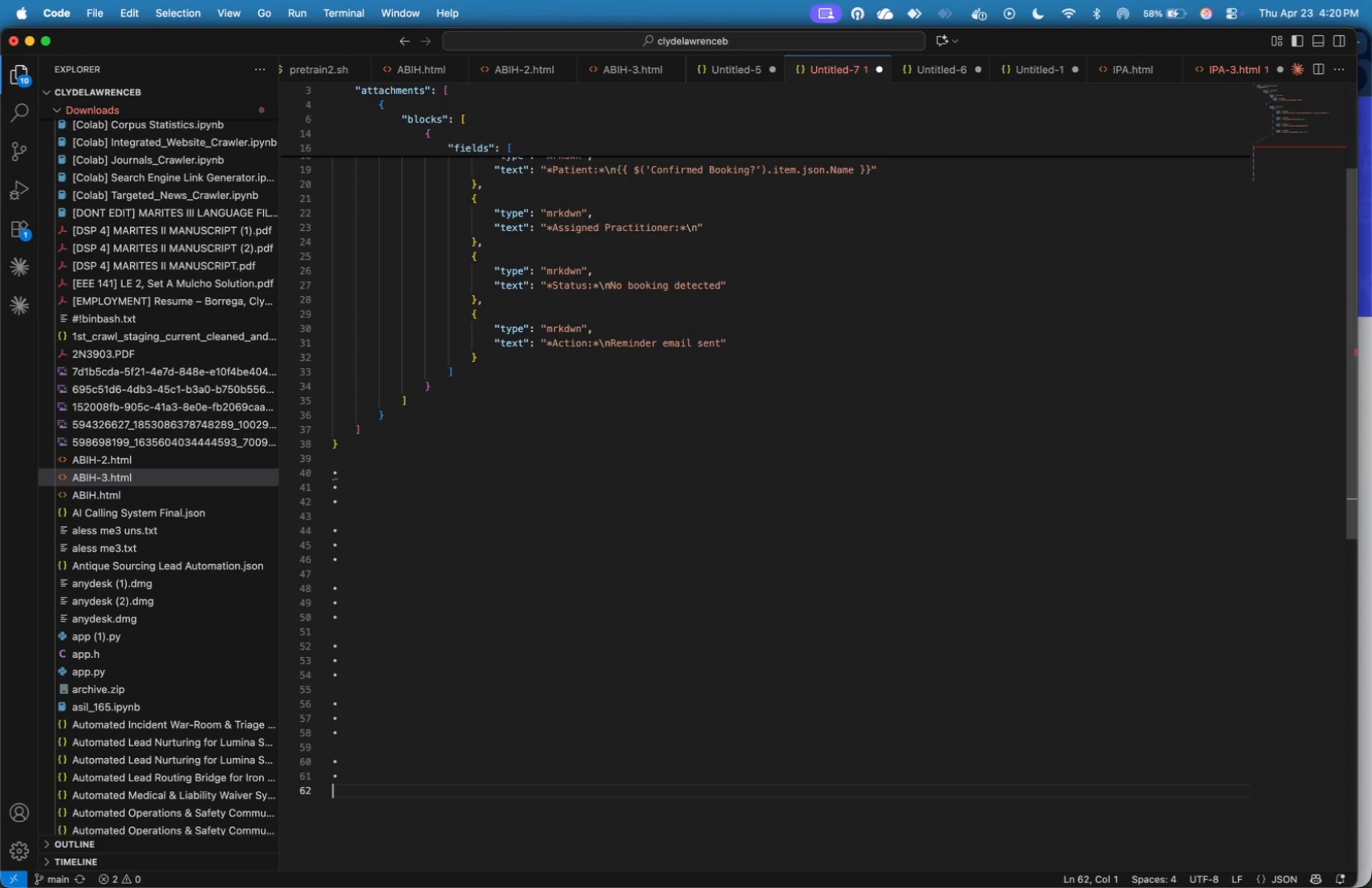 
key(Meta+CommandLeft)
 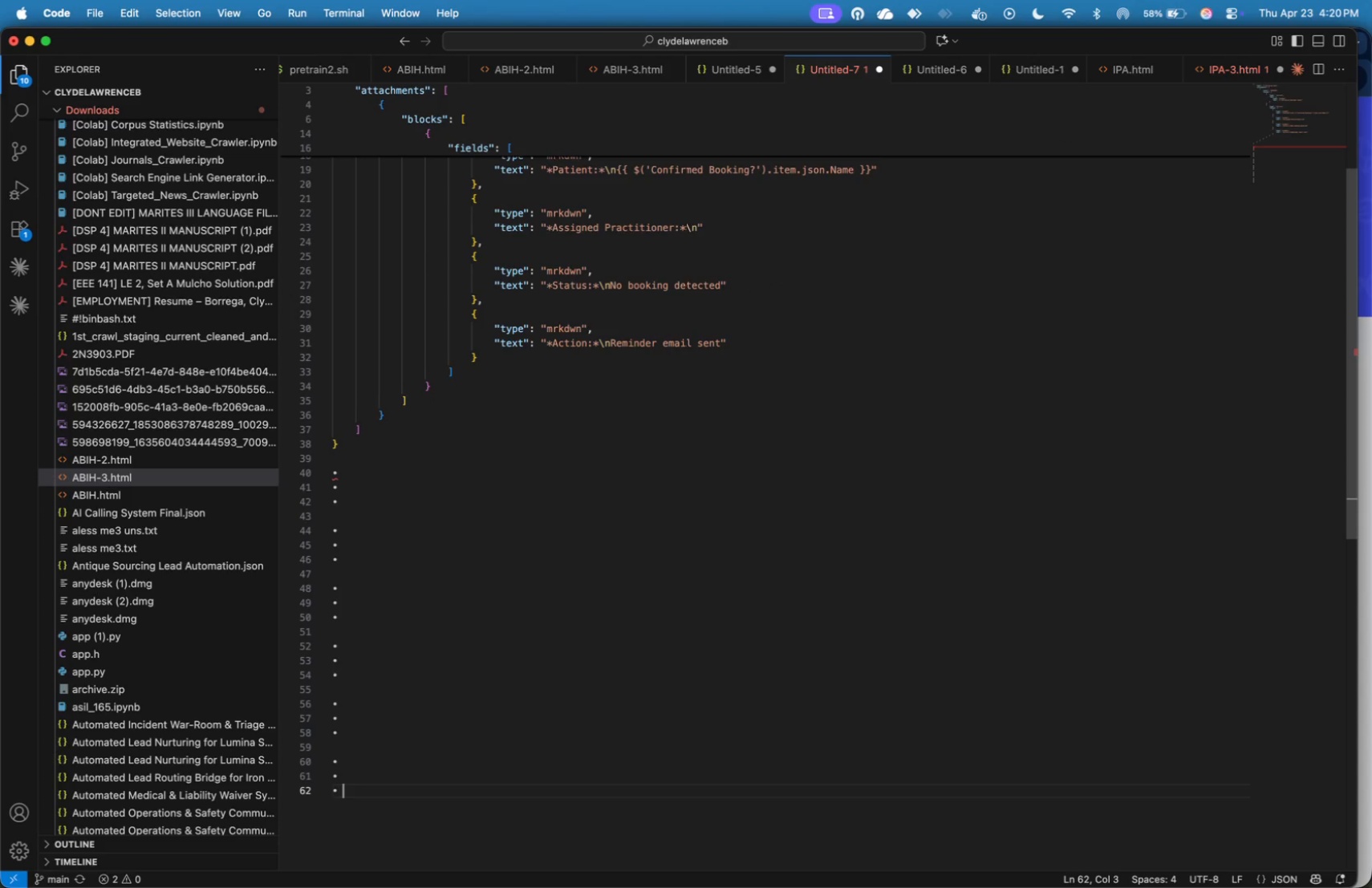 
key(Meta+V)
 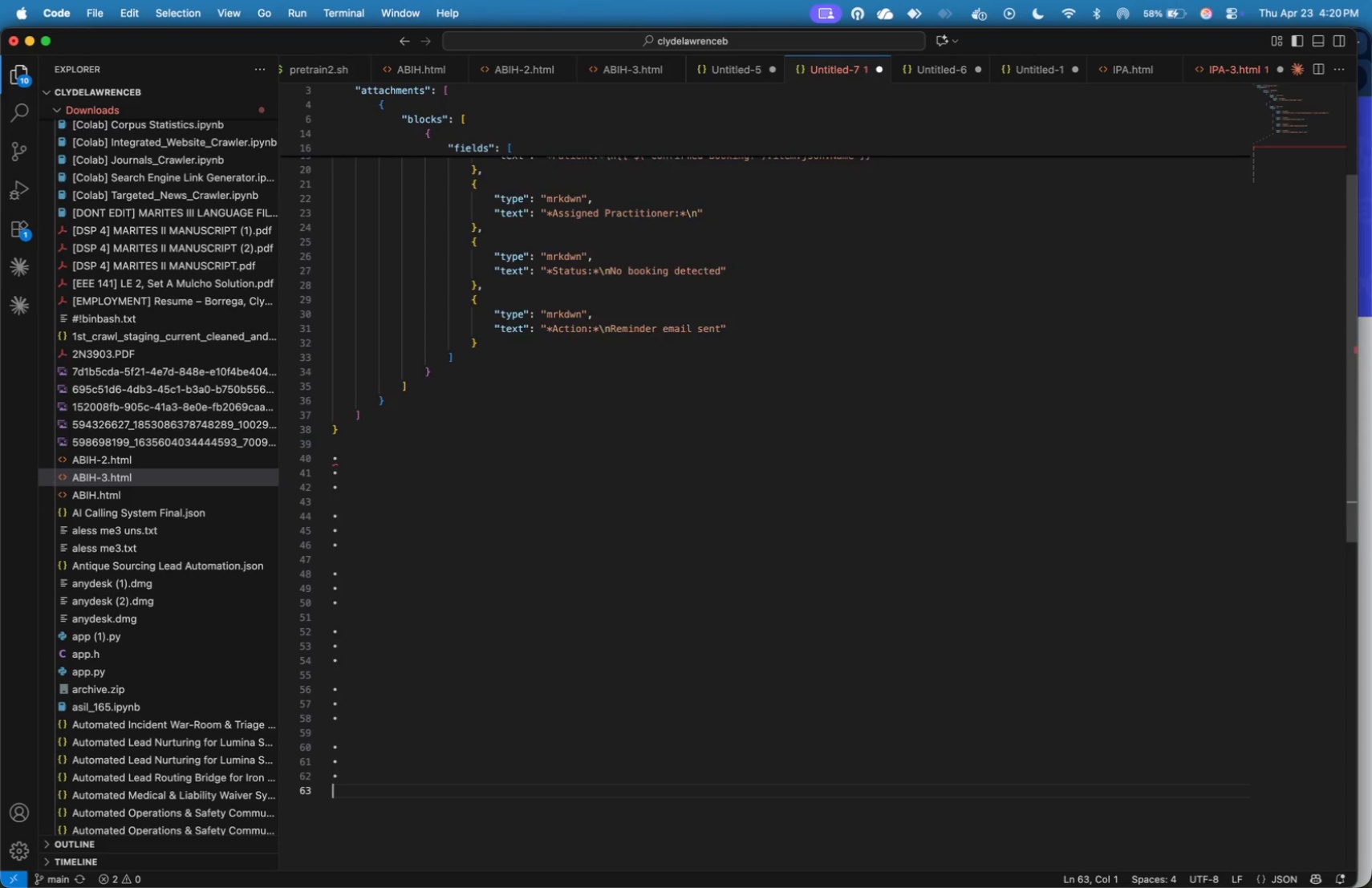 
key(Enter)
 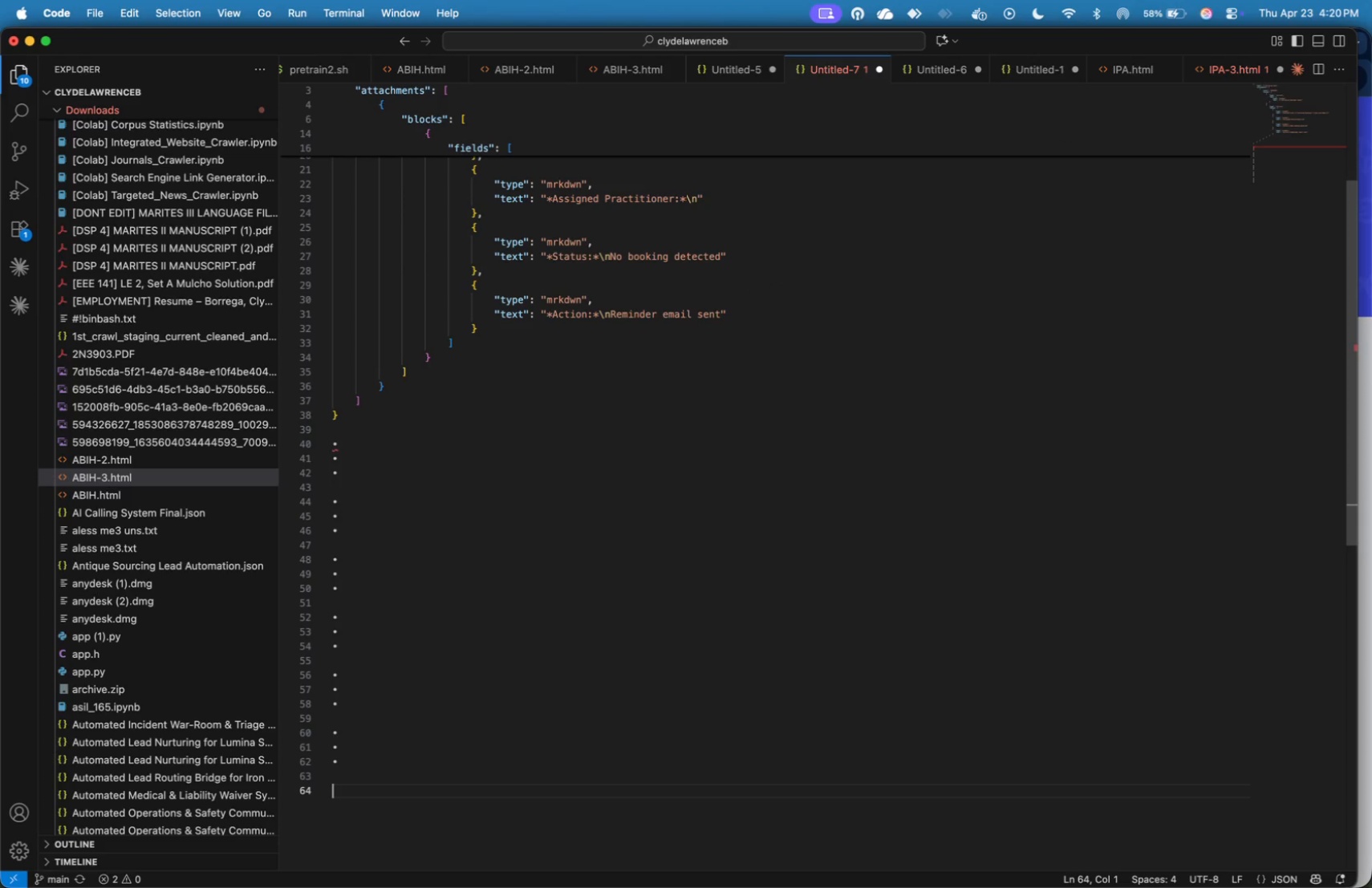 
key(Enter)
 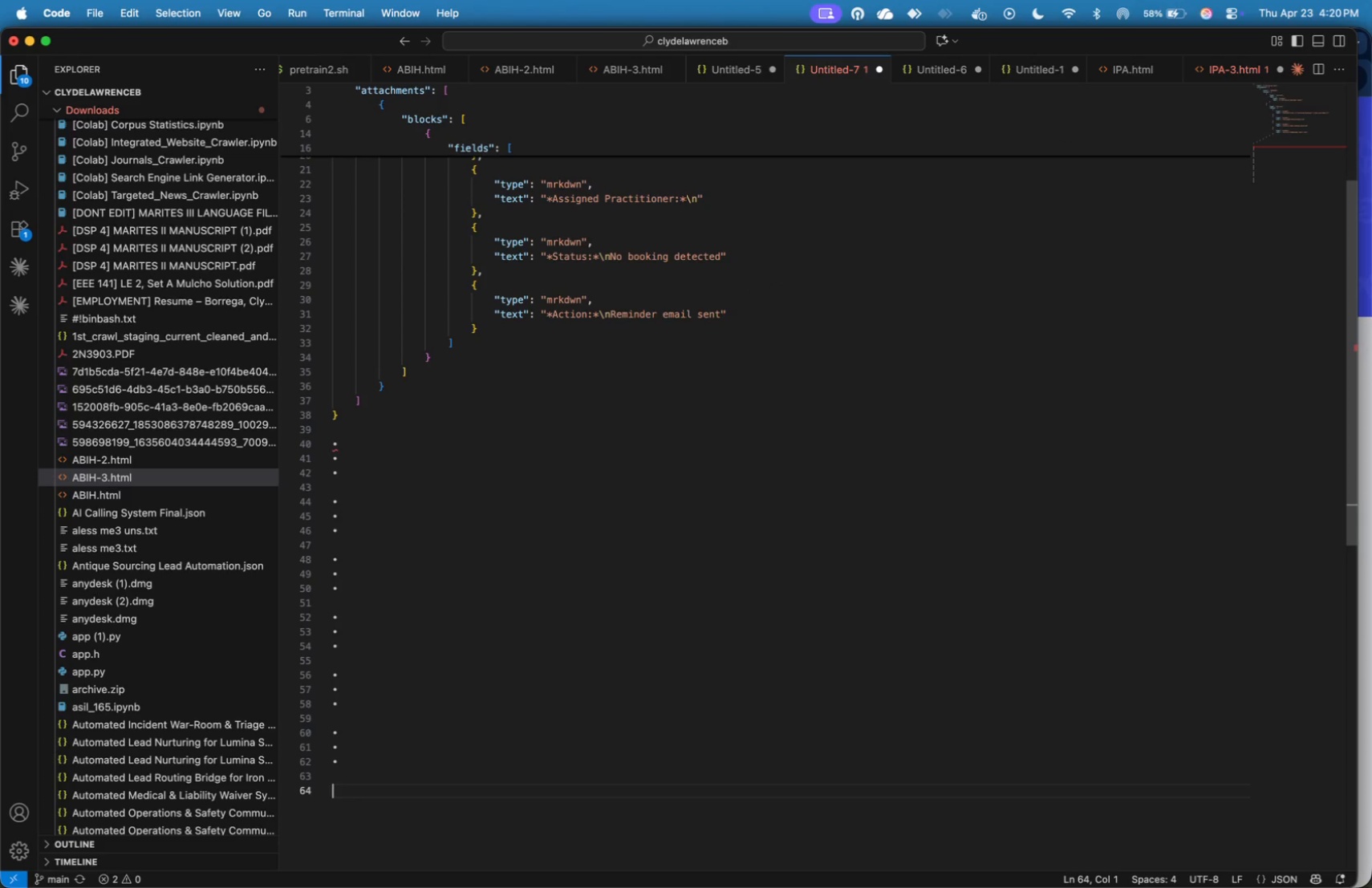 
key(Meta+V)
 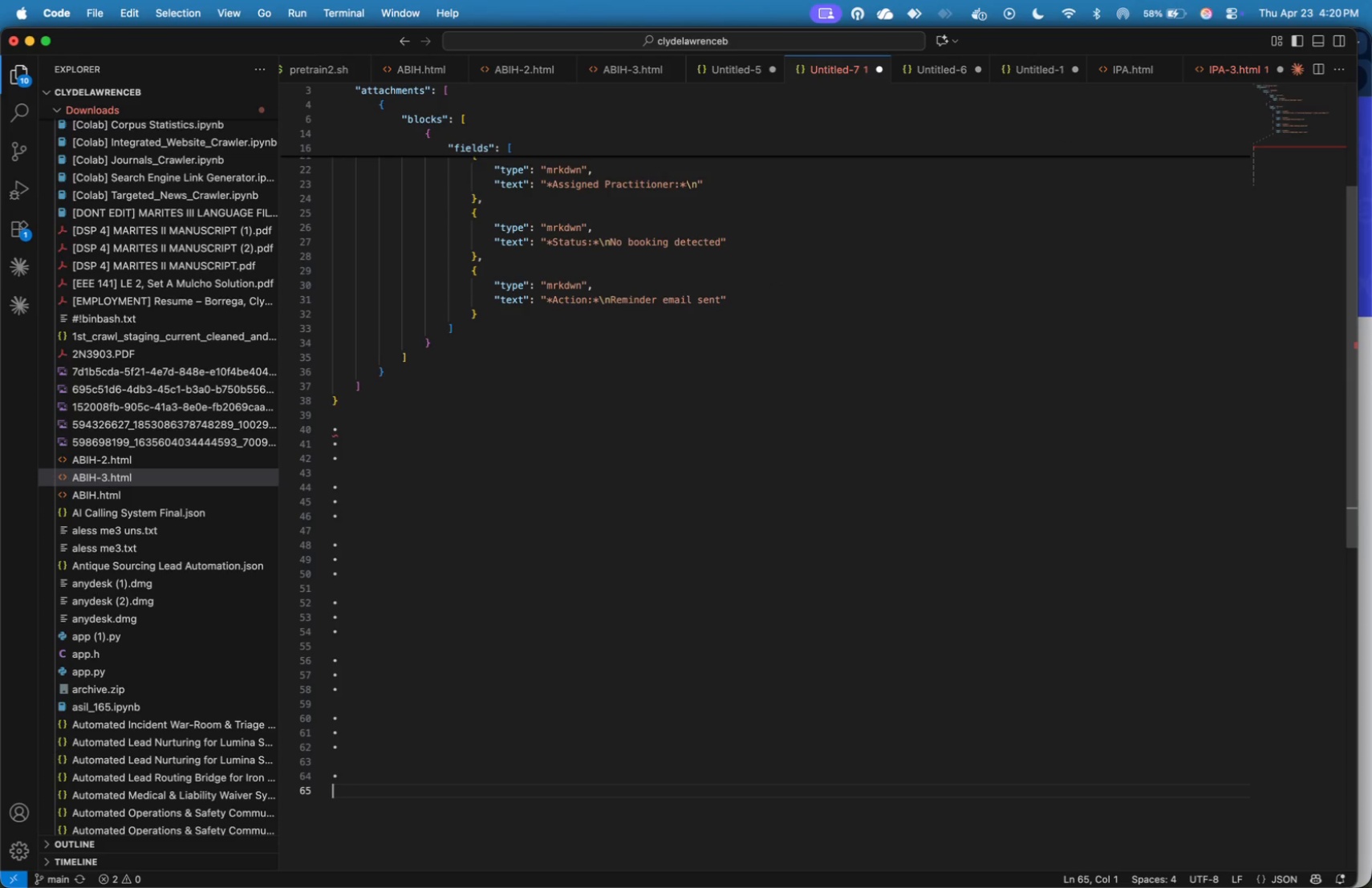 
key(Enter)
 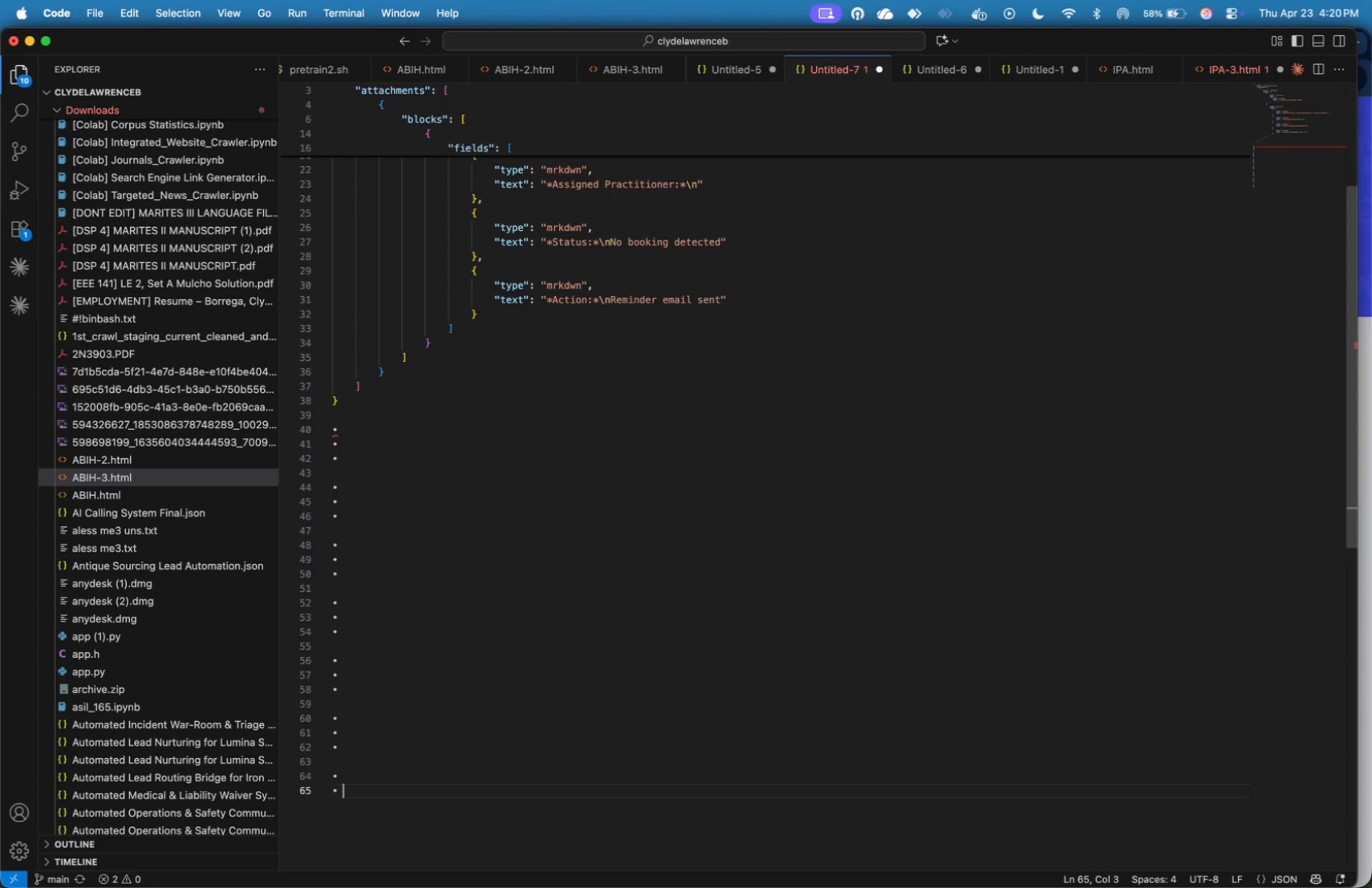 
key(Meta+CommandLeft)
 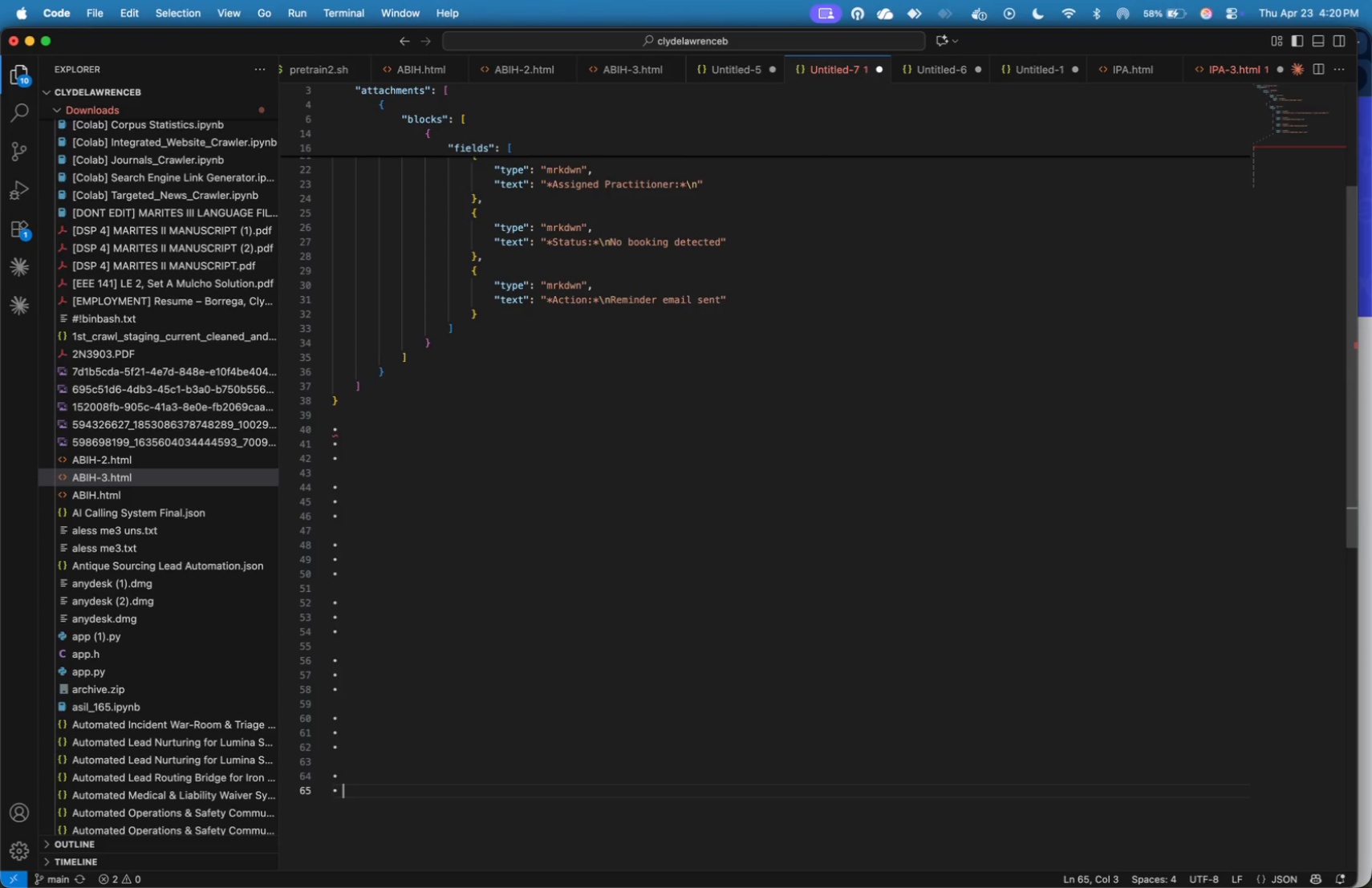 
key(Meta+V)
 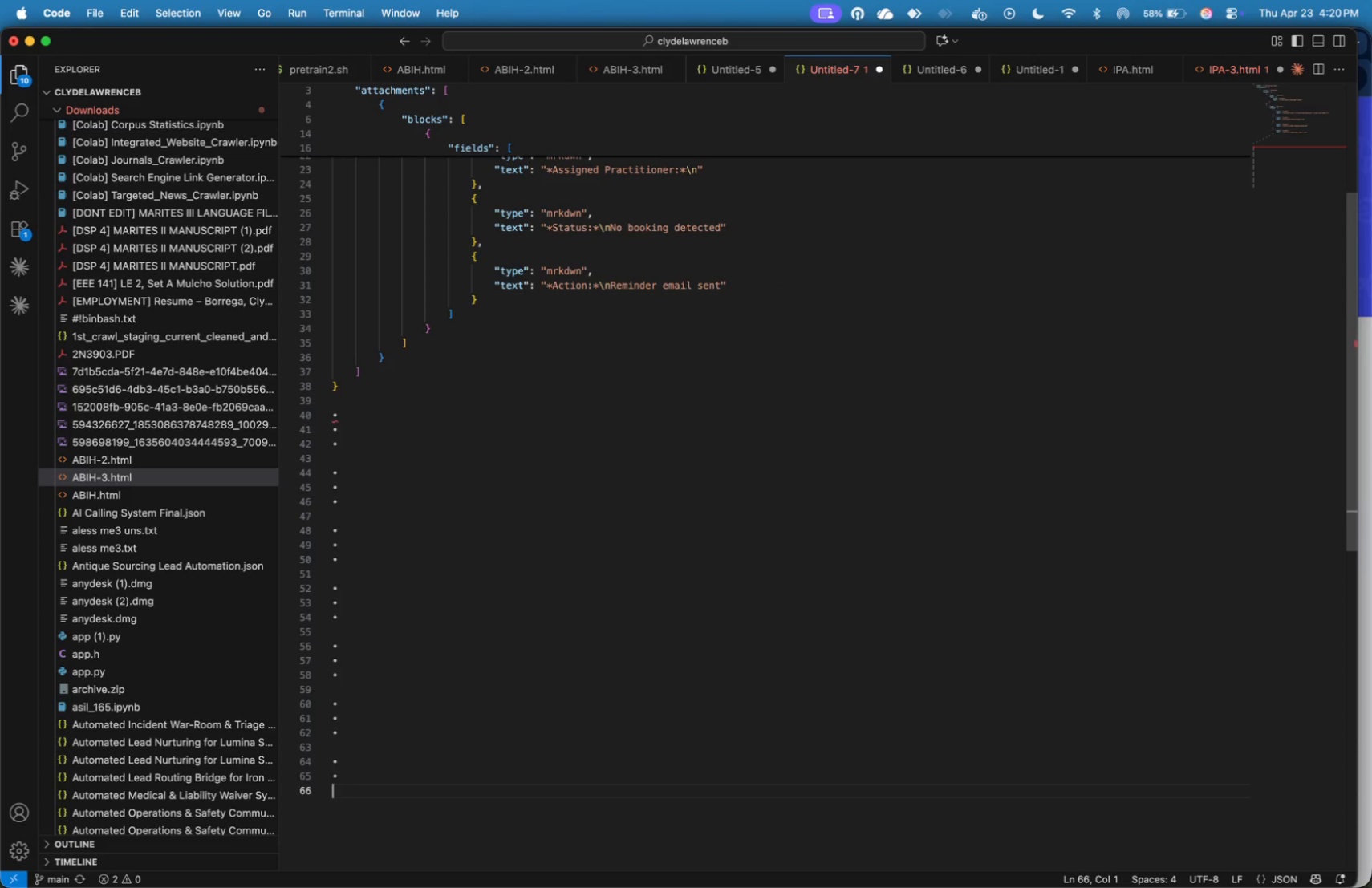 
key(Enter)
 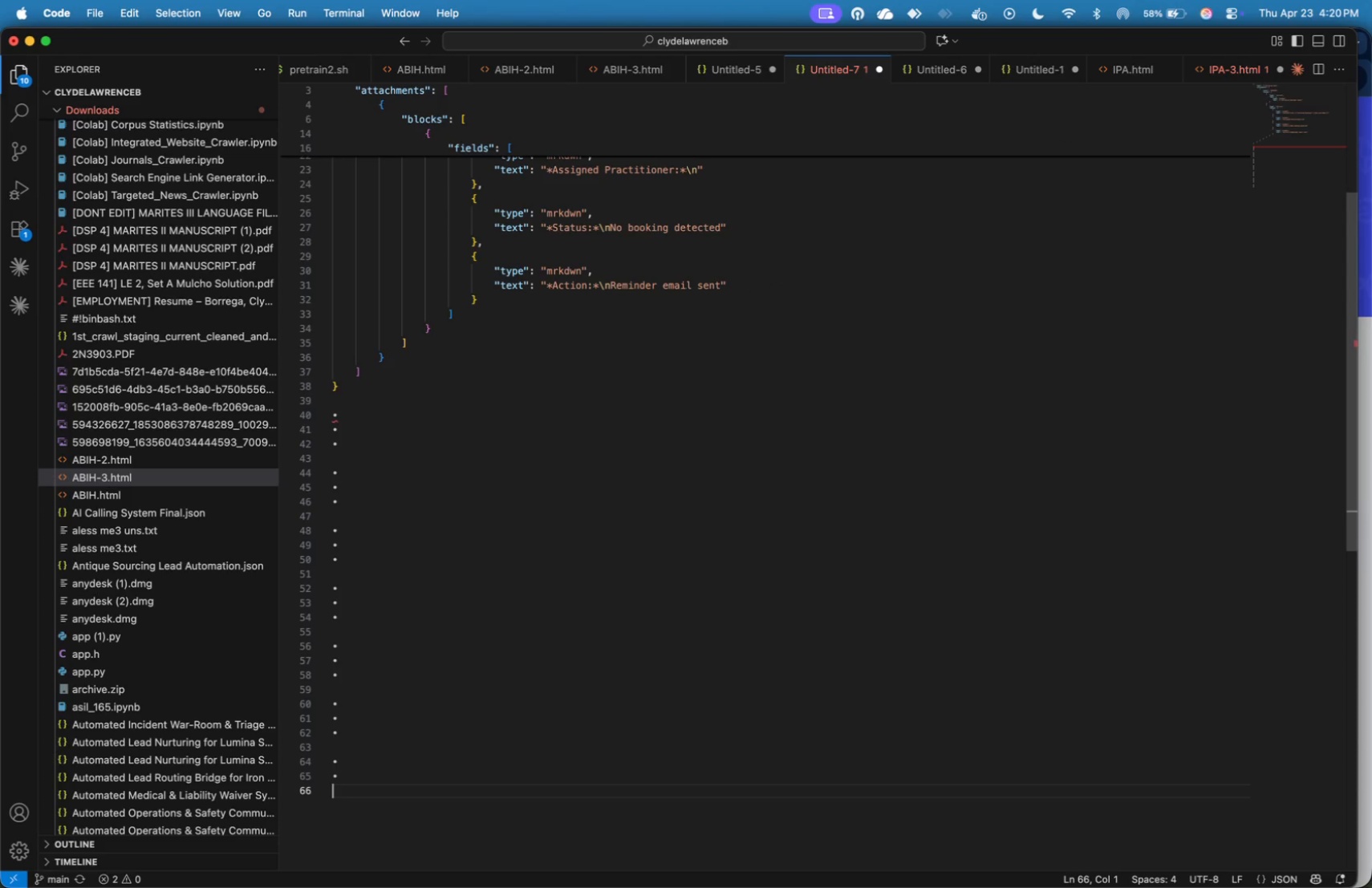 
key(Meta+CommandLeft)
 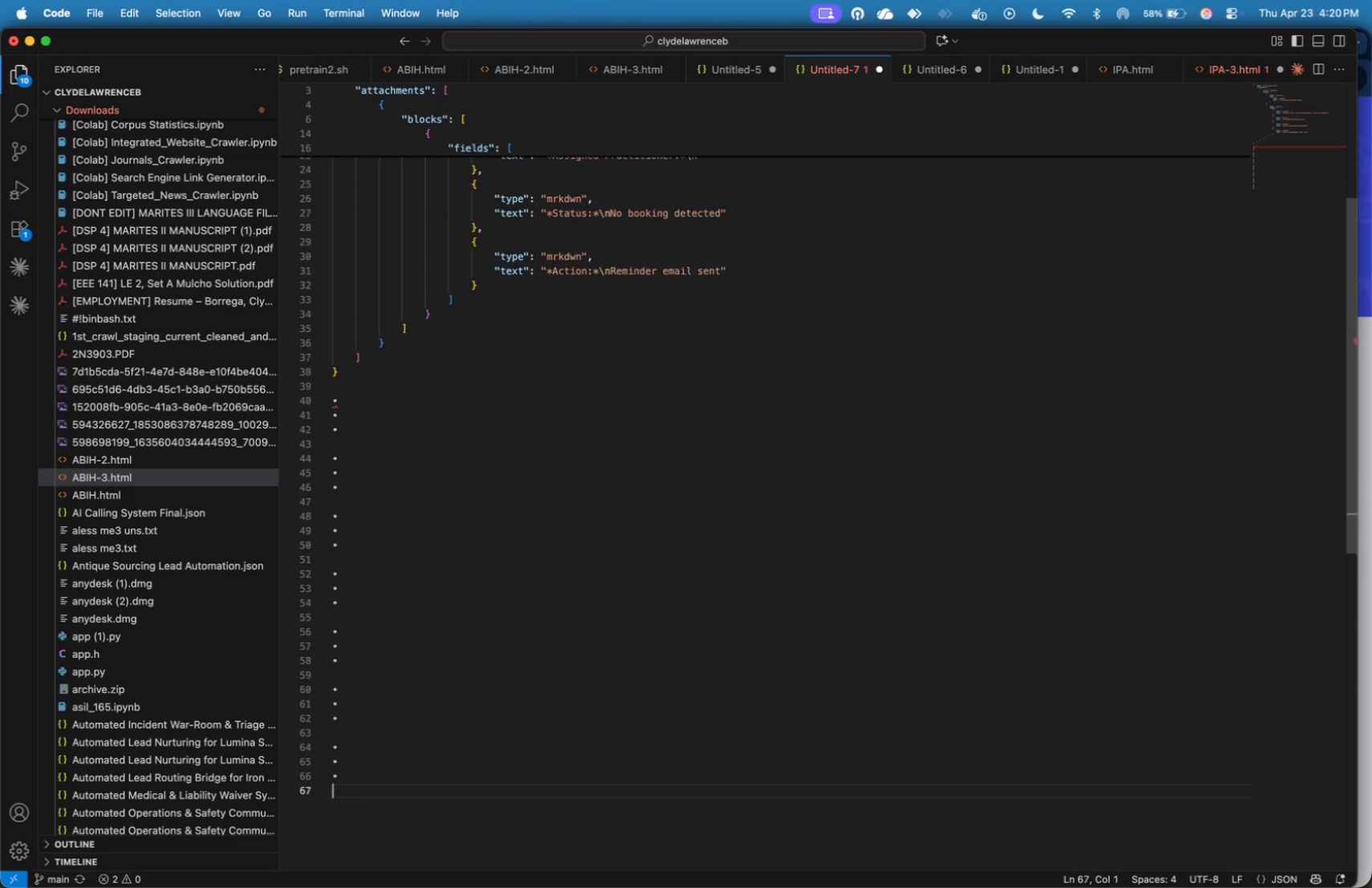 
key(Meta+V)
 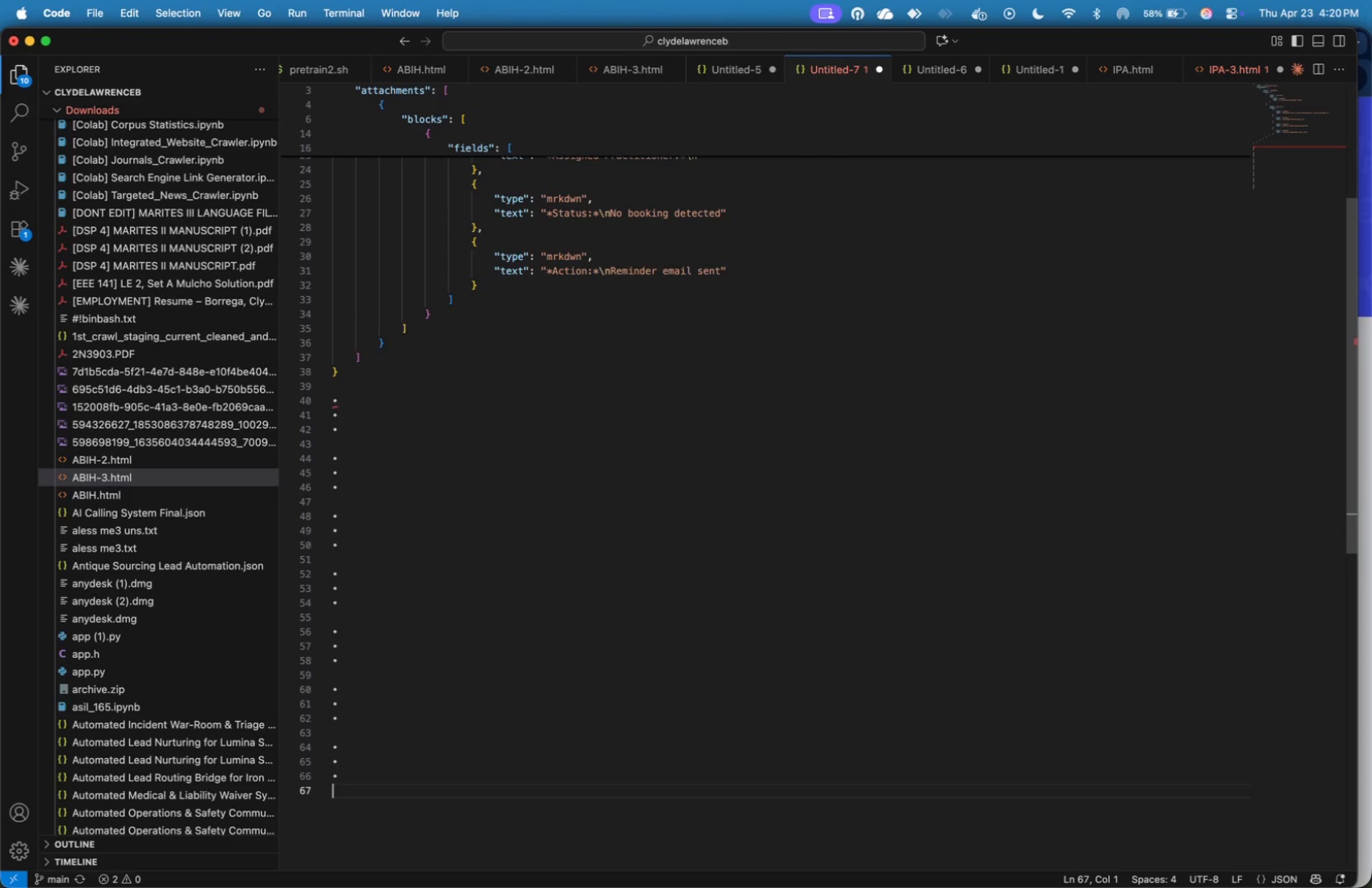 
key(Enter)
 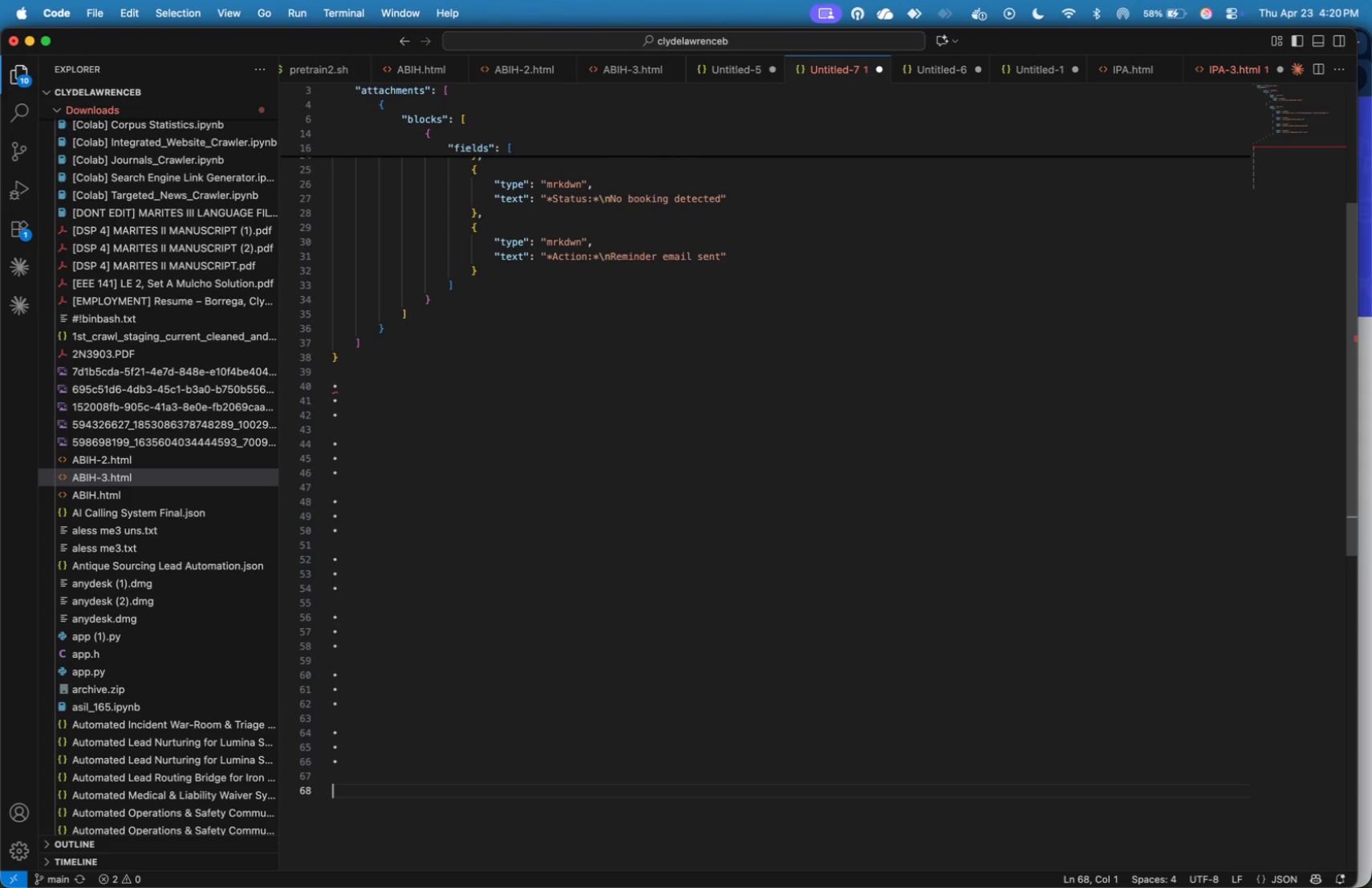 
key(Enter)
 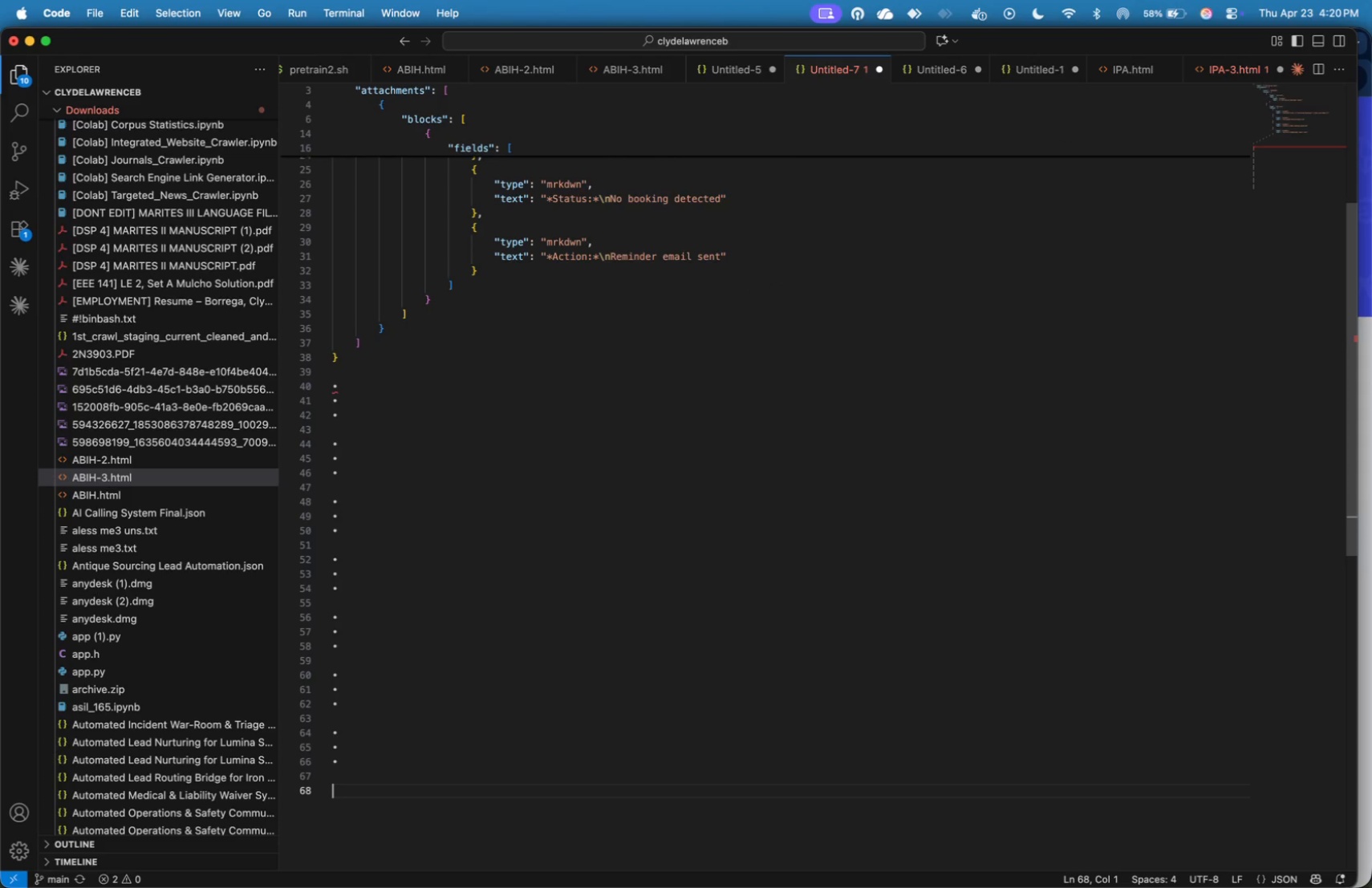 
key(Meta+V)
 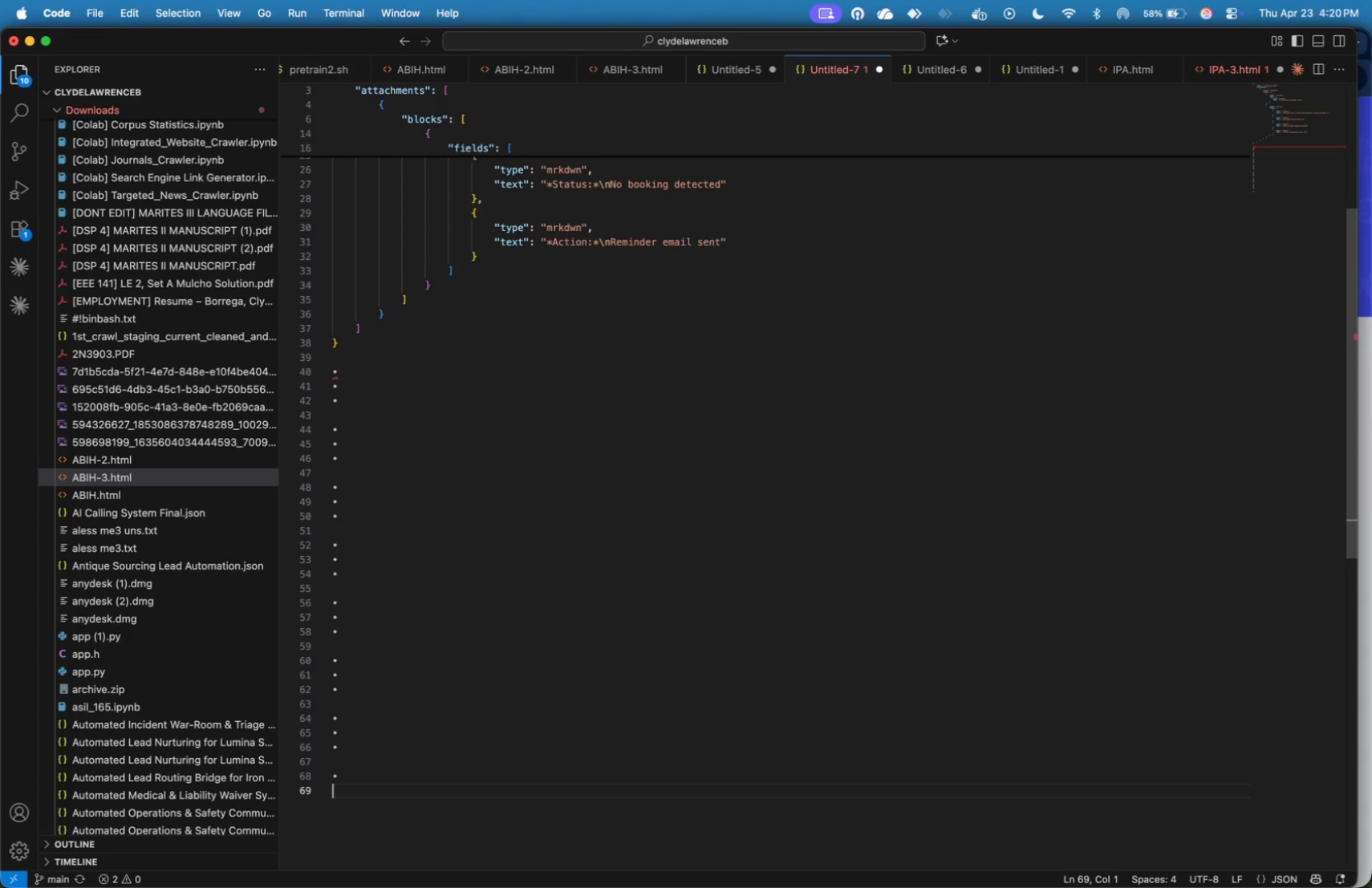 
key(Enter)
 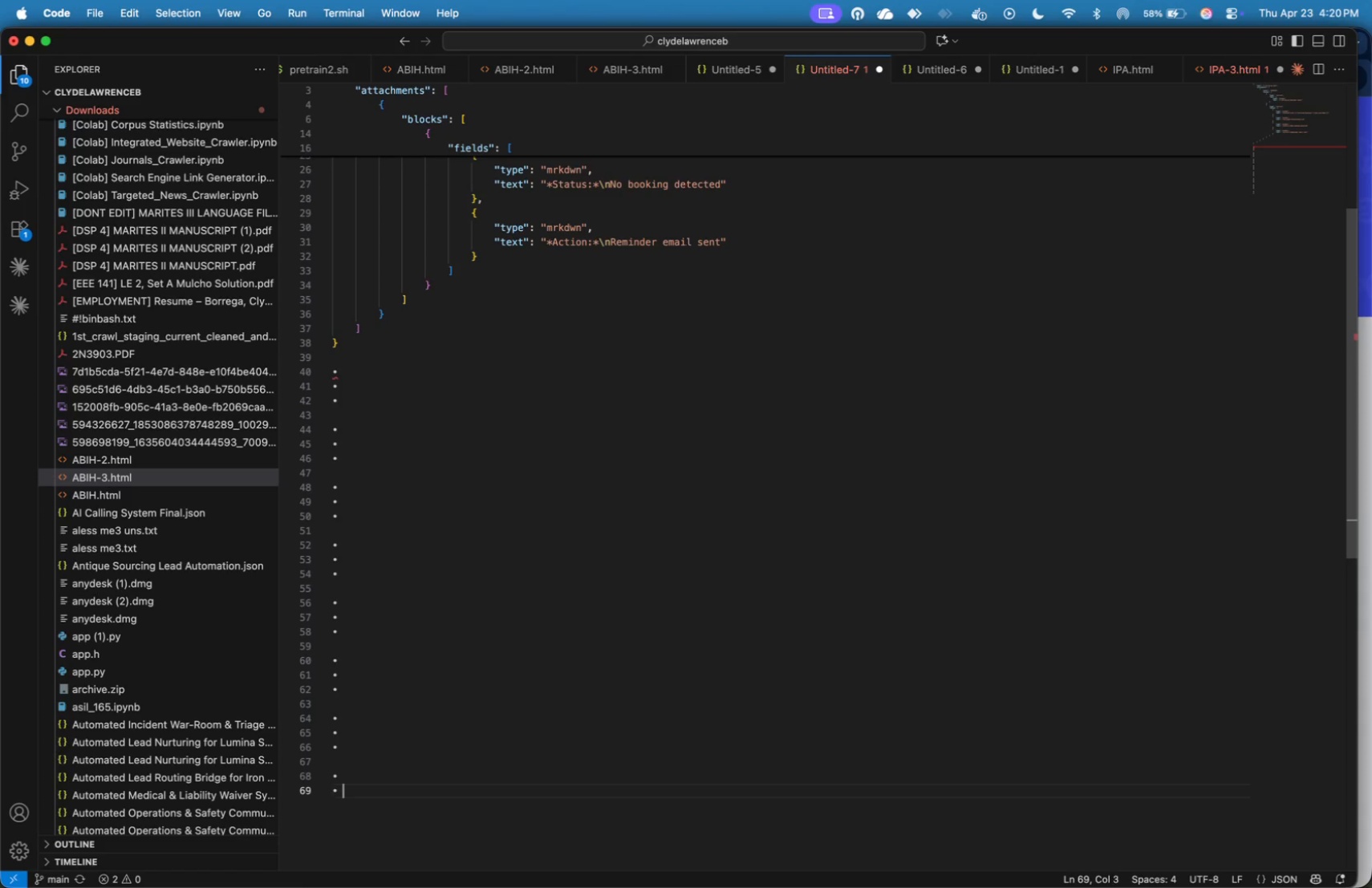 
key(Meta+V)
 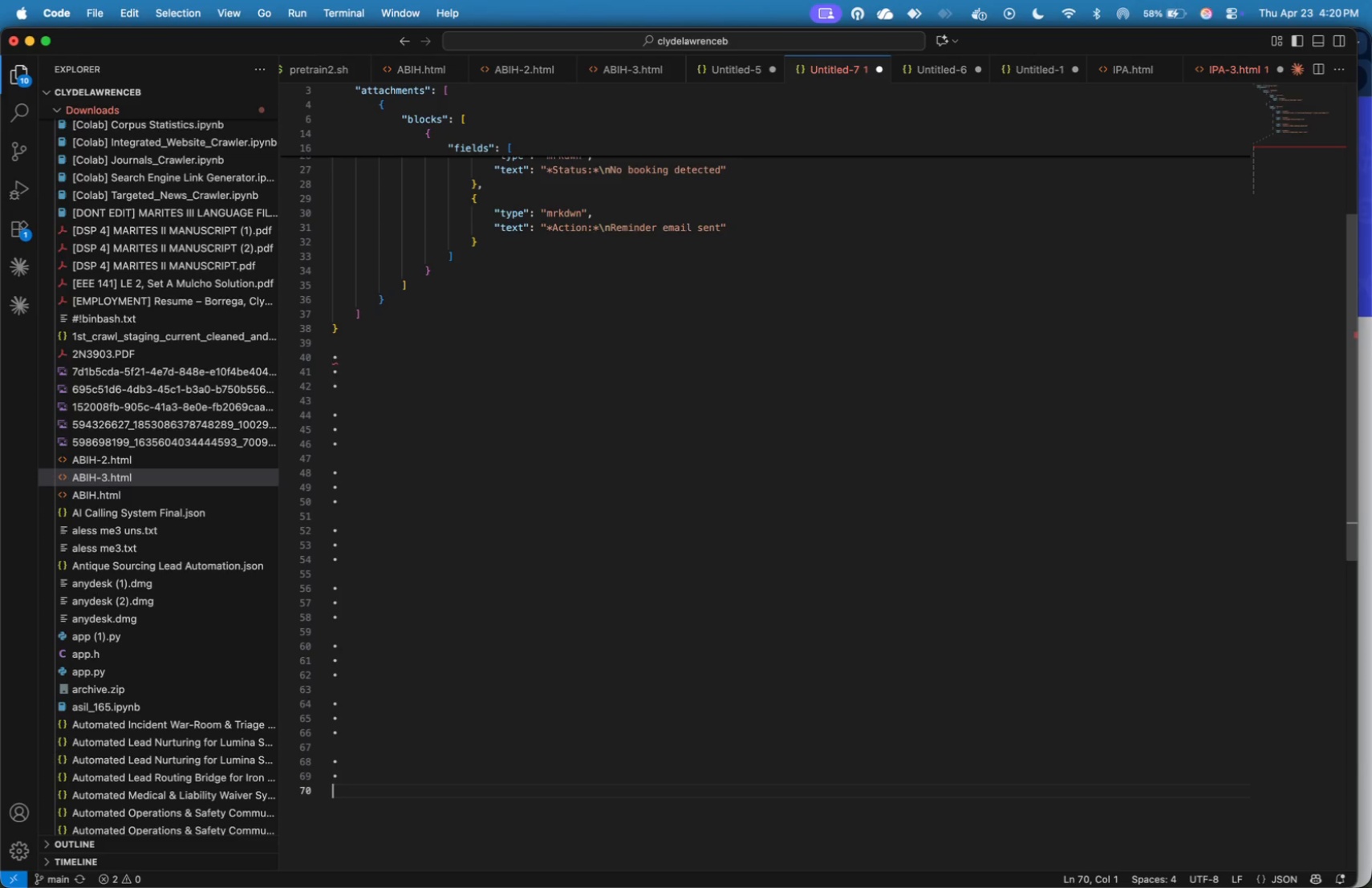 
key(Enter)
 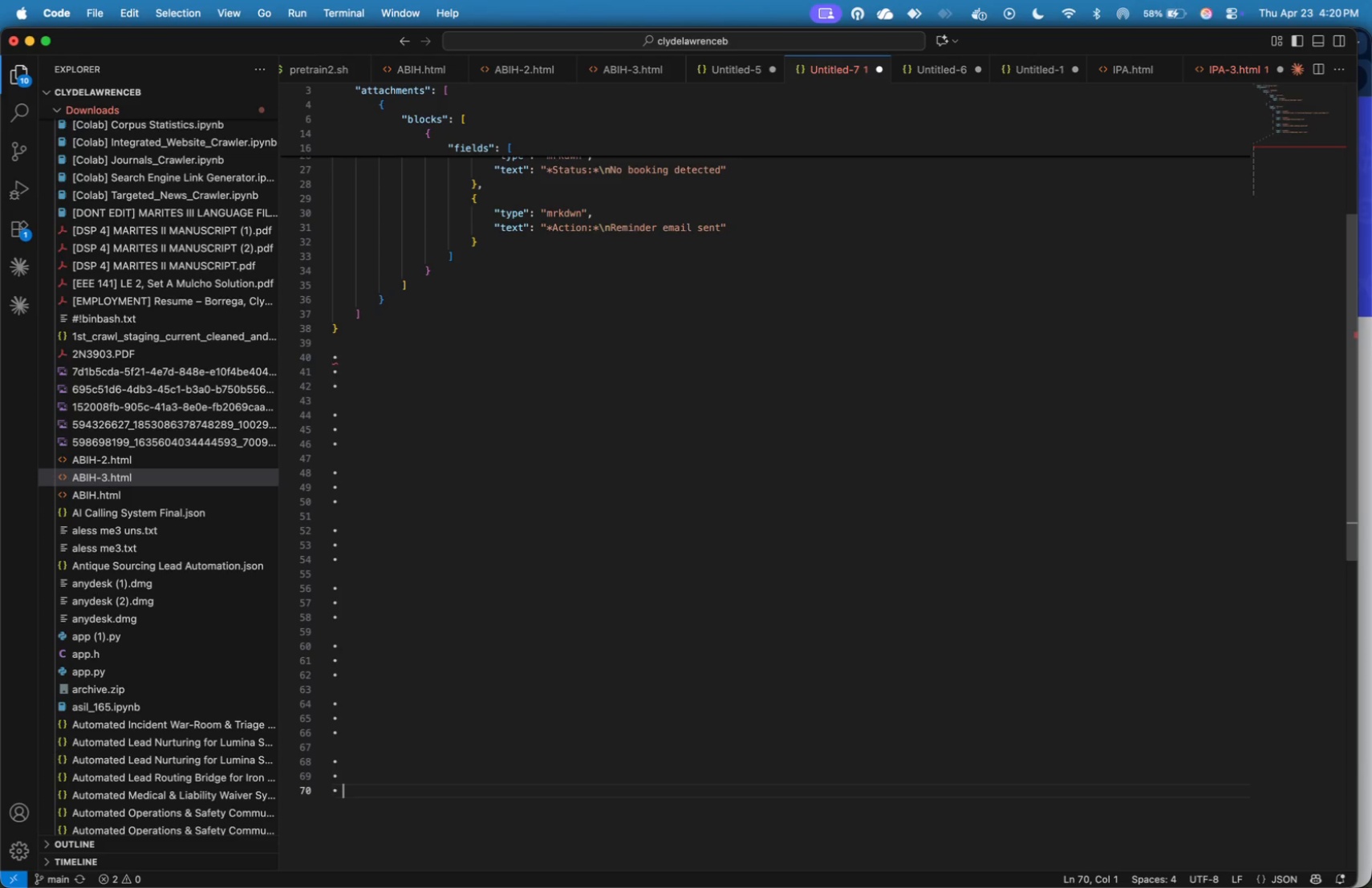 
key(Meta+V)
 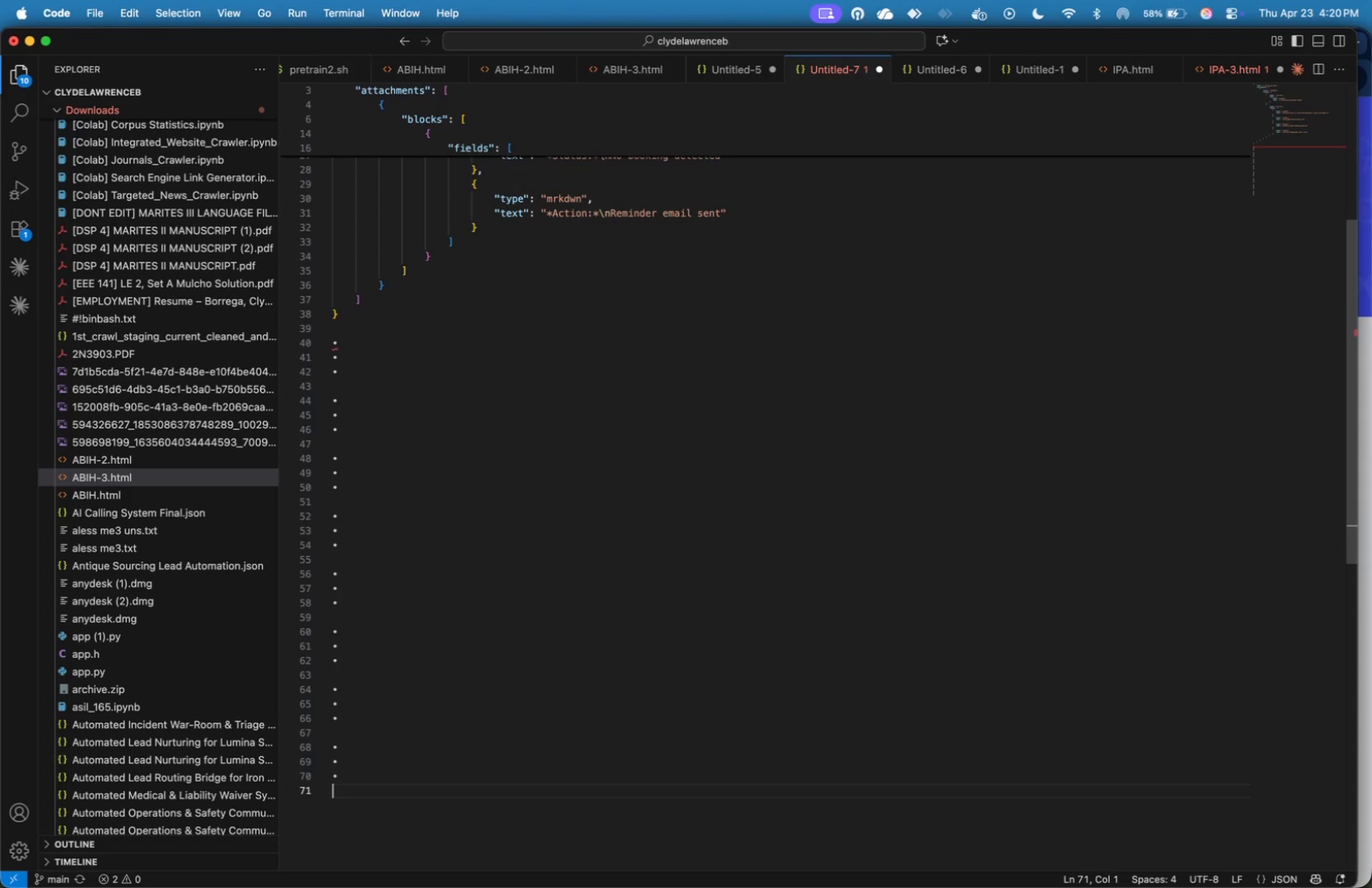 
key(Enter)
 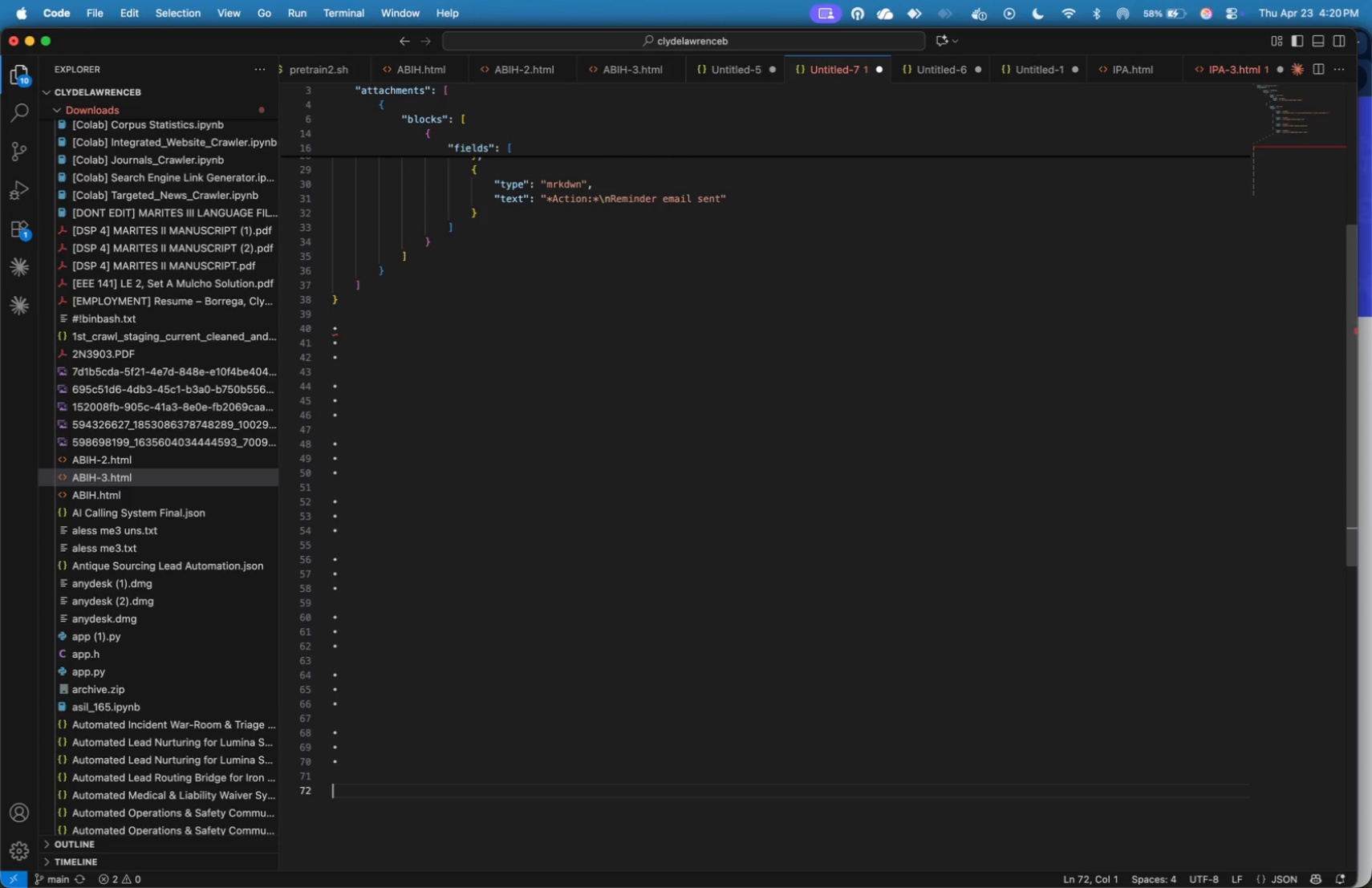 
key(Enter)
 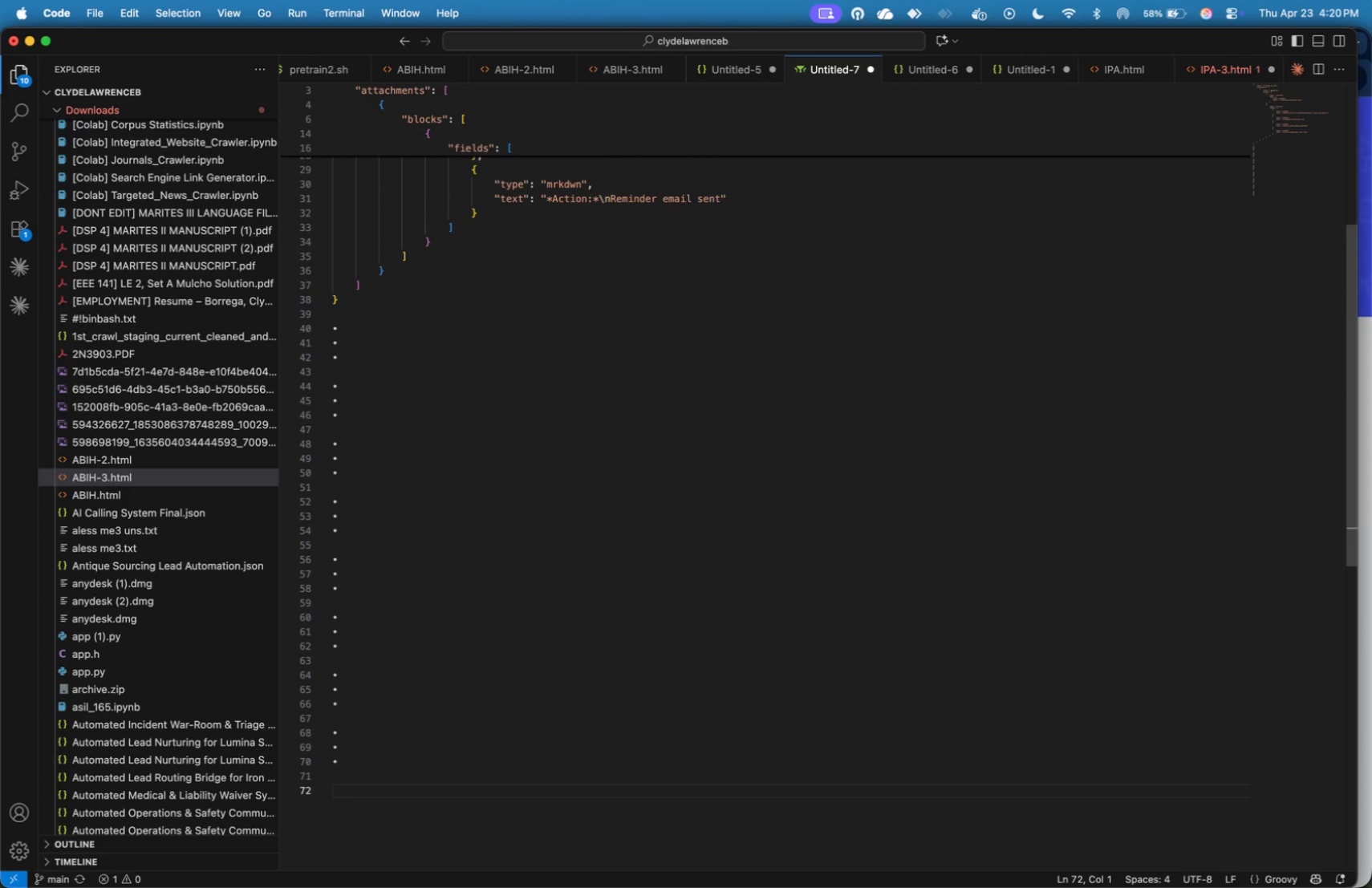 
key(Meta+V)
 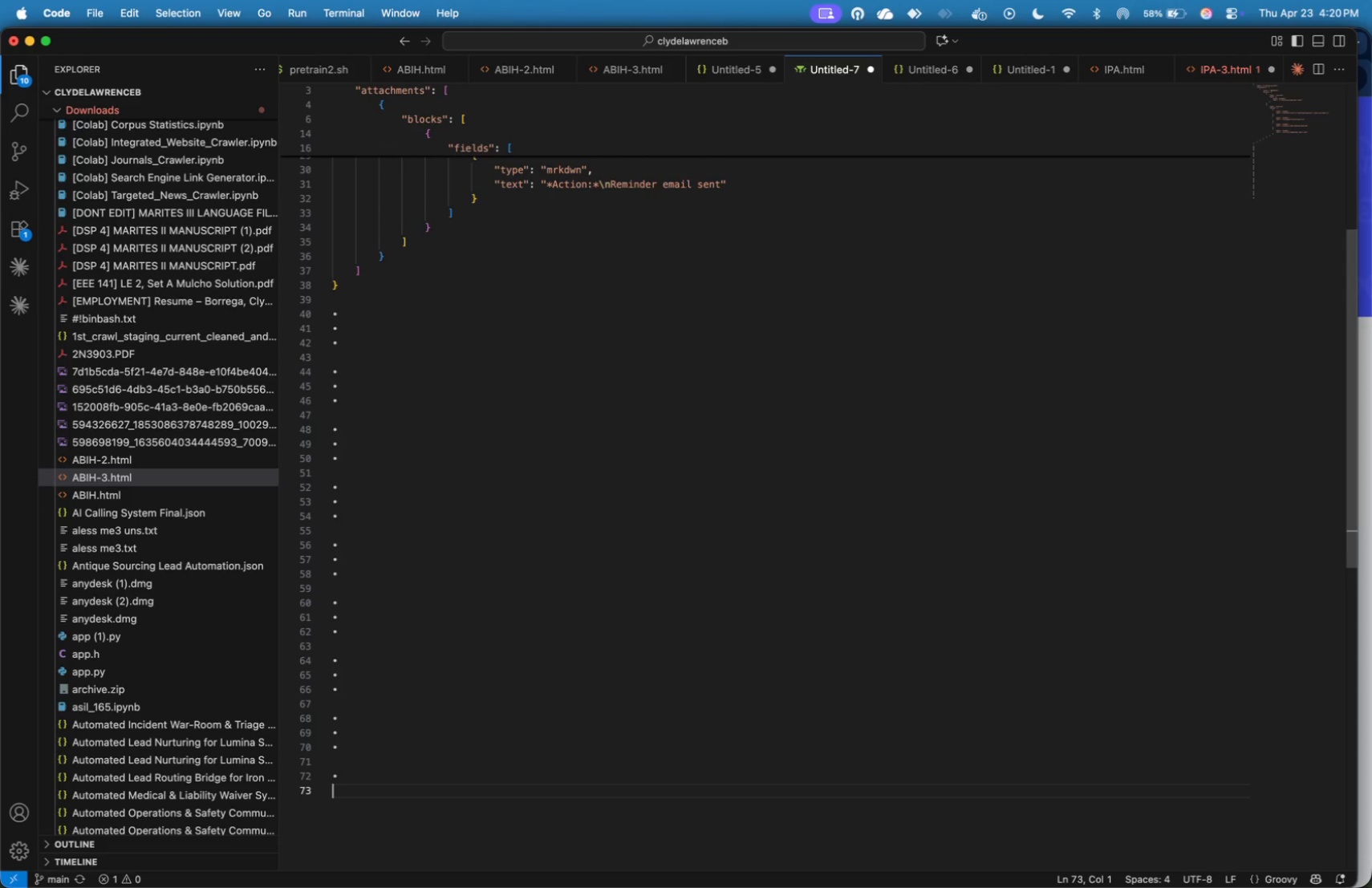 
key(Enter)
 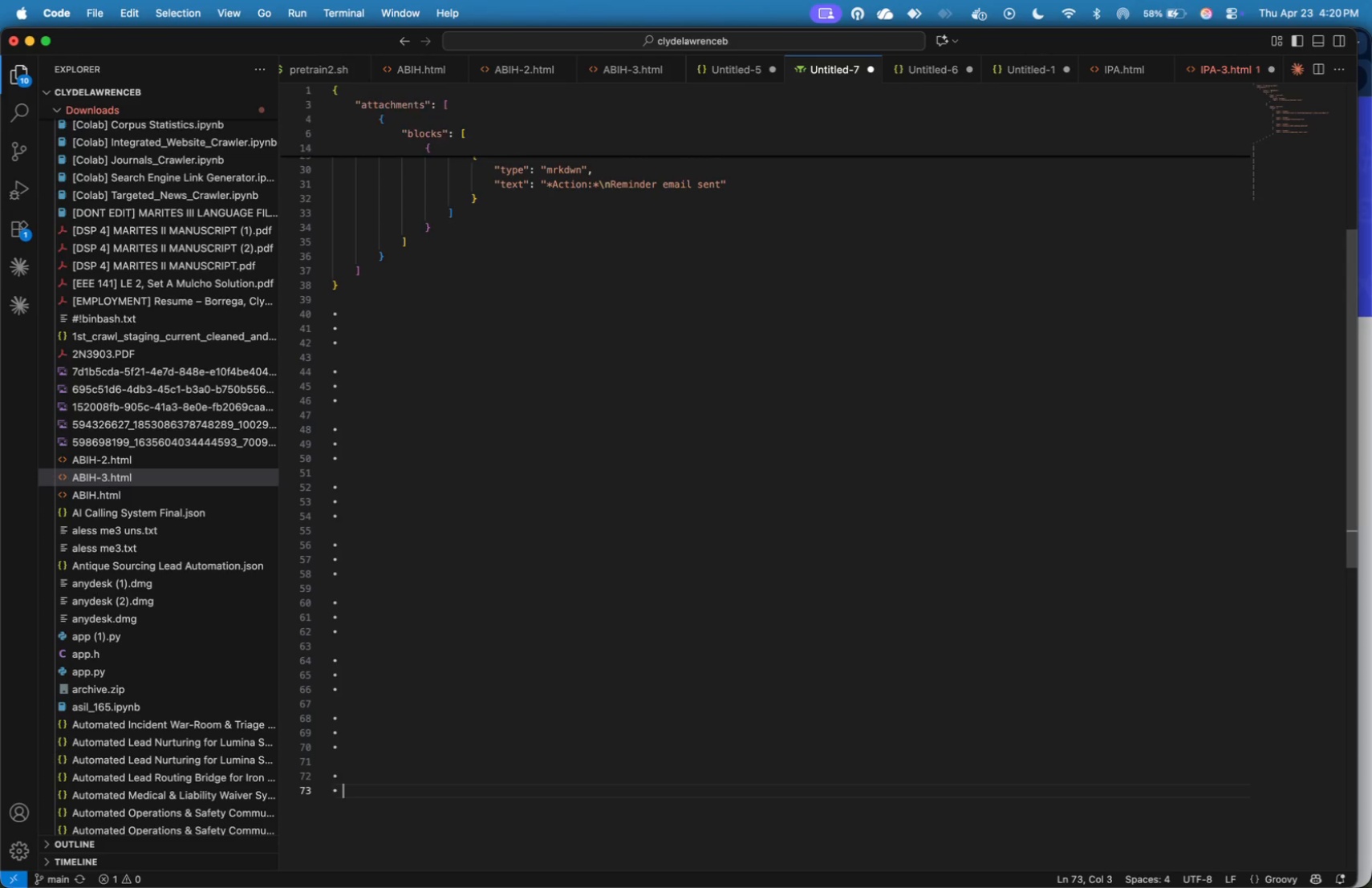 
key(Meta+V)
 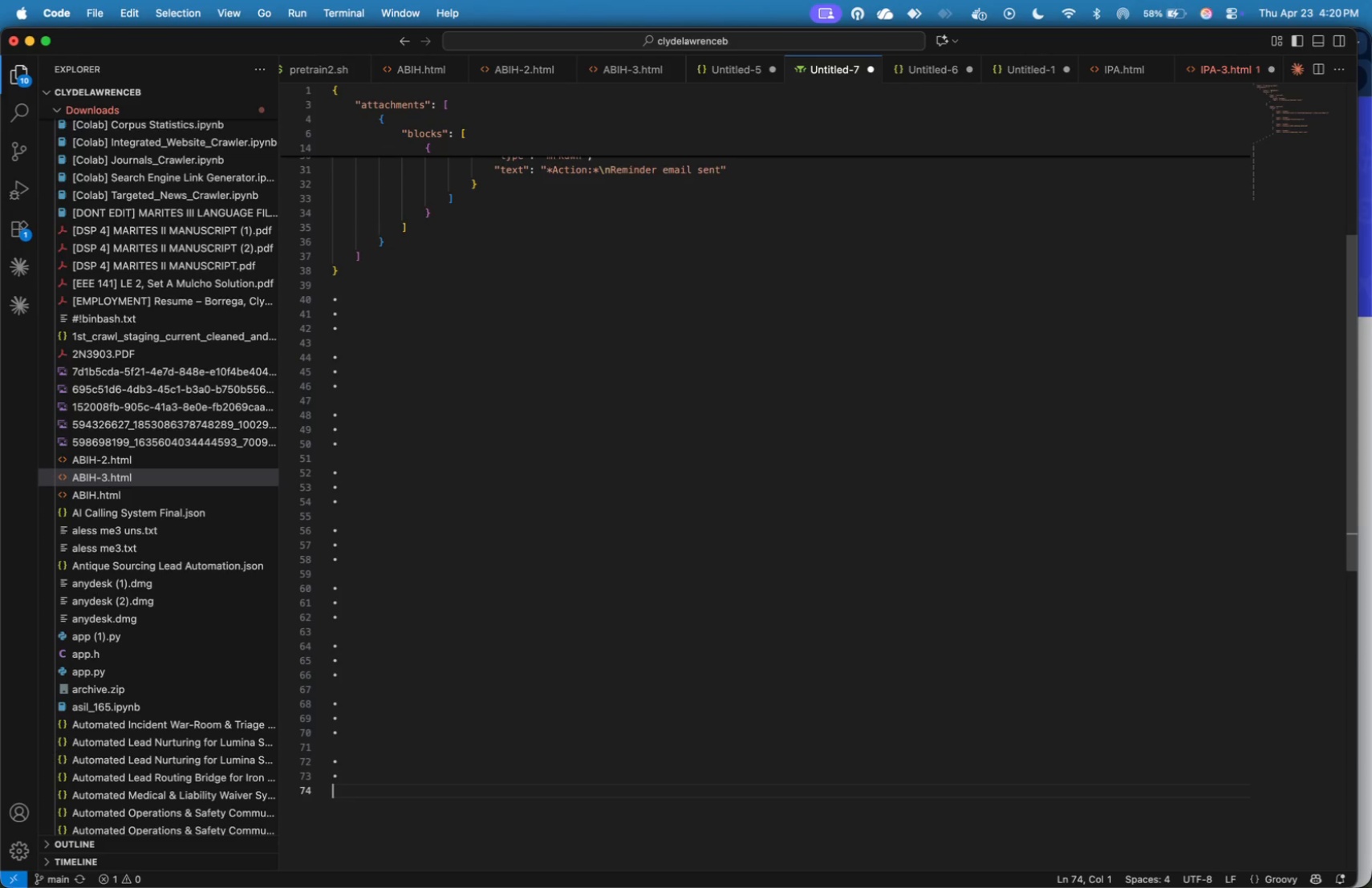 
key(Enter)
 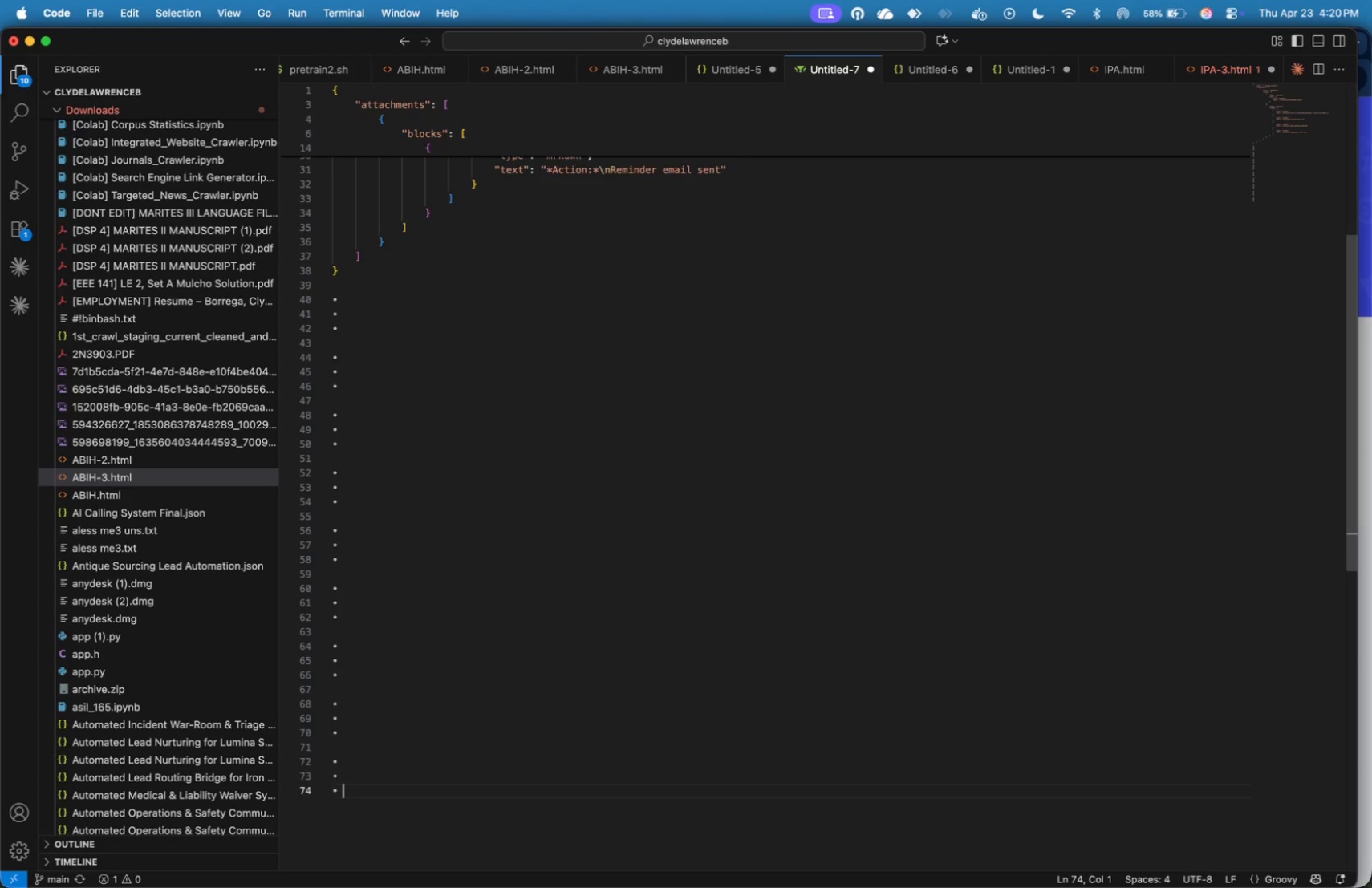 
key(Meta+V)
 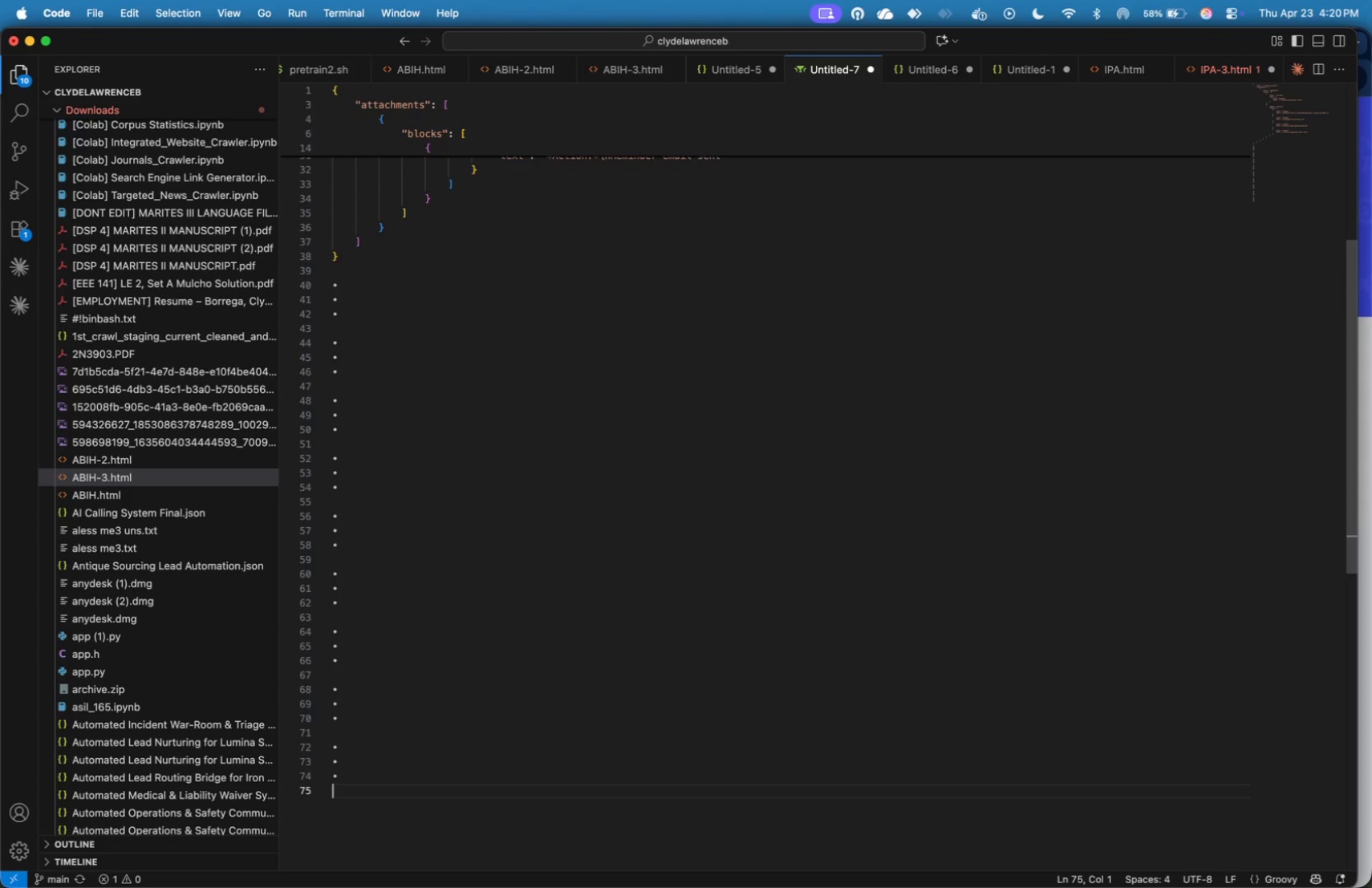 
key(Enter)
 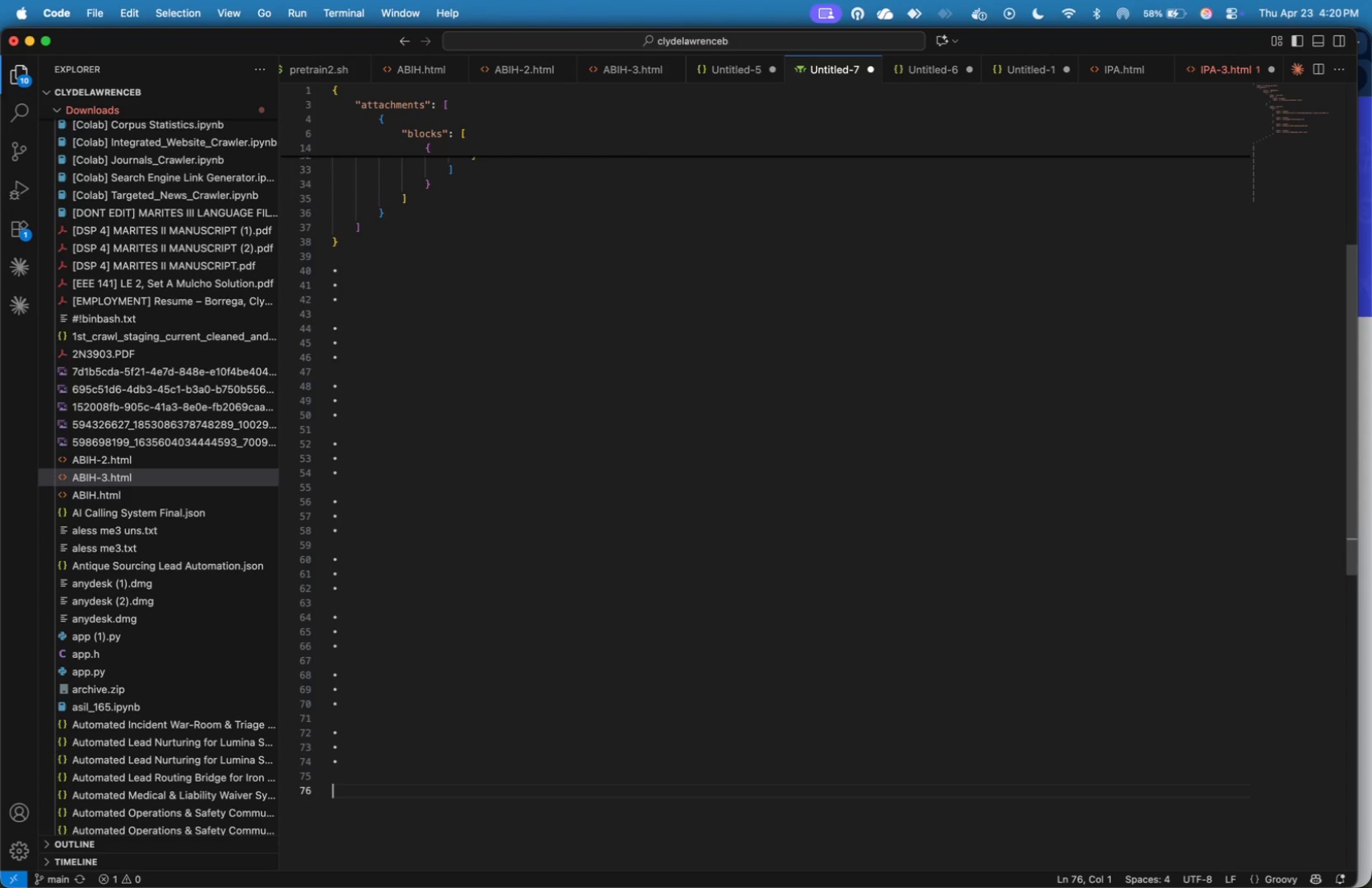 
key(Enter)
 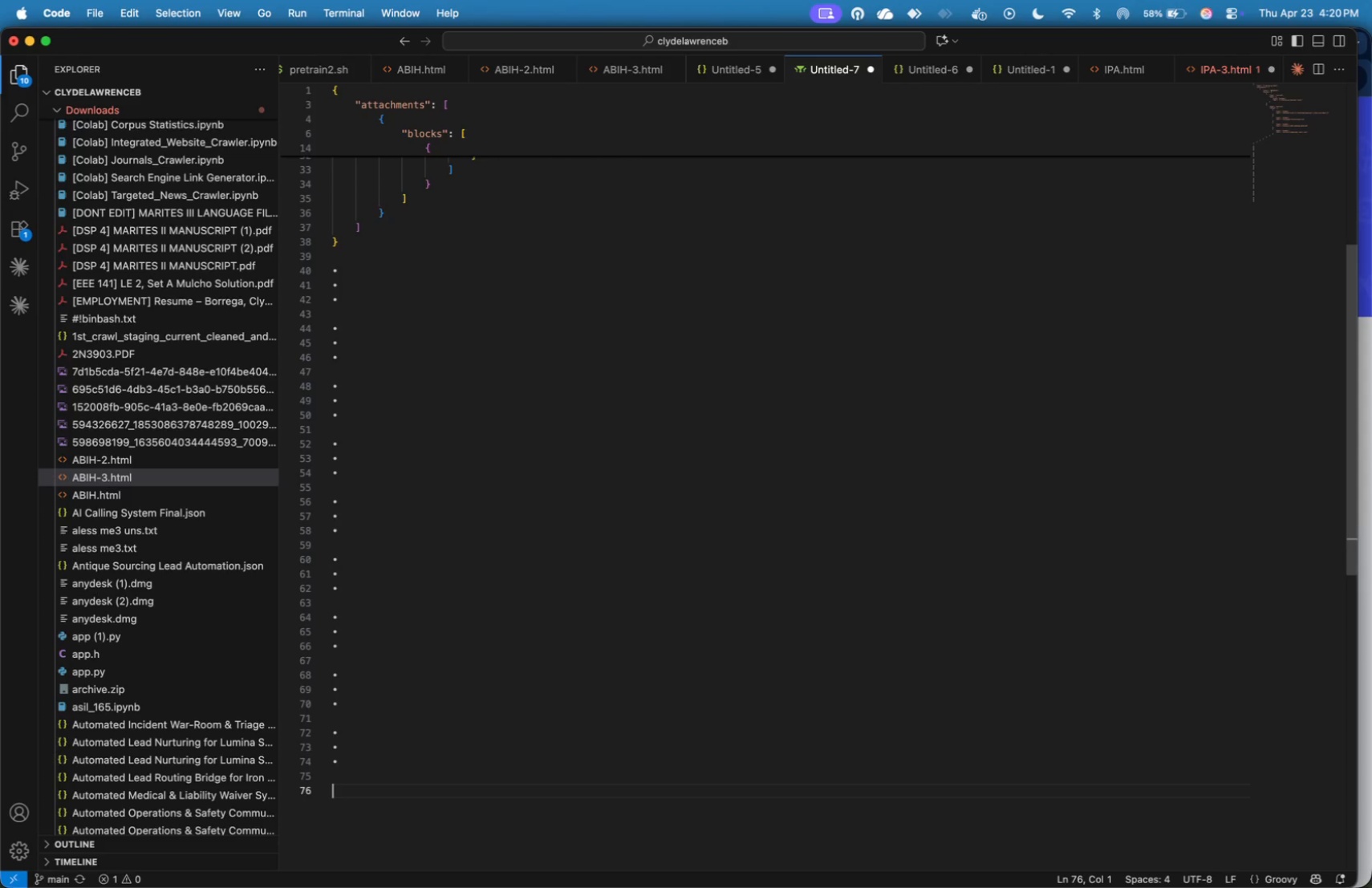 
key(Meta+V)
 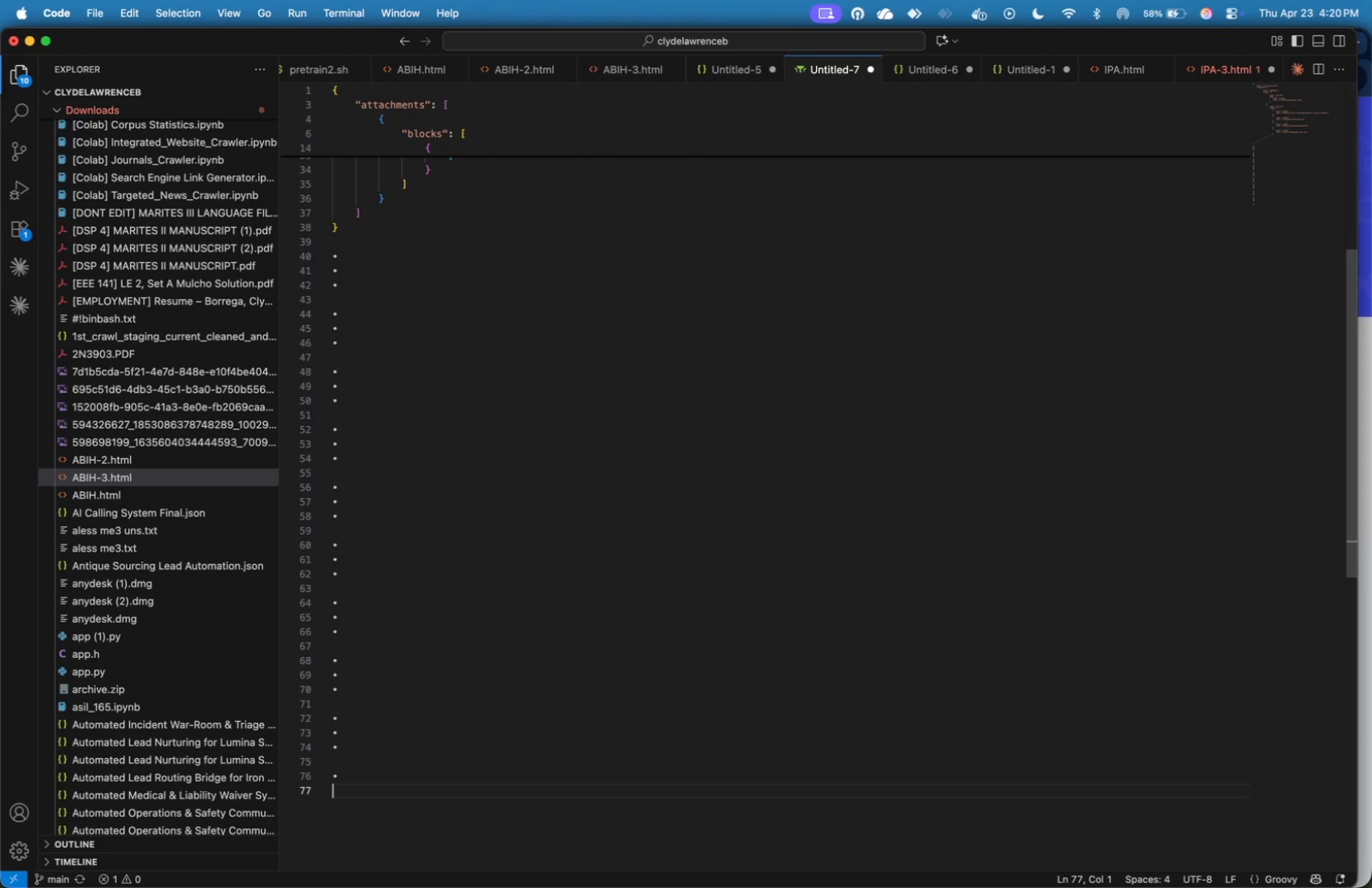 
key(Enter)
 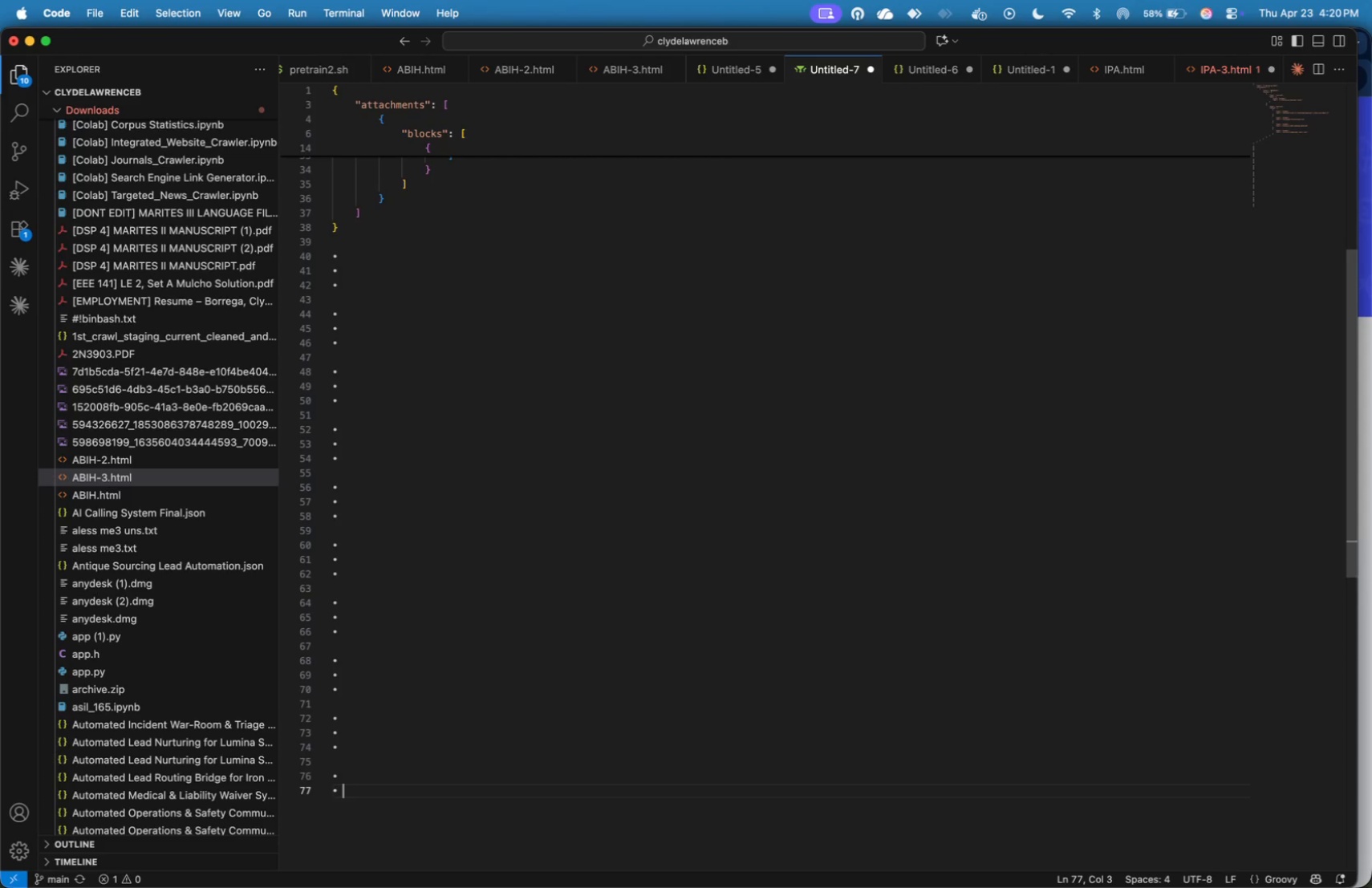 
key(Meta+CommandLeft)
 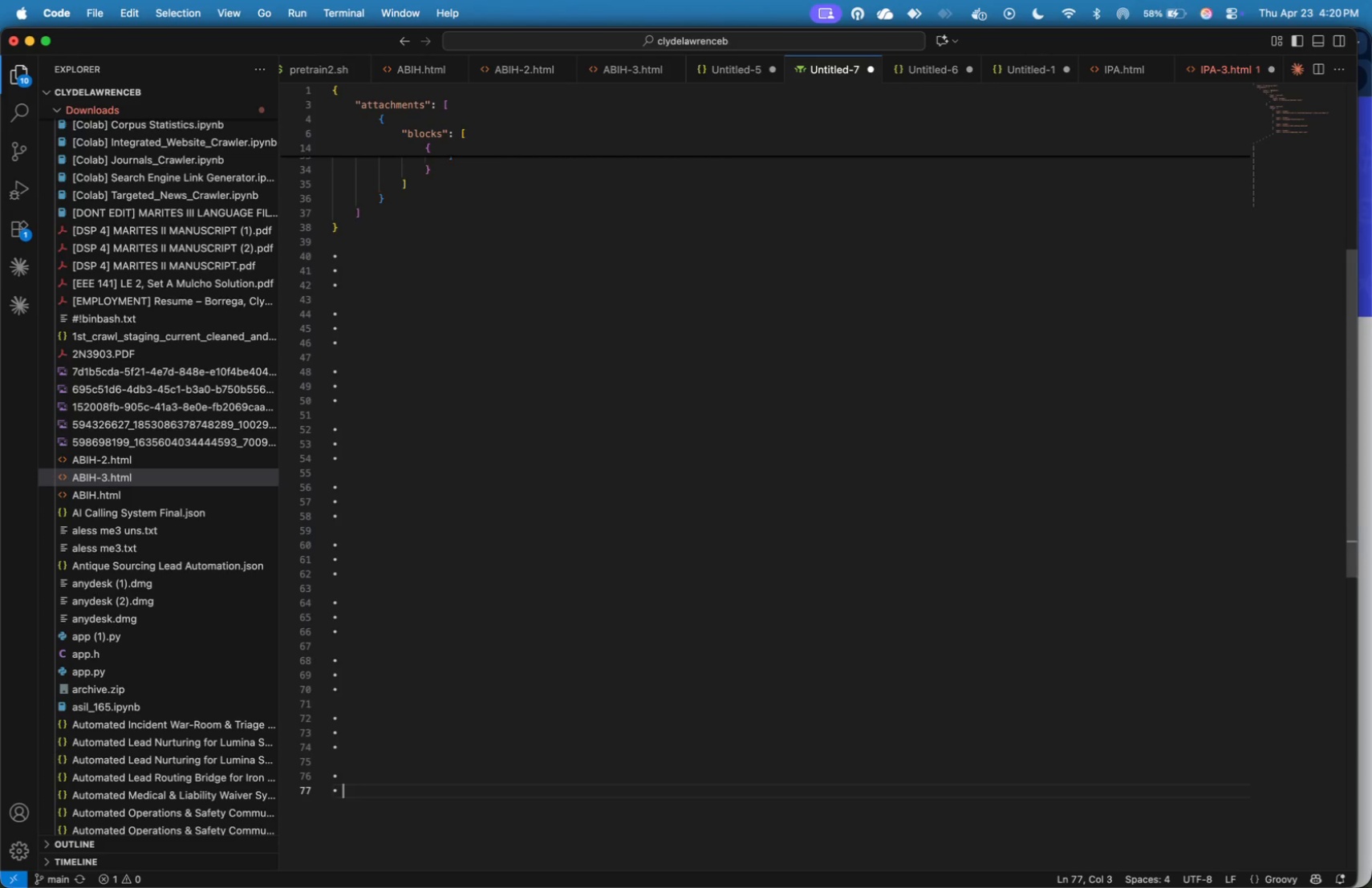 
key(Meta+V)
 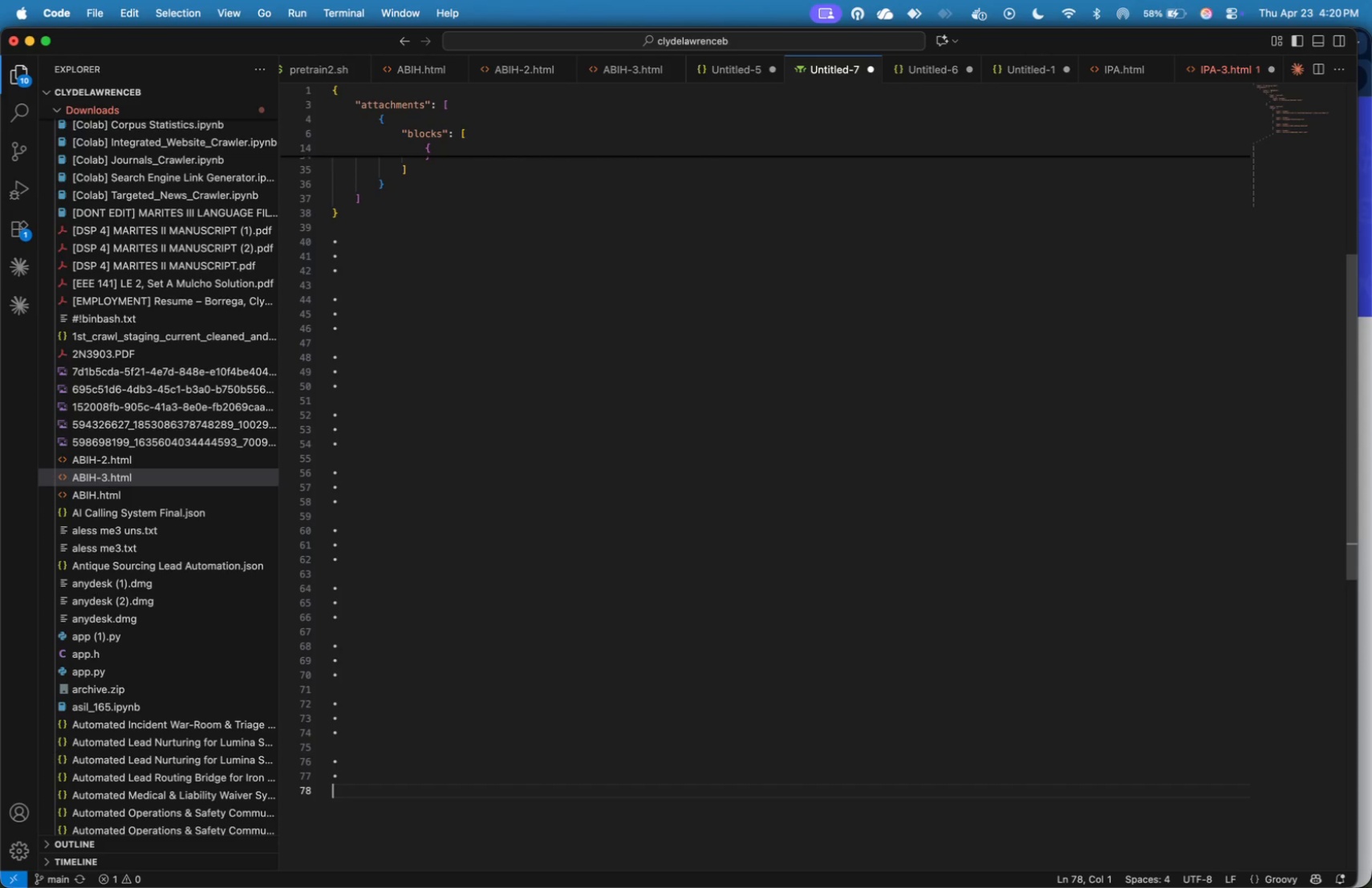 
key(Enter)
 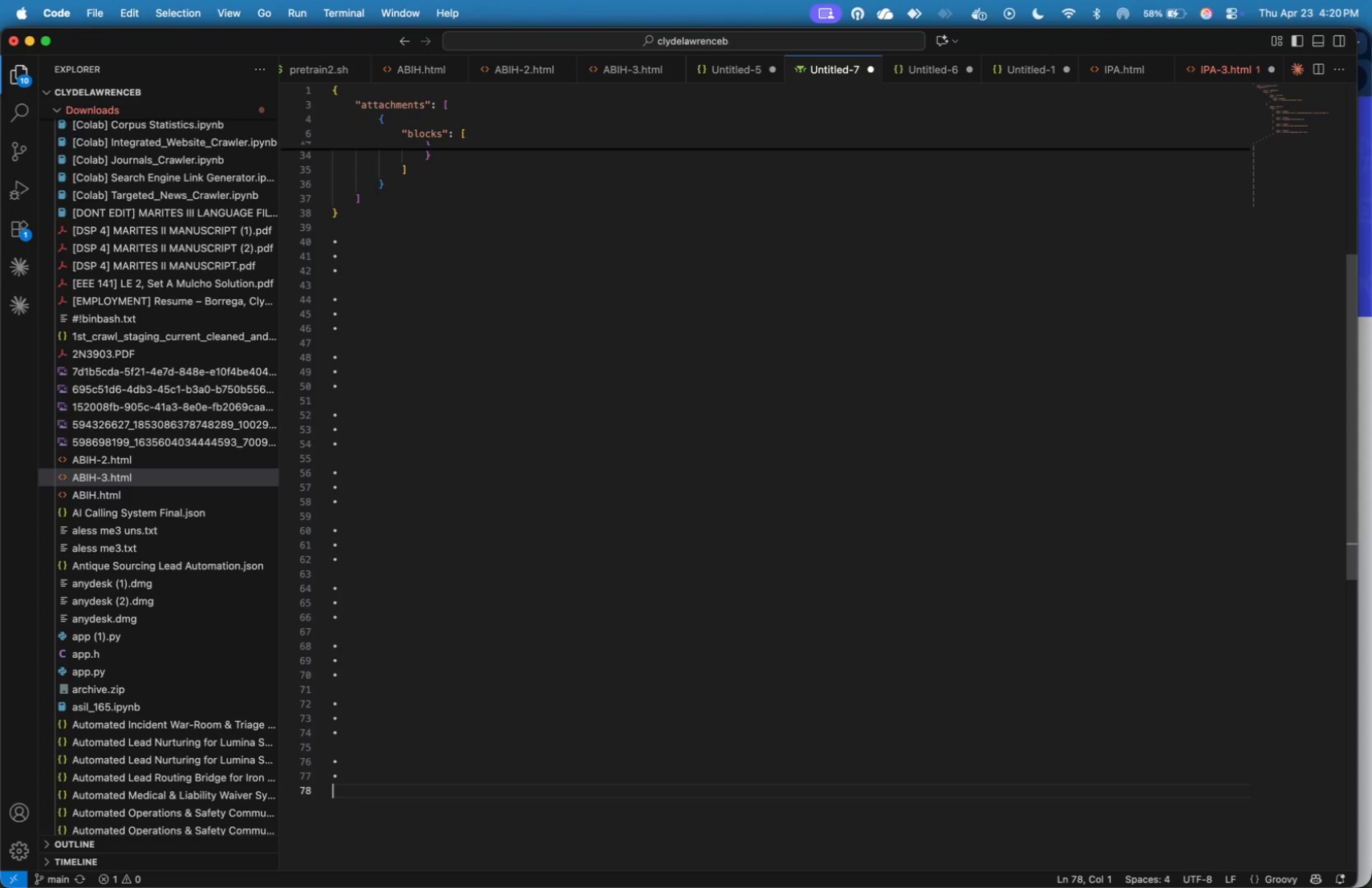 
key(Meta+V)
 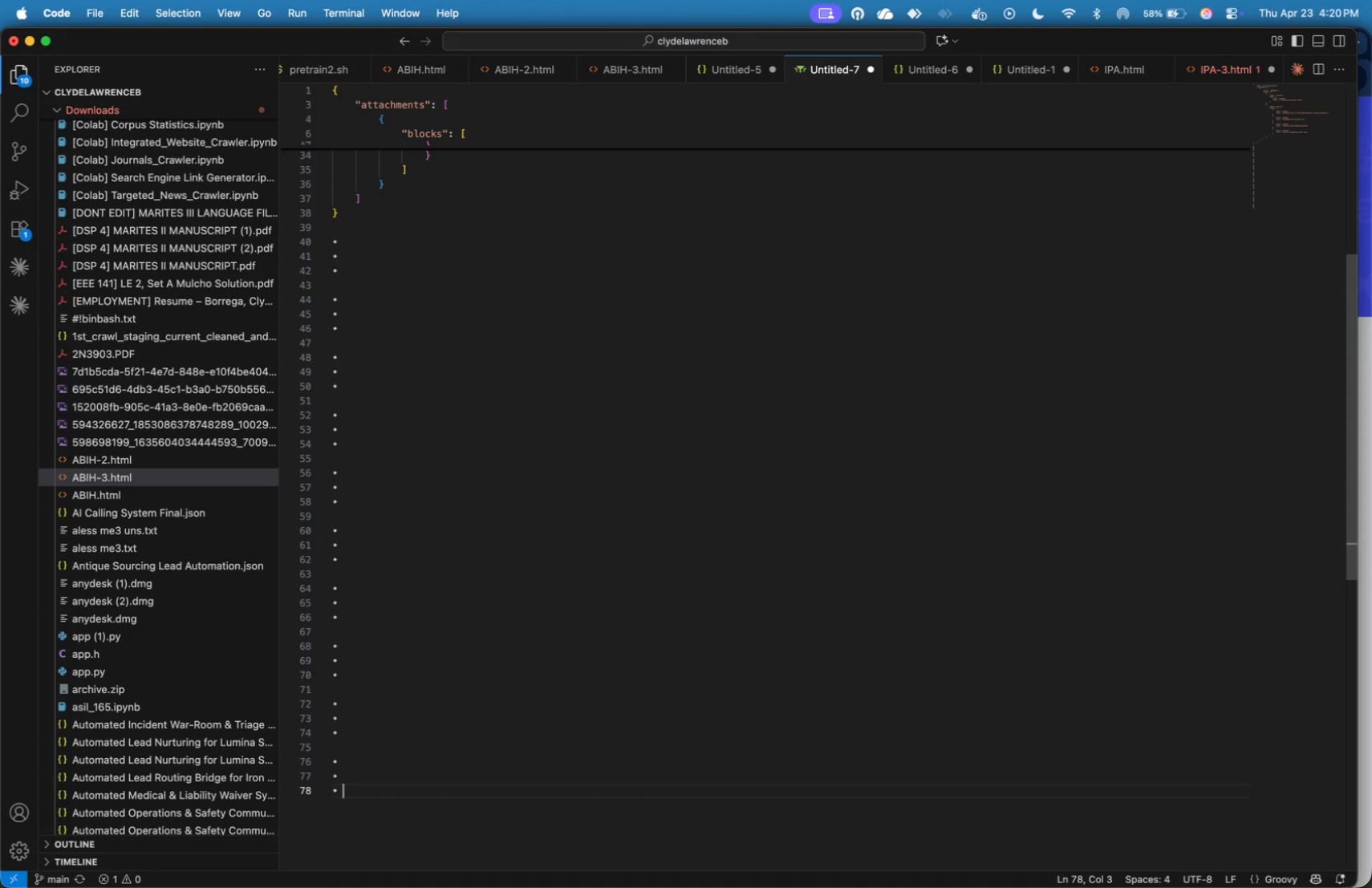 
hold_key(key=ArrowUp, duration=1.51)
 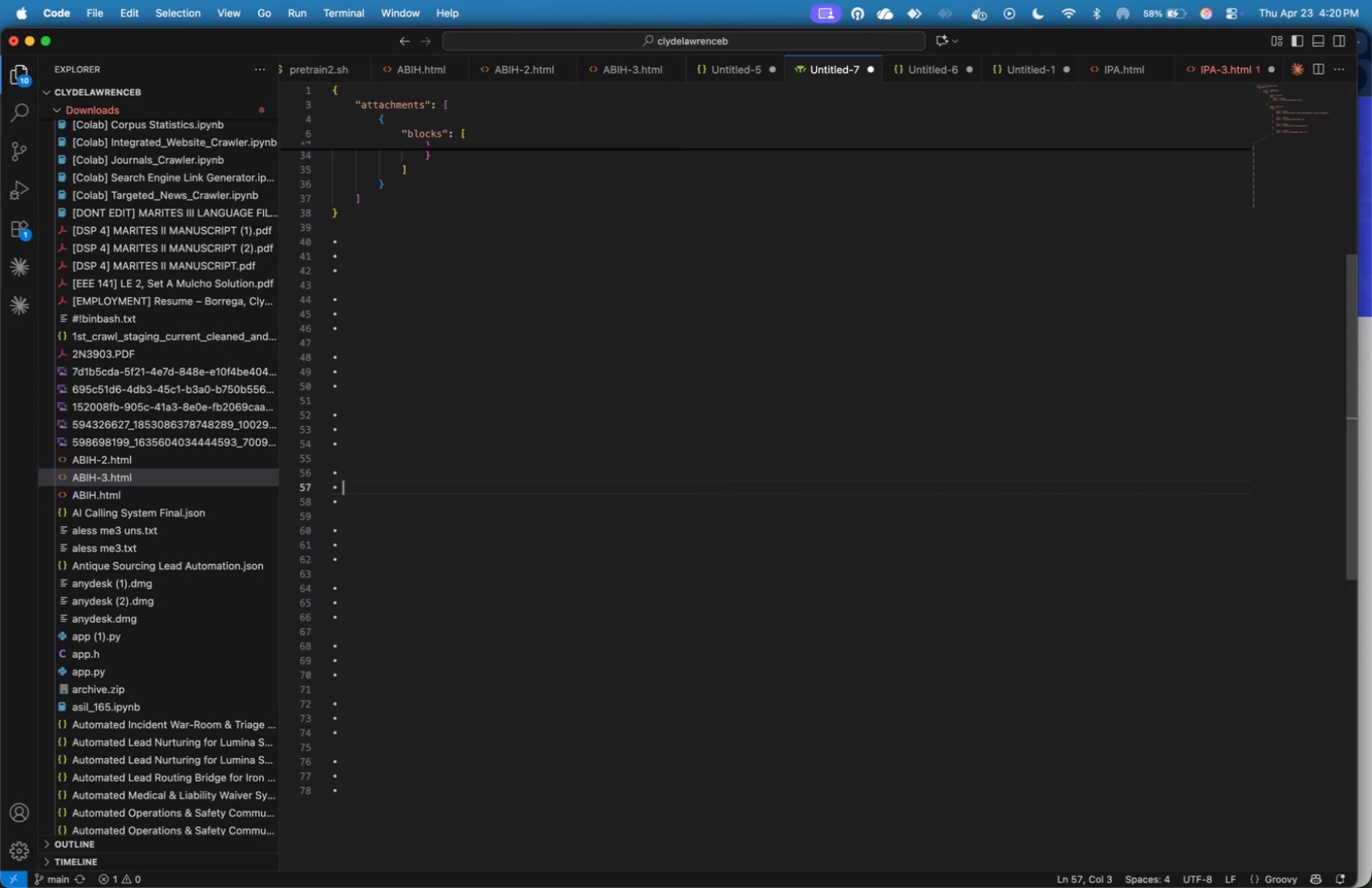 
hold_key(key=ArrowUp, duration=1.5)
 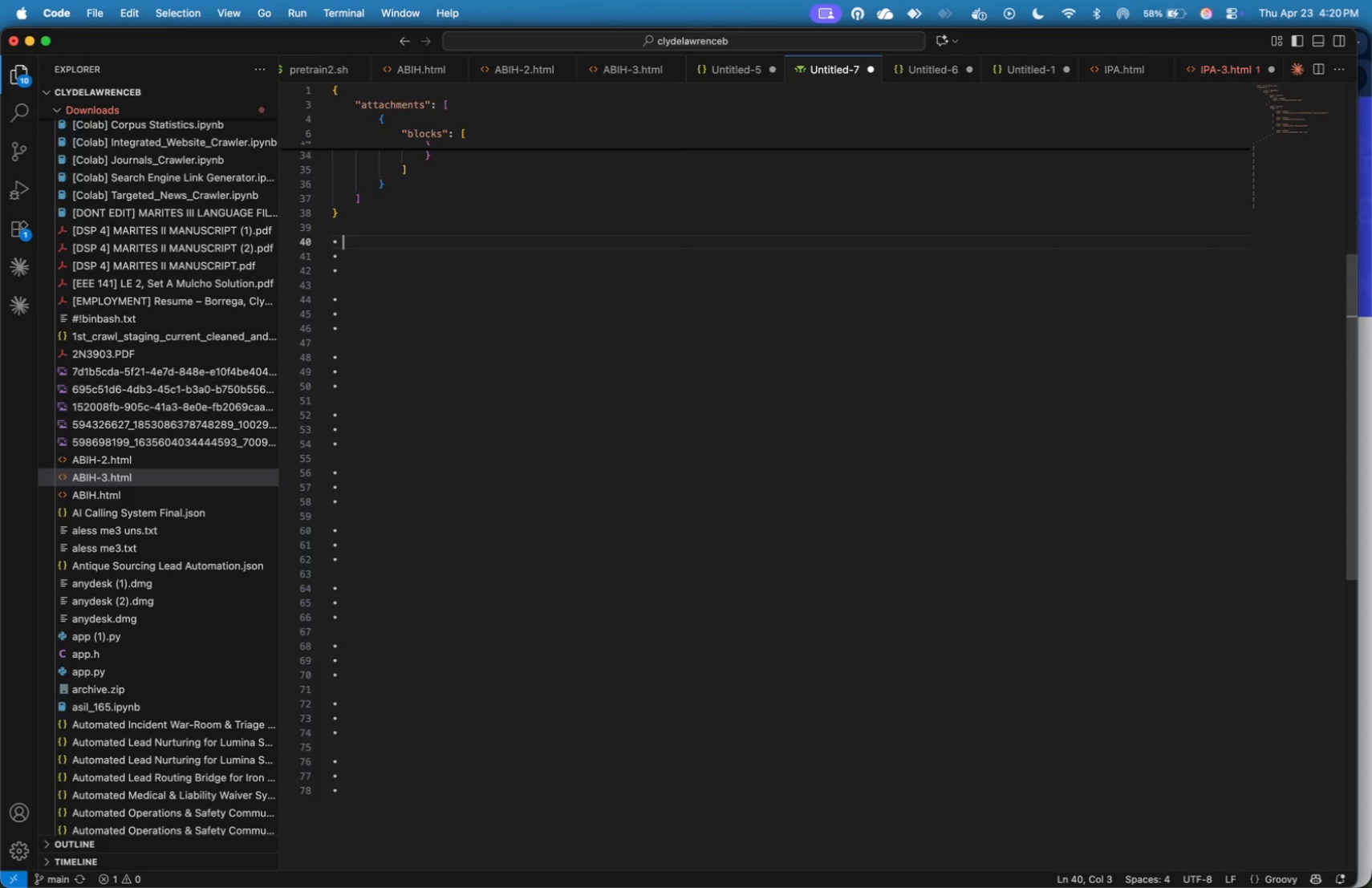 
hold_key(key=ArrowUp, duration=0.55)
 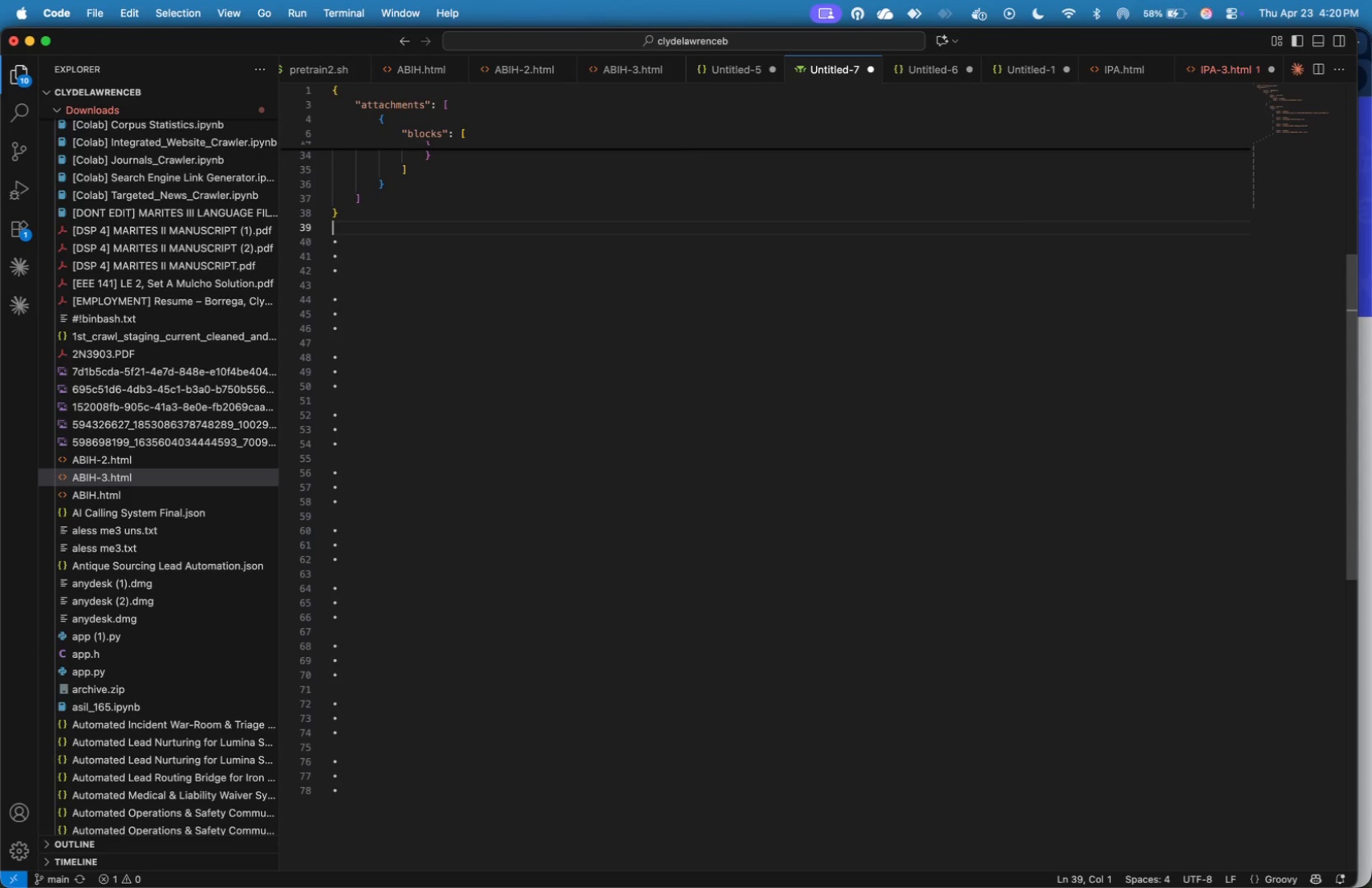 
key(ArrowUp)
 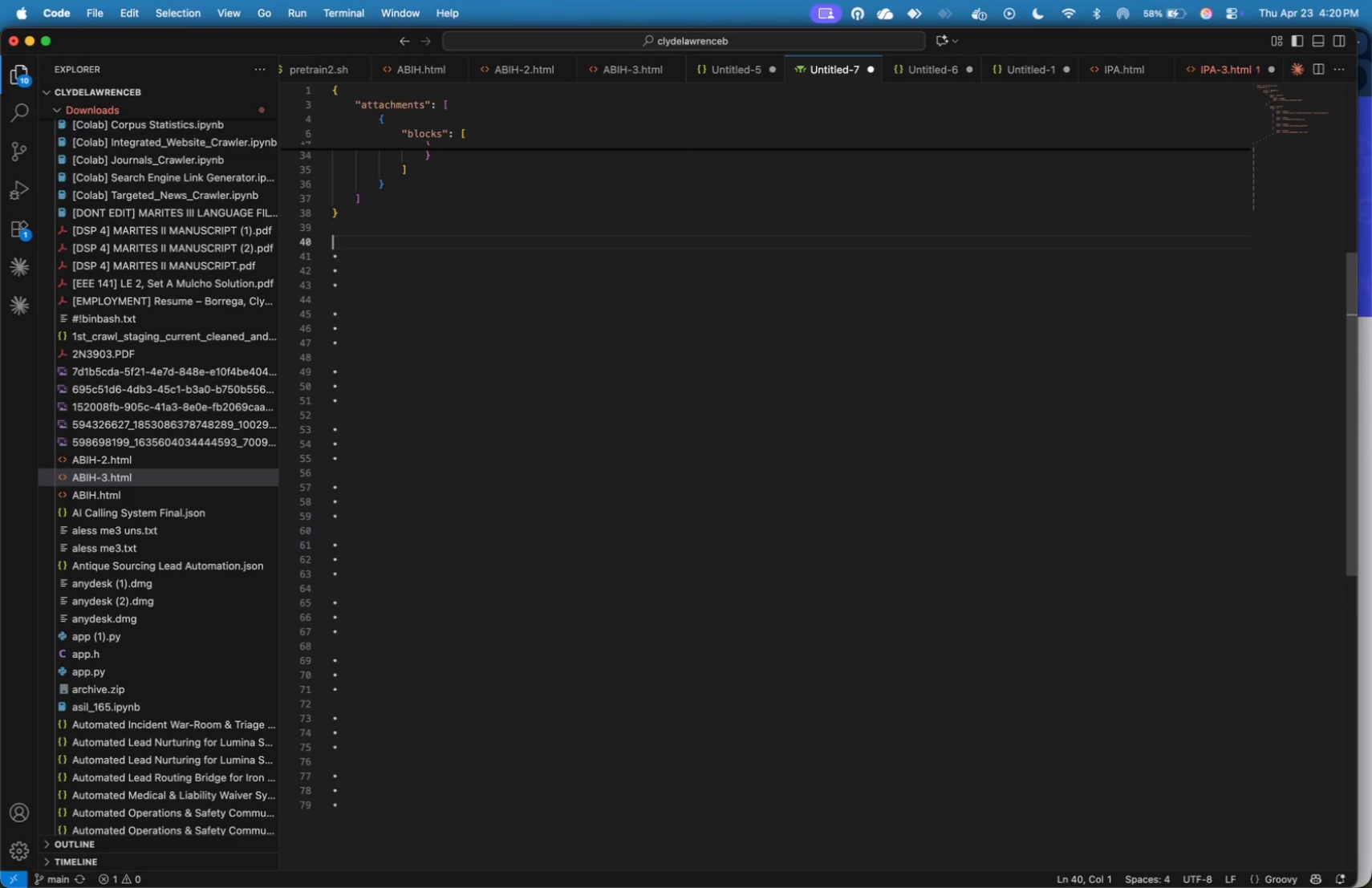 
key(Enter)
 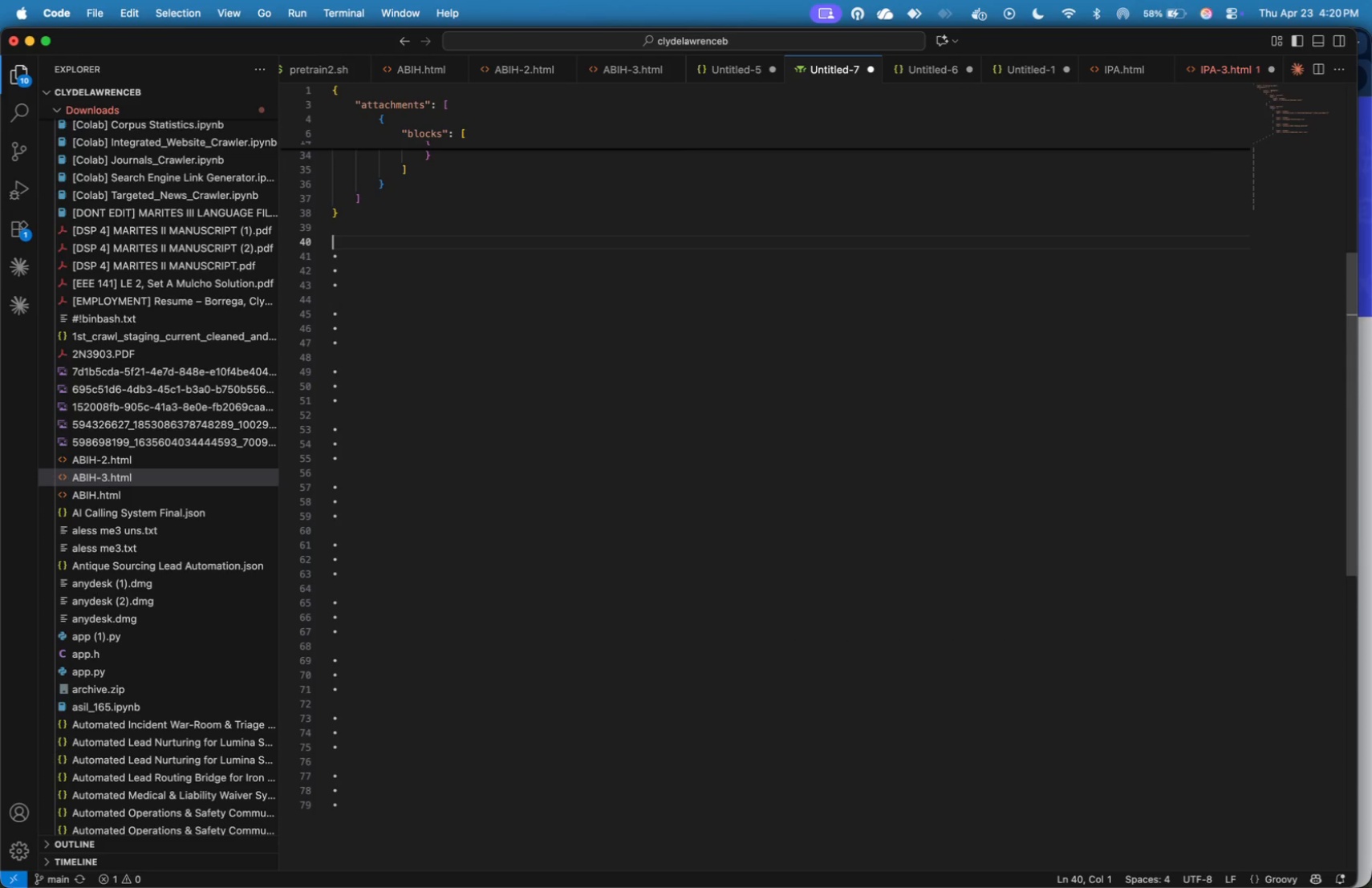 
type(Lead Intake & Normalization)
 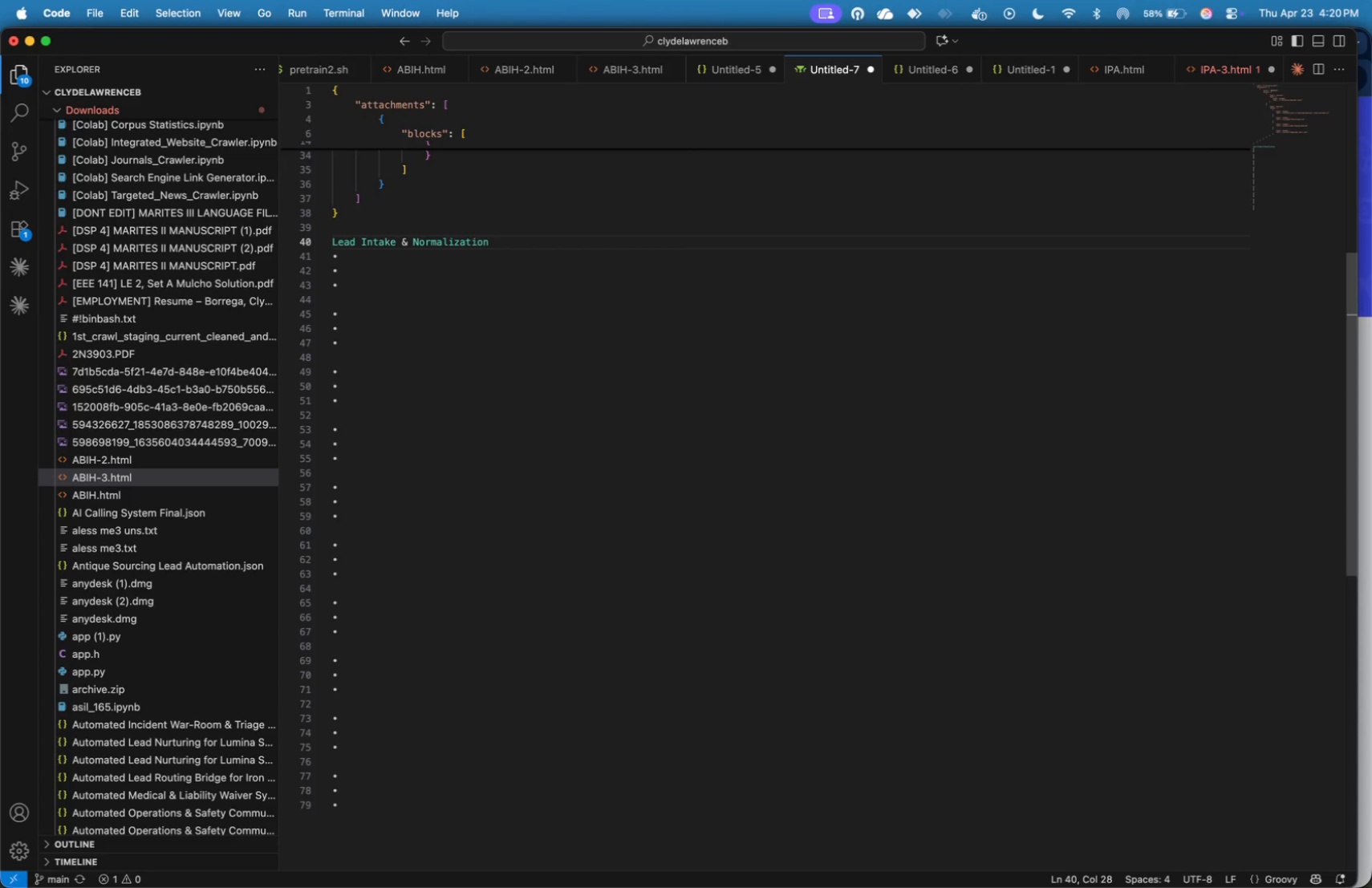 
key(ArrowDown)
 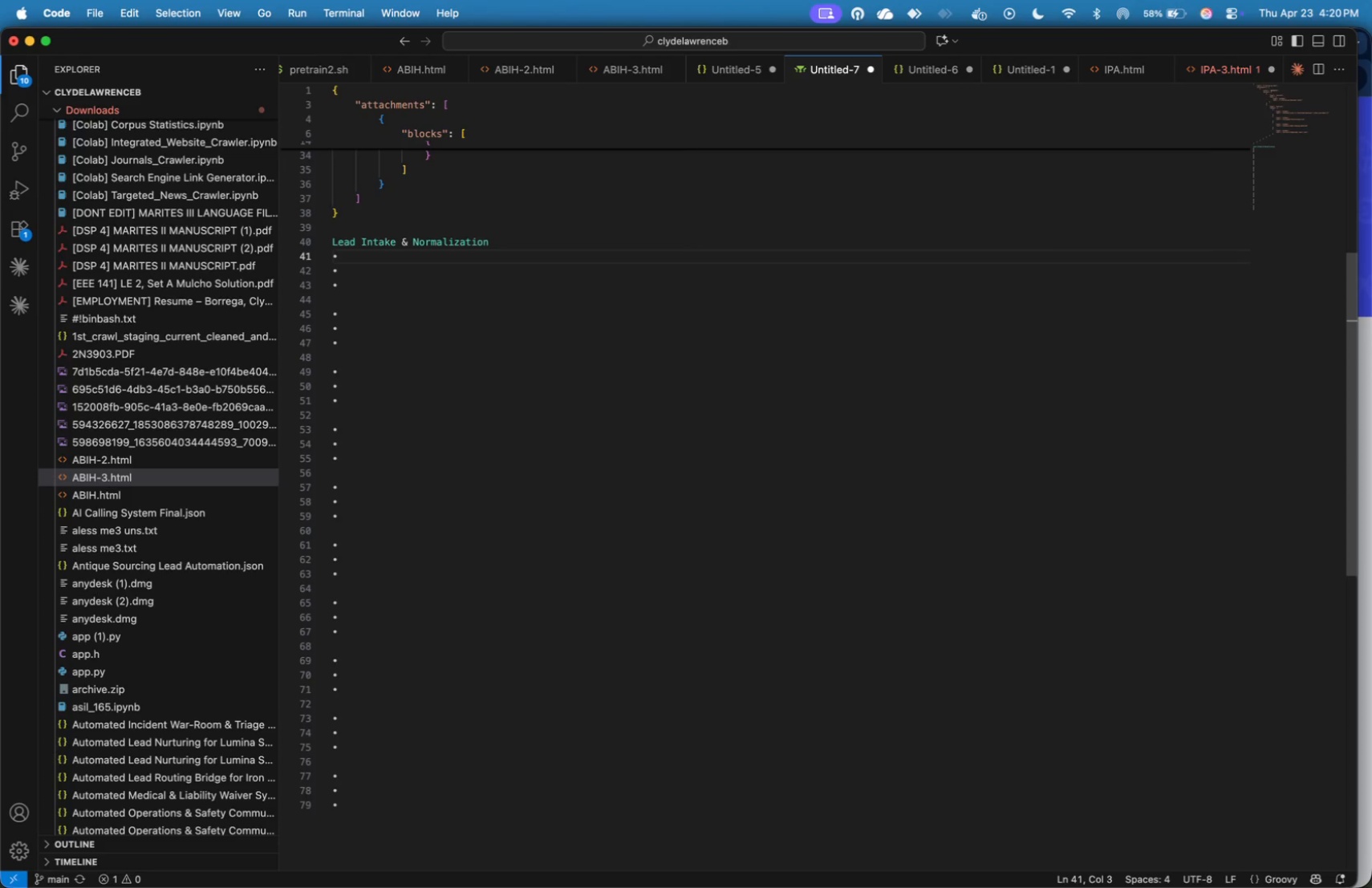 
type(Captures incl)
key(Backspace)
type(oming patient inquiries )
 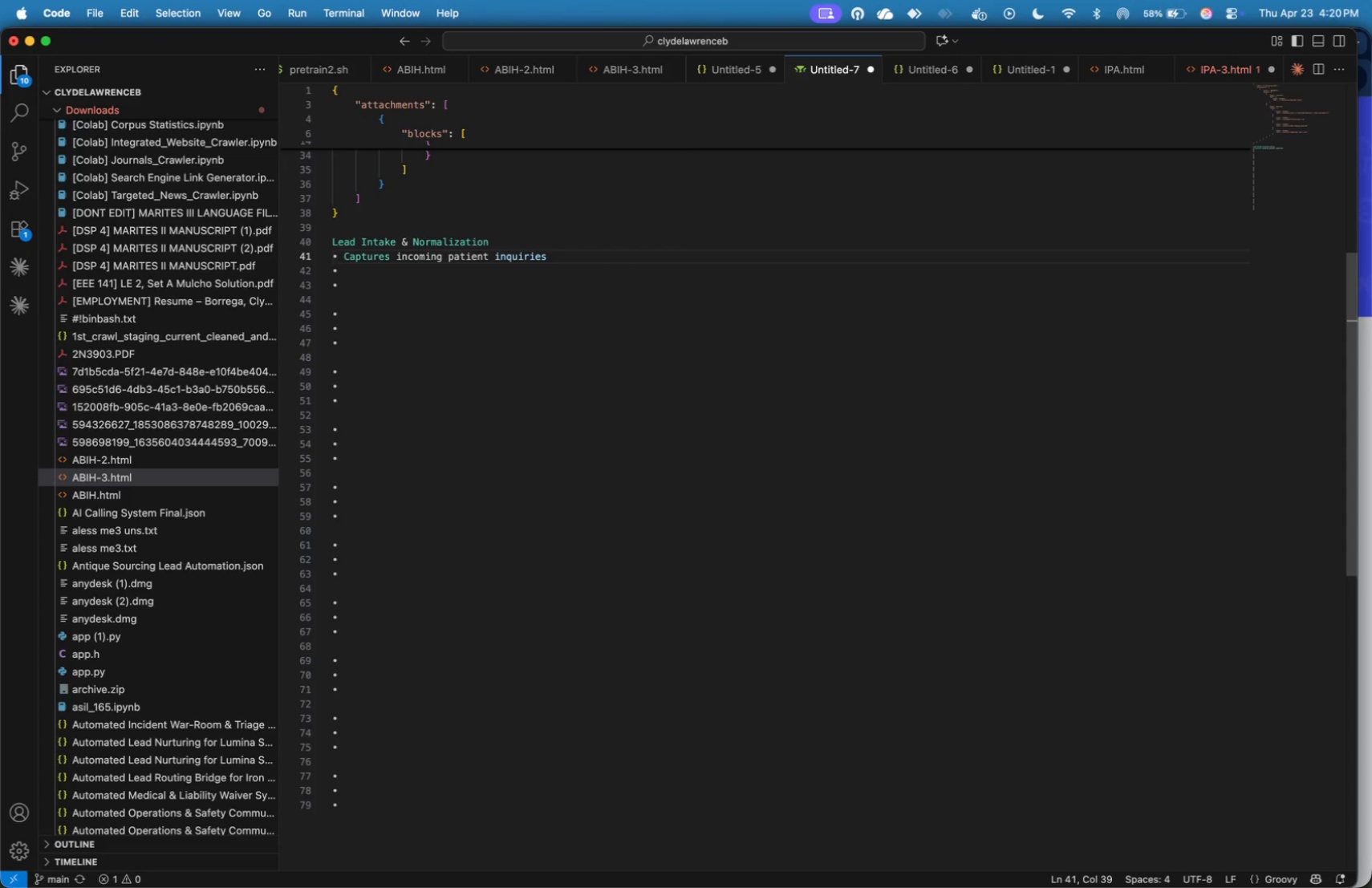 
type(from Google Sheets)
 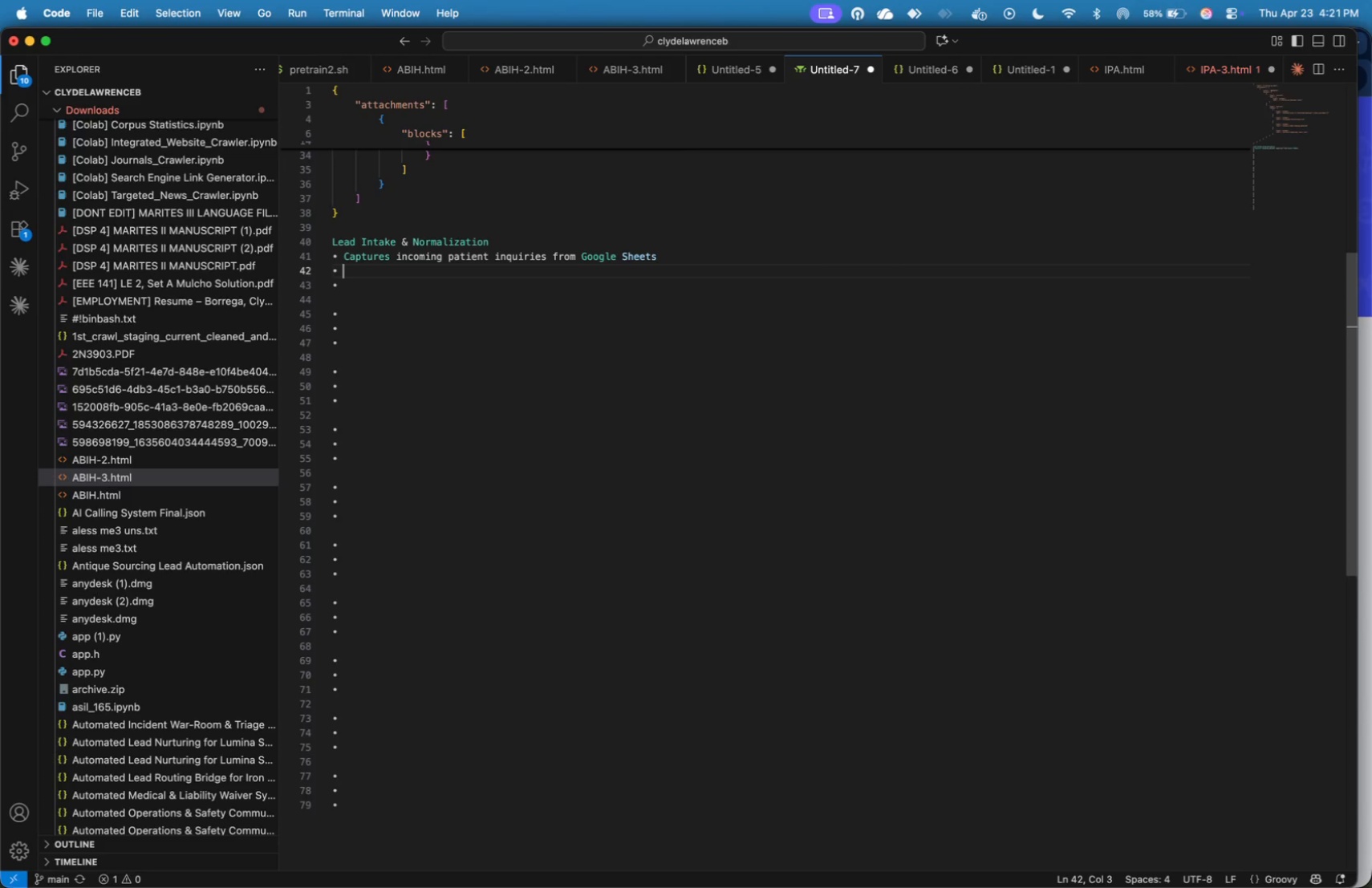 
 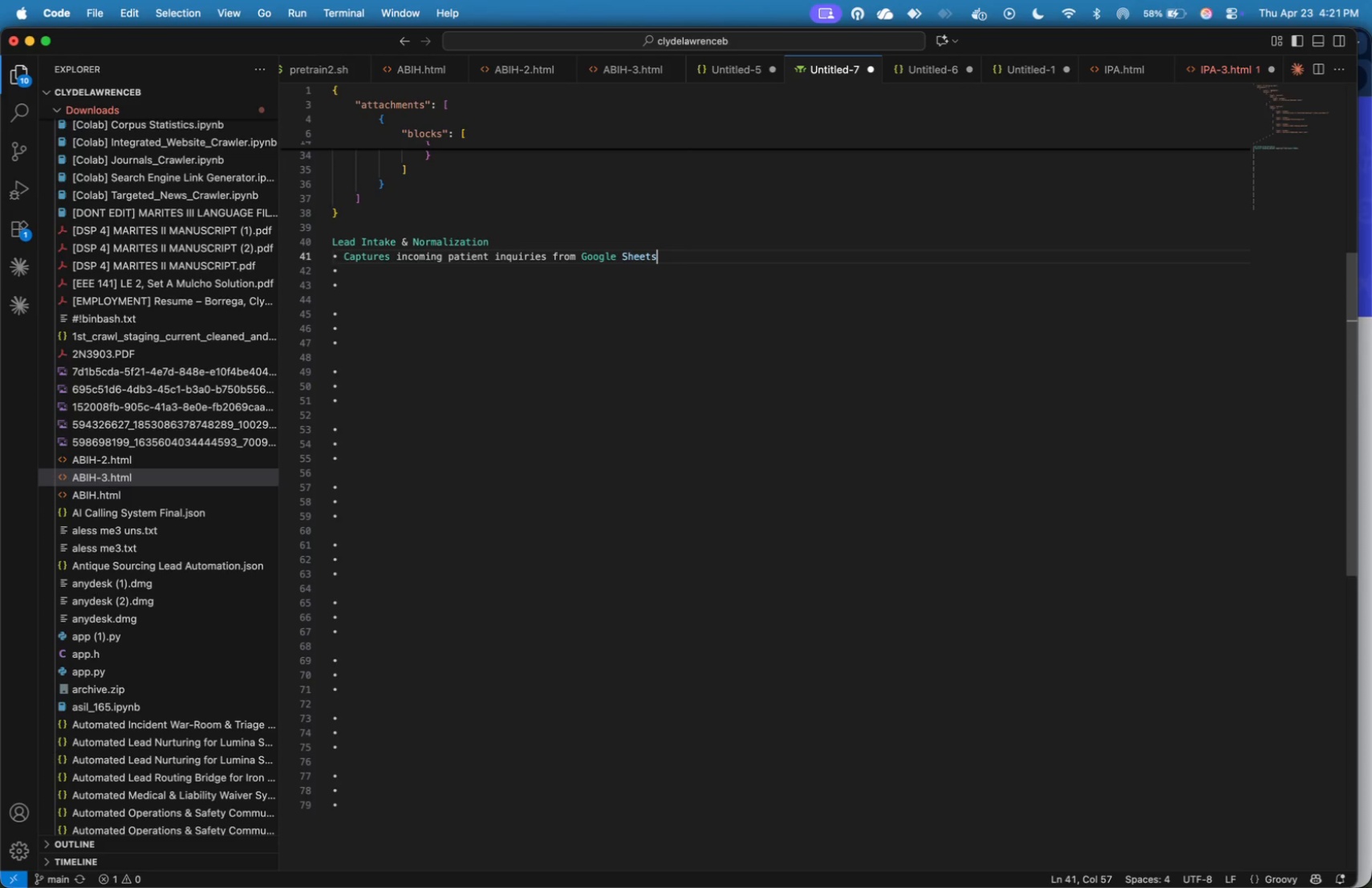 
key(ArrowDown)
 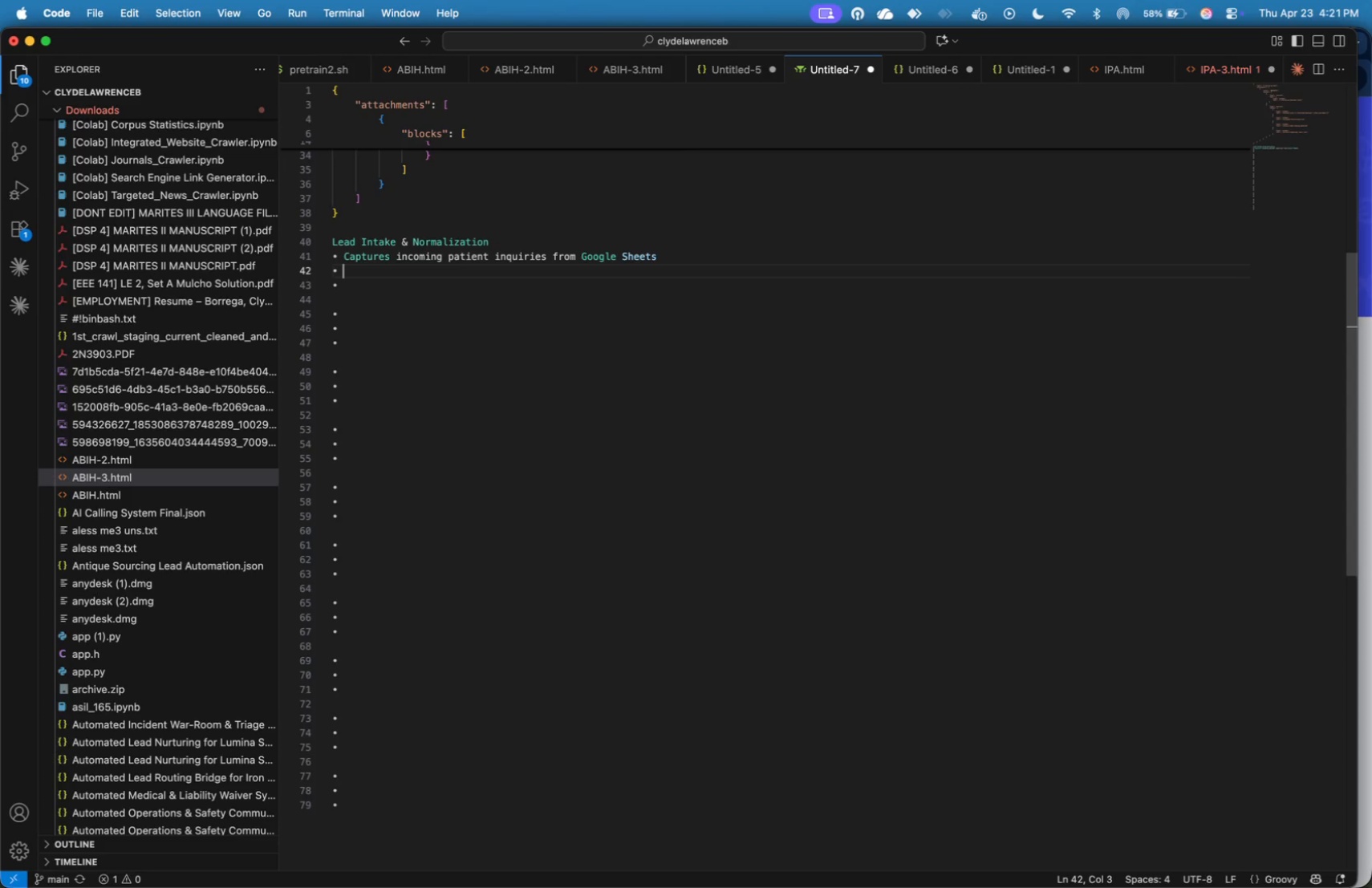 
wait(6.33)
 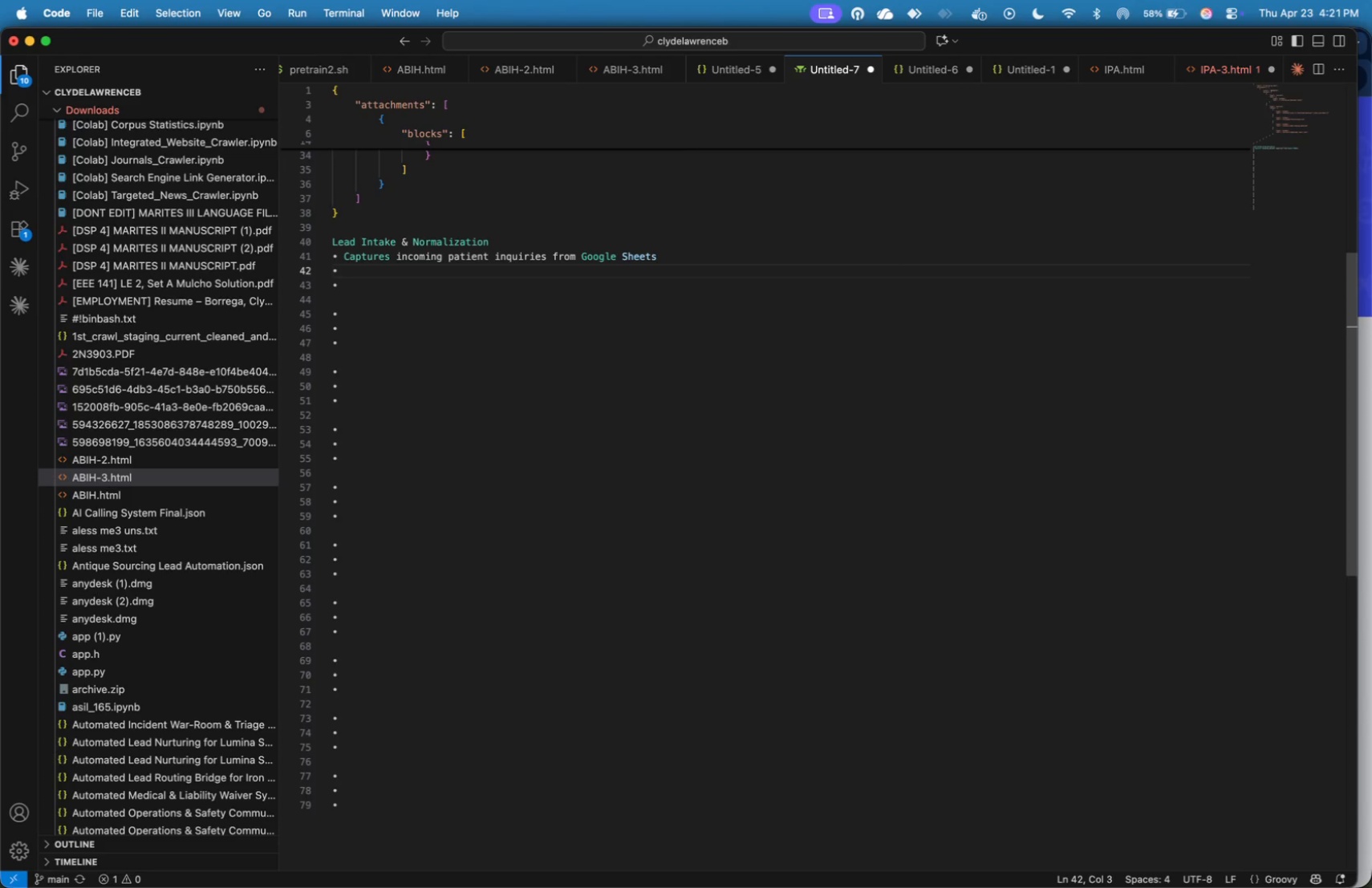 
type(Cleans and standr)
key(Backspace)
type(ardizes data for processing)
 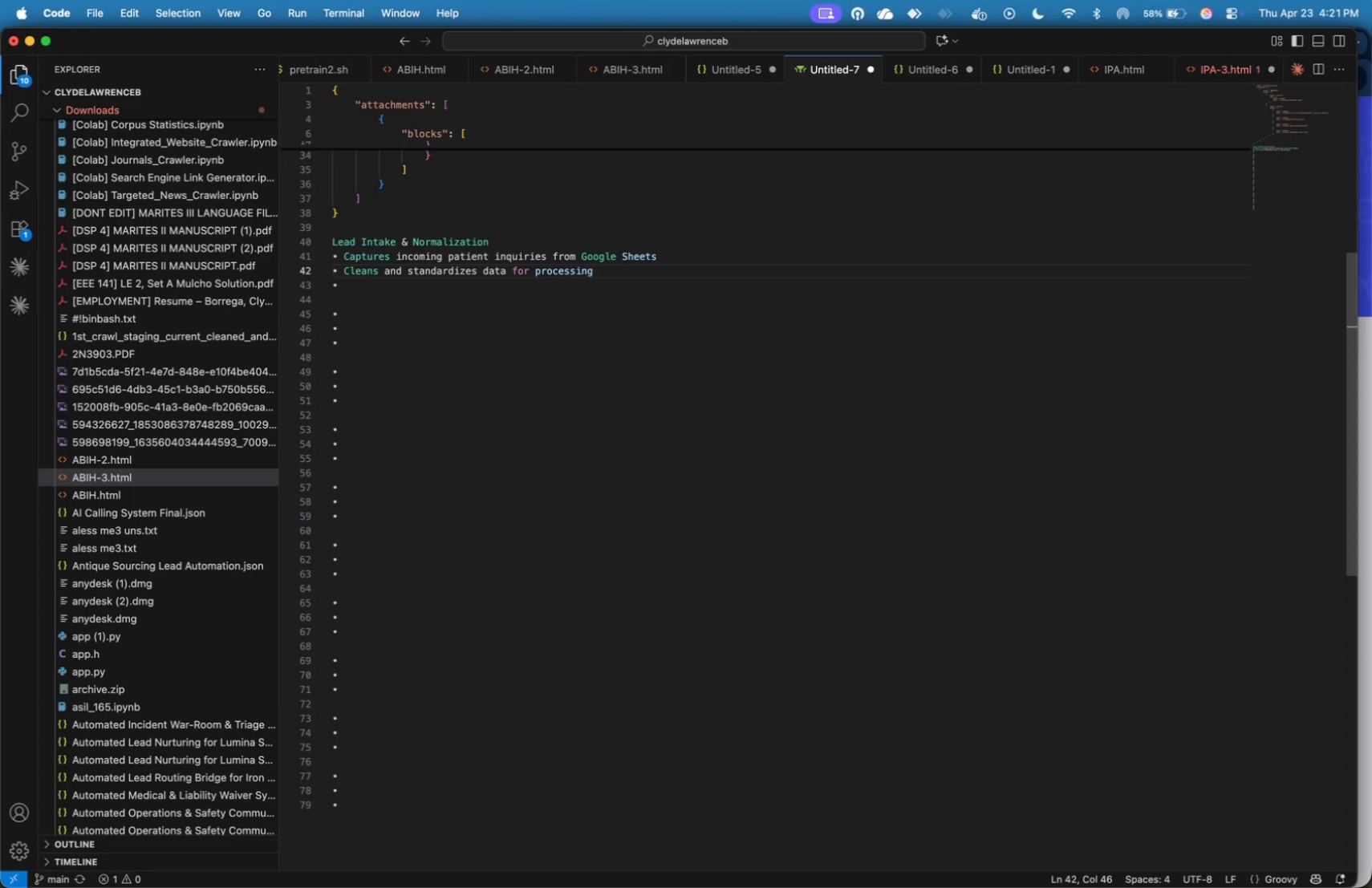 
key(ArrowDown)
 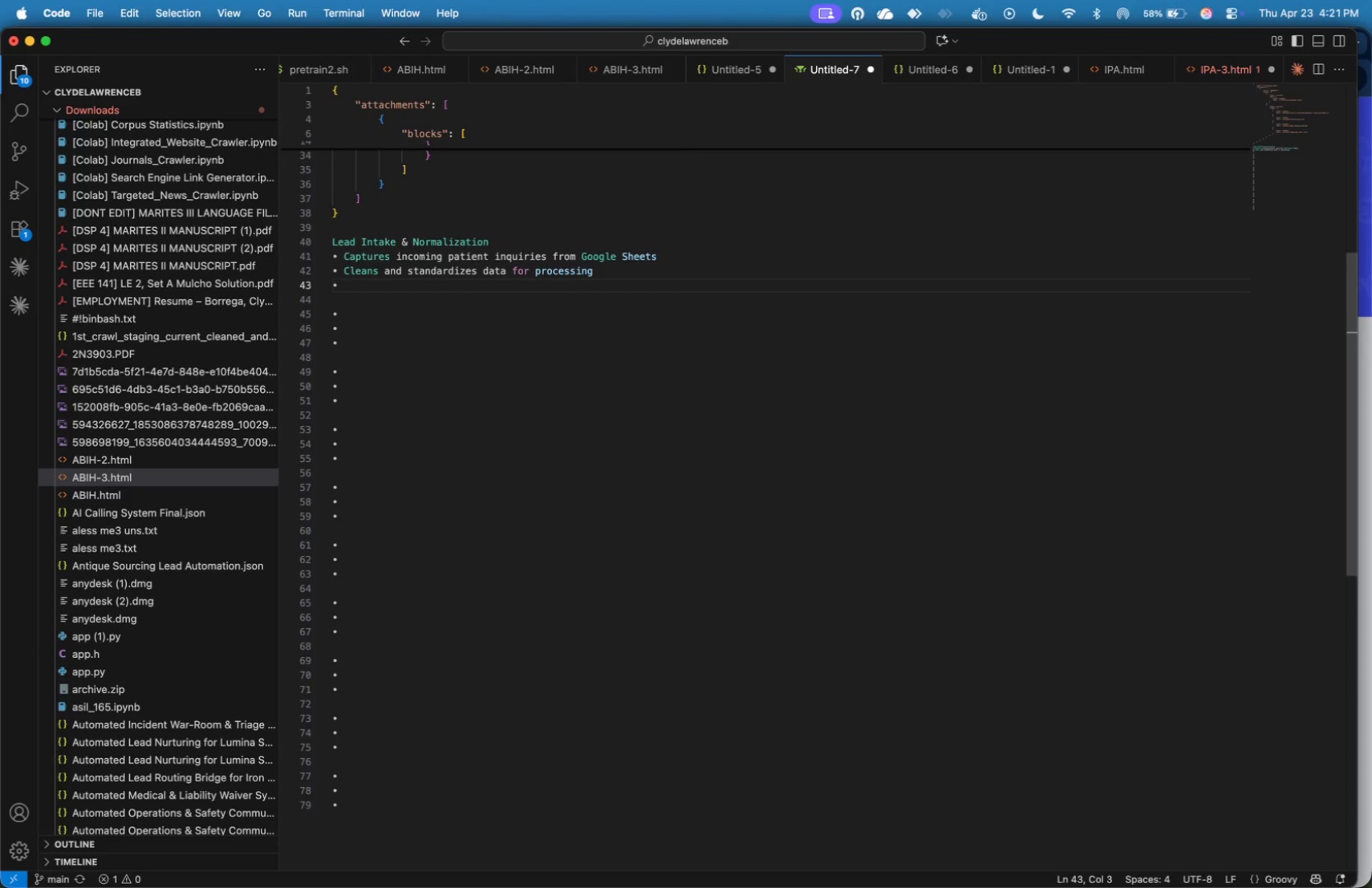 
type(Combines concern + message into analyzable )
key(Backspace)
key(Backspace)
type(e )
 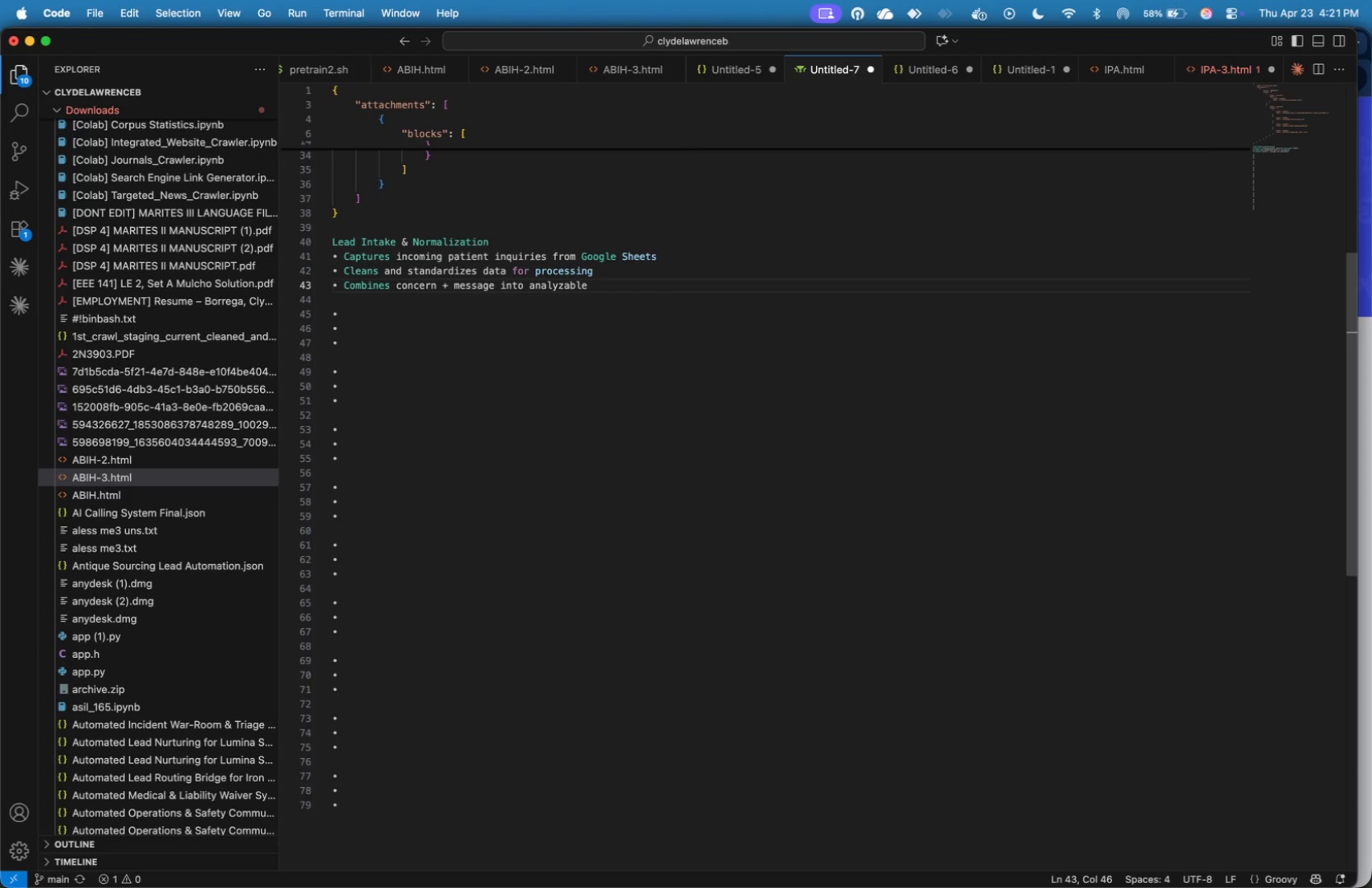 
wait(5.71)
 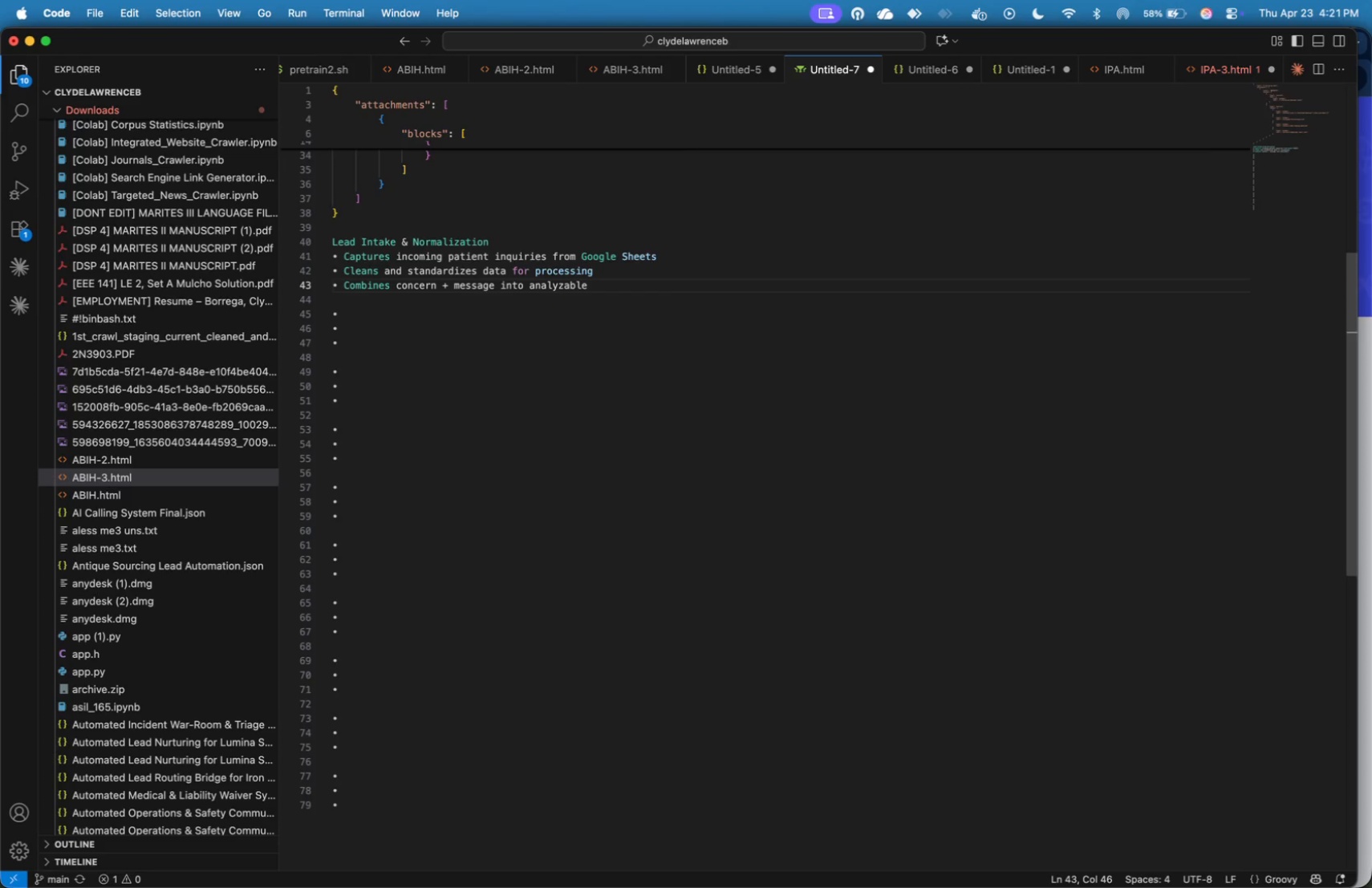 
type(format)
 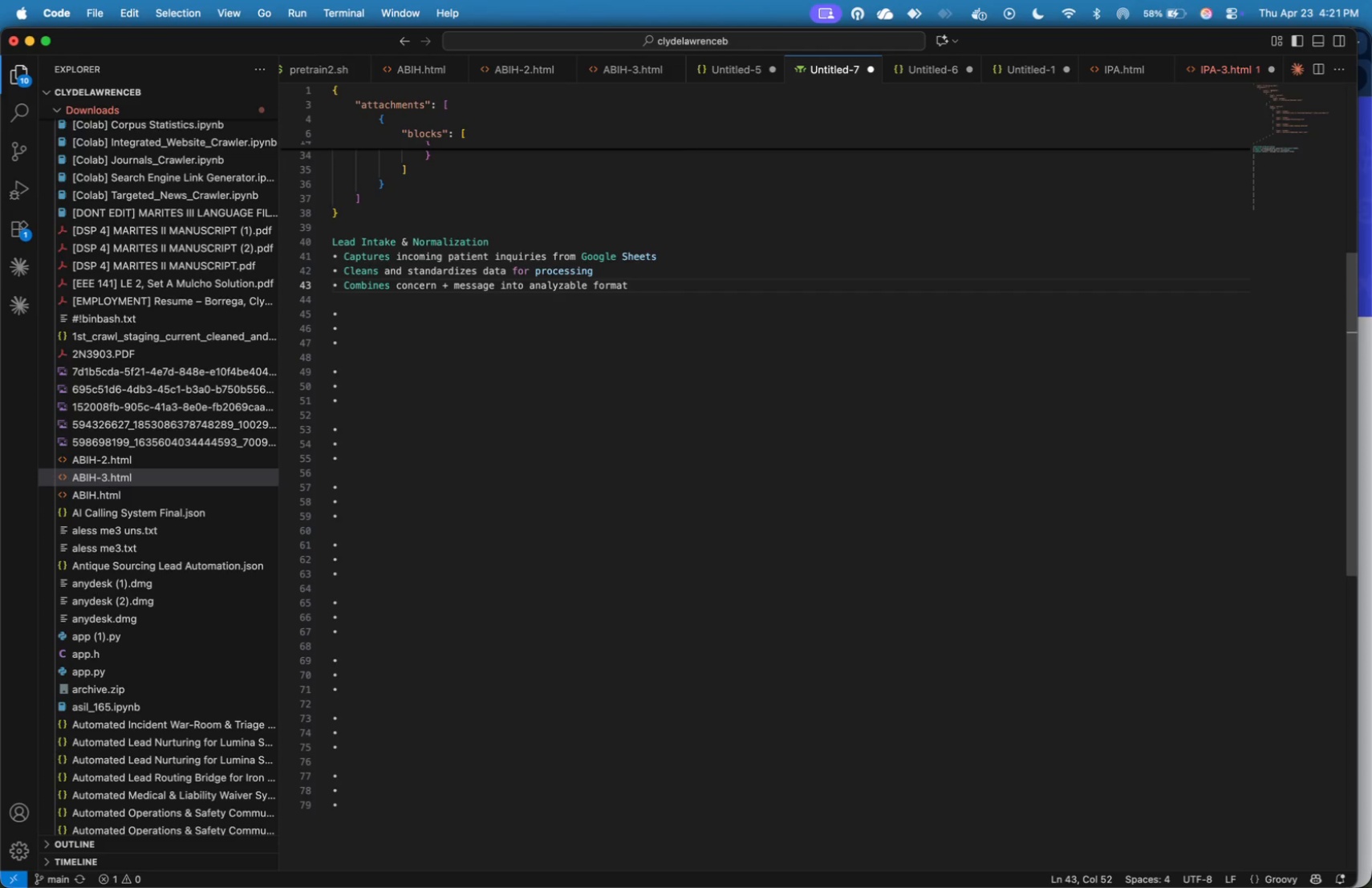 
key(ArrowDown)
 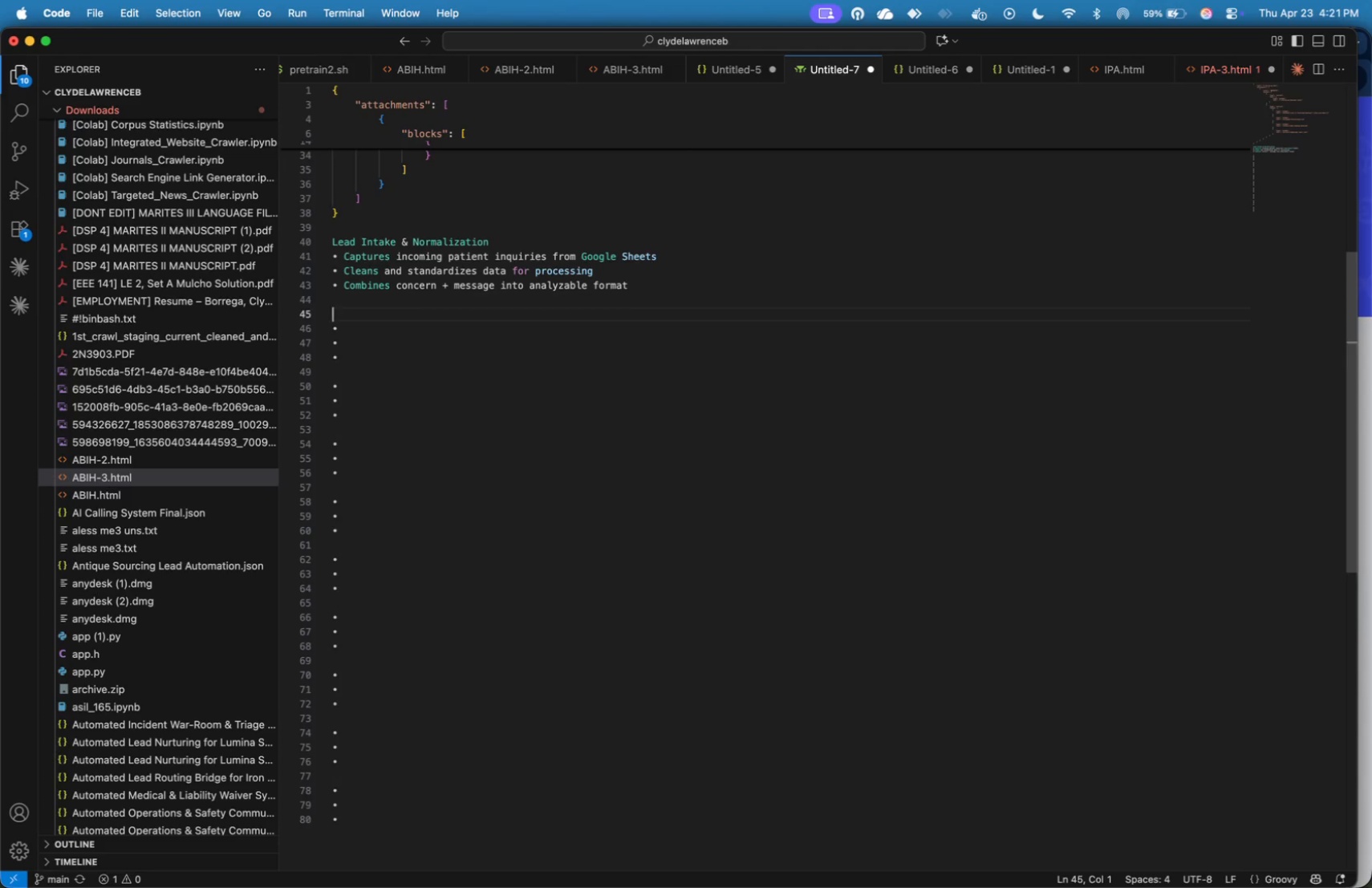 
key(Enter)
 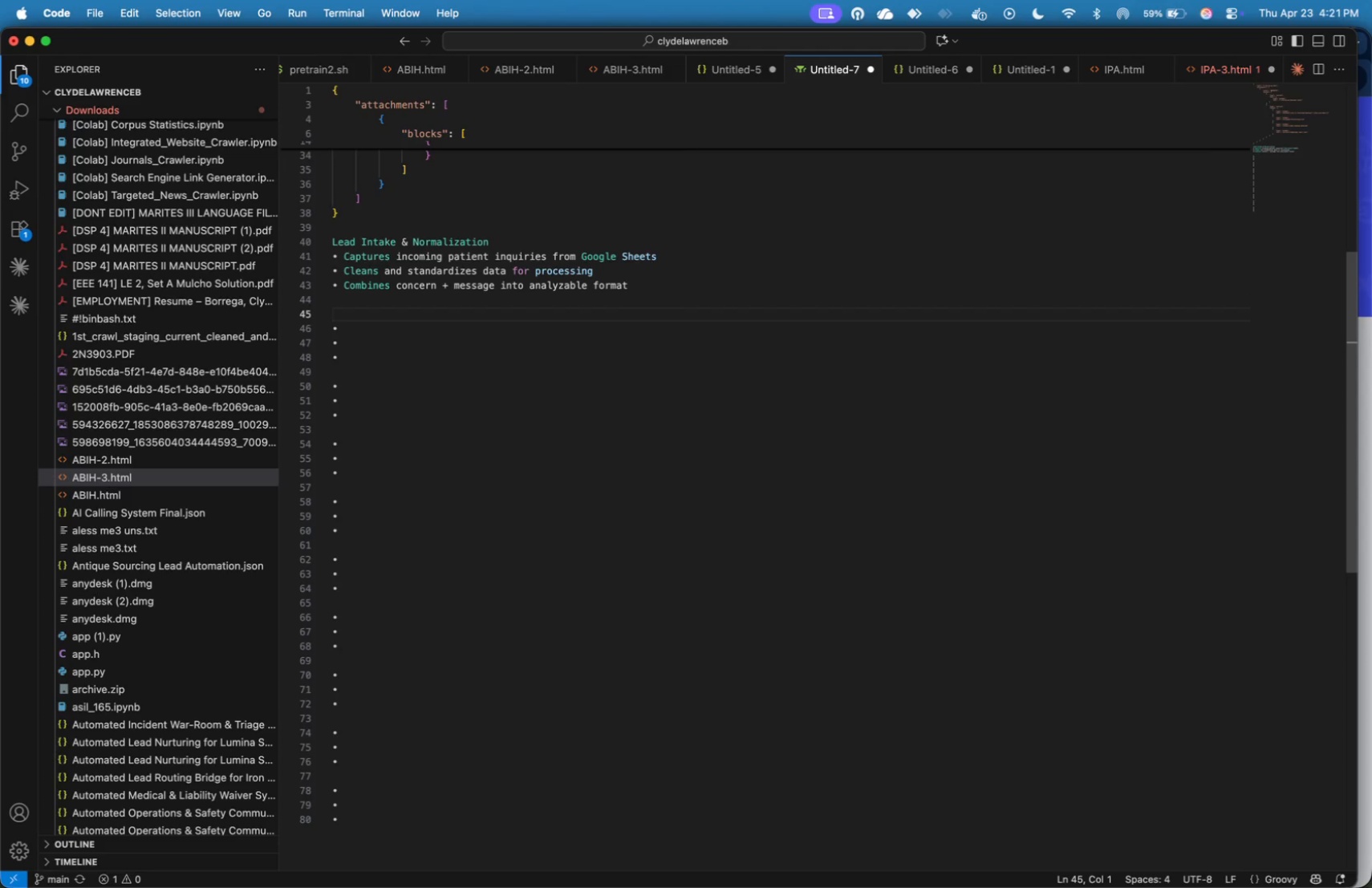 
type(Urgency S)
key(Backspace)
key(Backspace)
key(Backspace)
key(Backspace)
key(Backspace)
key(Backspace)
key(Backspace)
key(Backspace)
key(Backspace)
type(Intelligent Lead Scoring)
 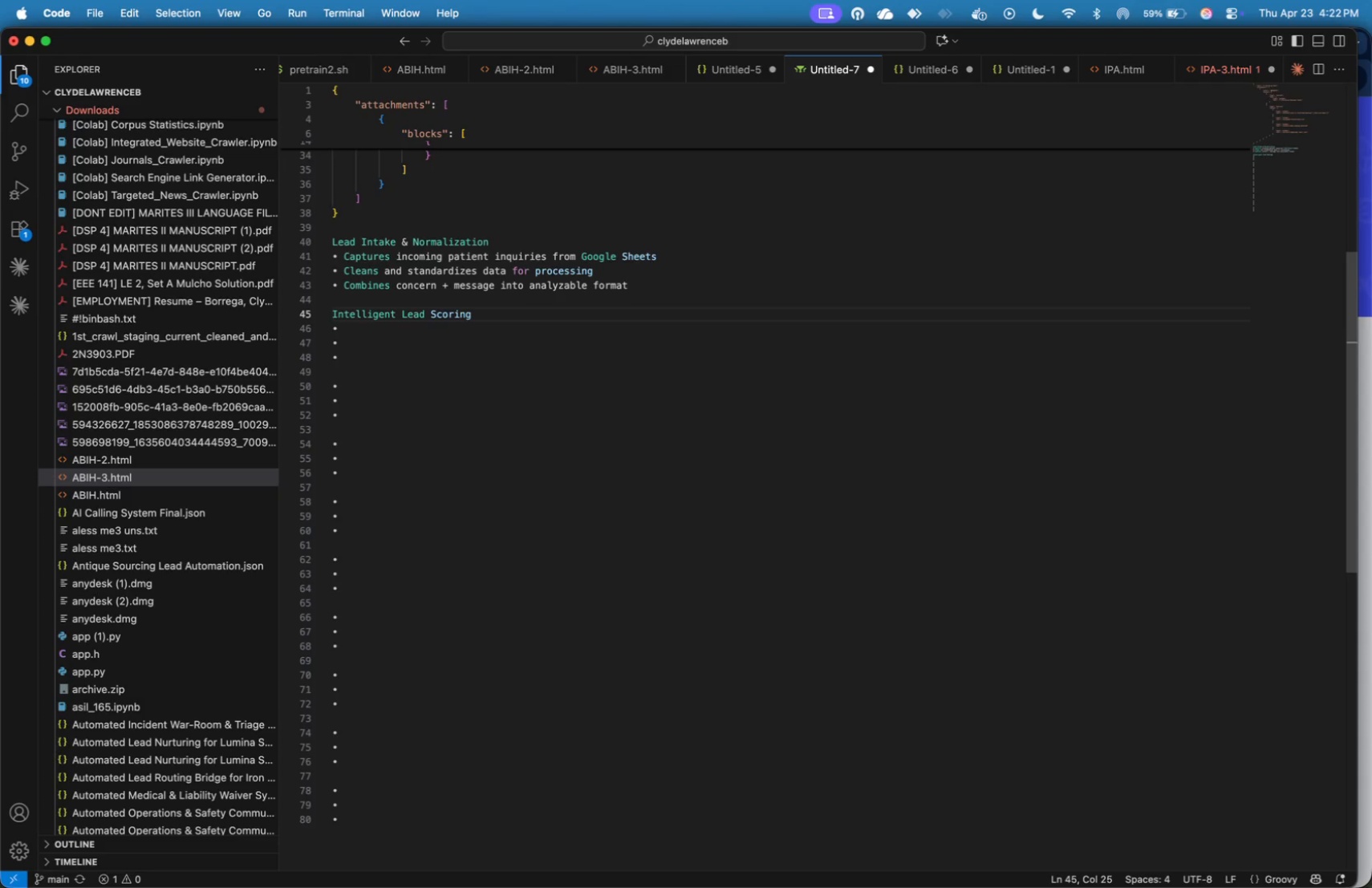 
key(ArrowDown)
 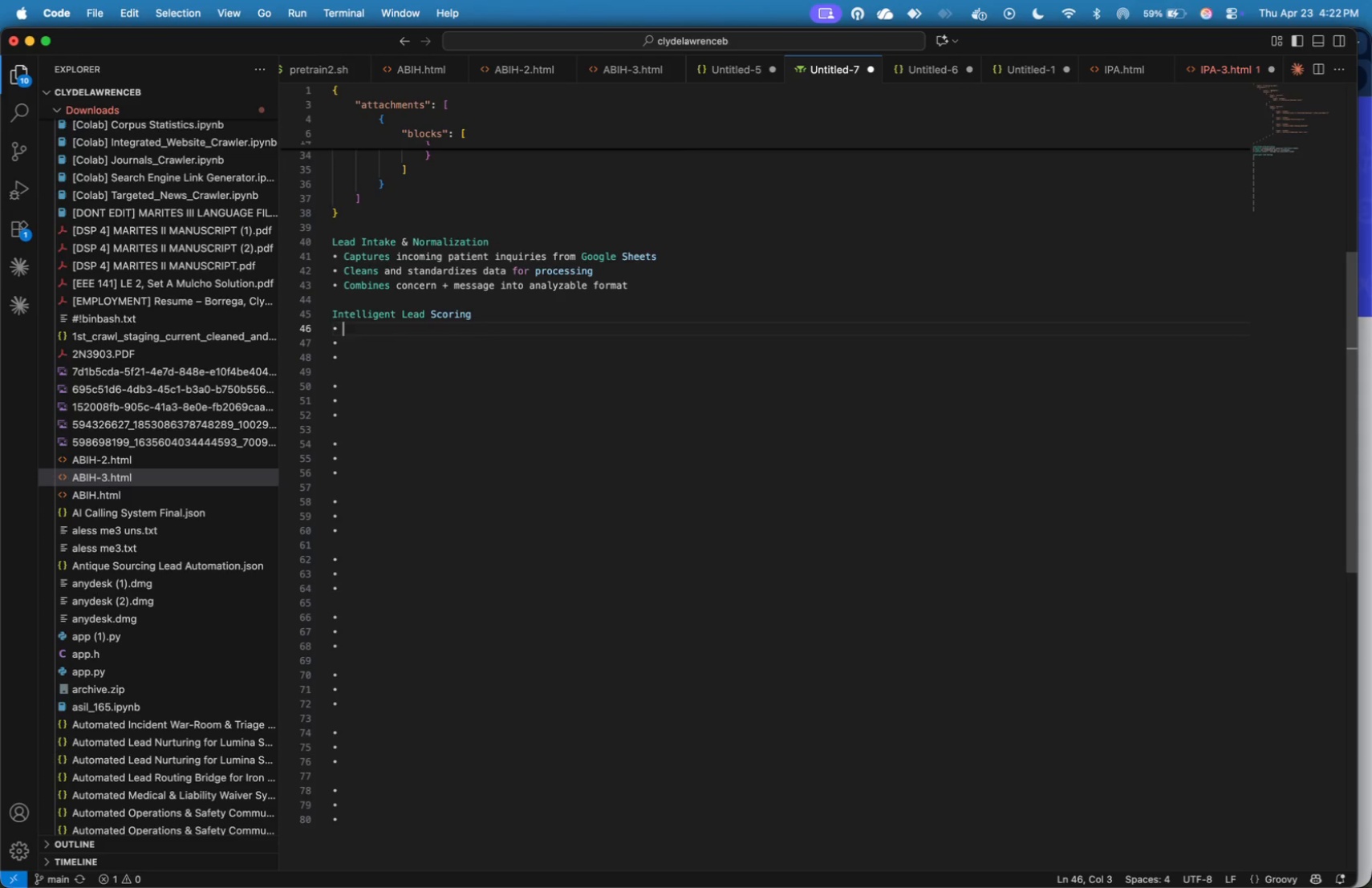 
type(Analyzes kw)
key(Backspace)
type(et)
key(Backspace)
type(ywords to determine urgency level)
 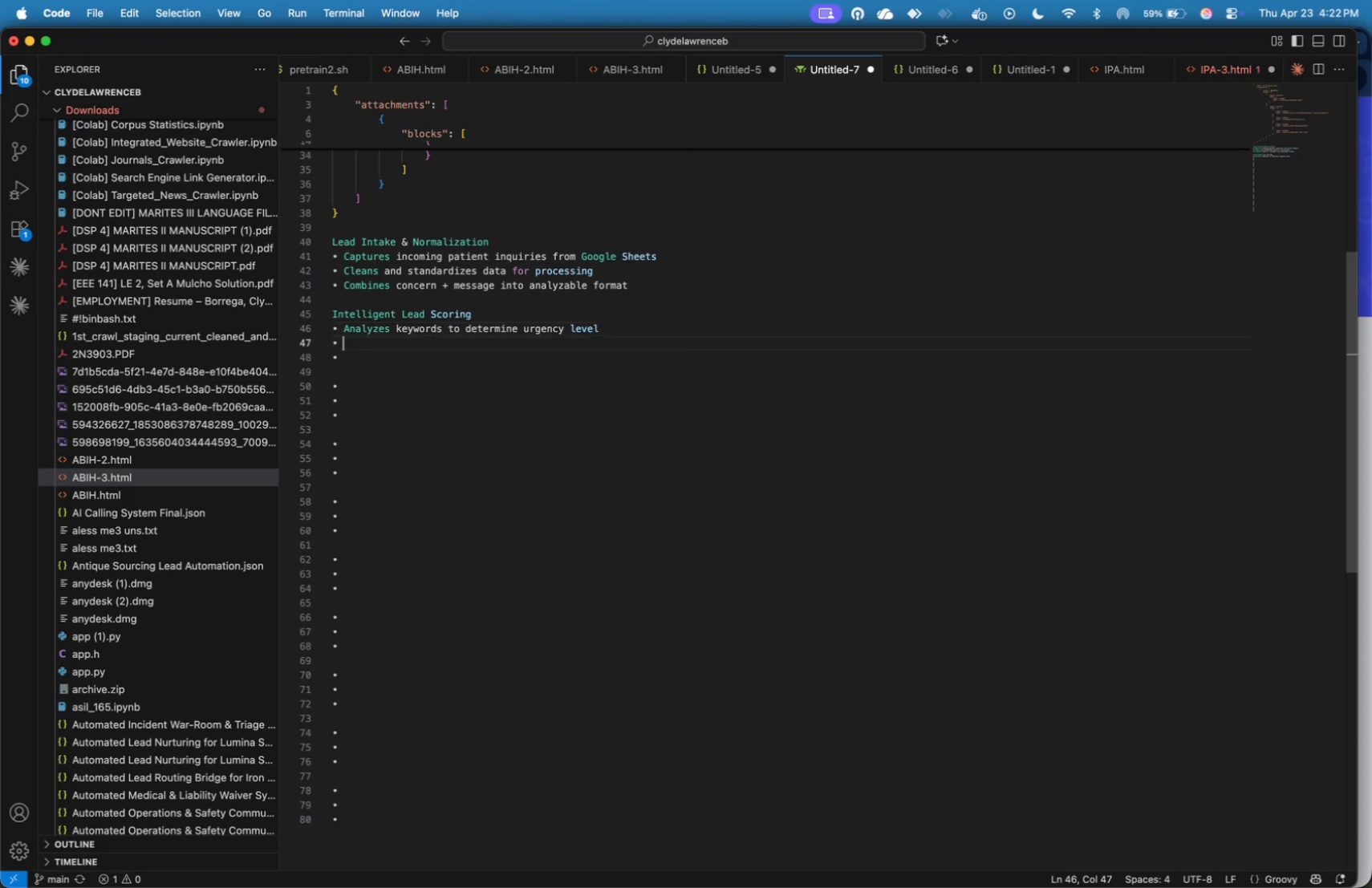 
key(ArrowDown)
 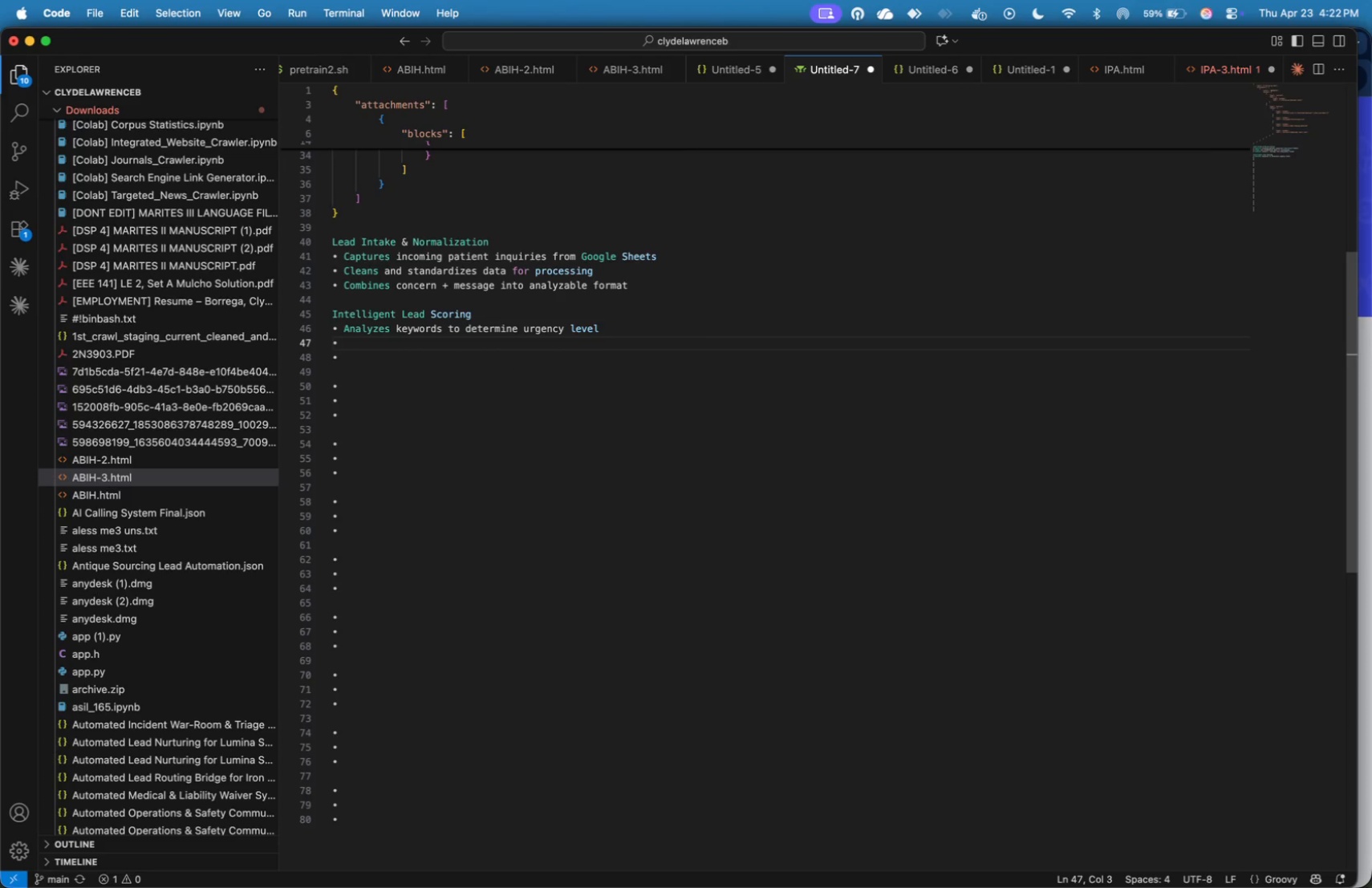 
type(Assigns numerical priority score)
 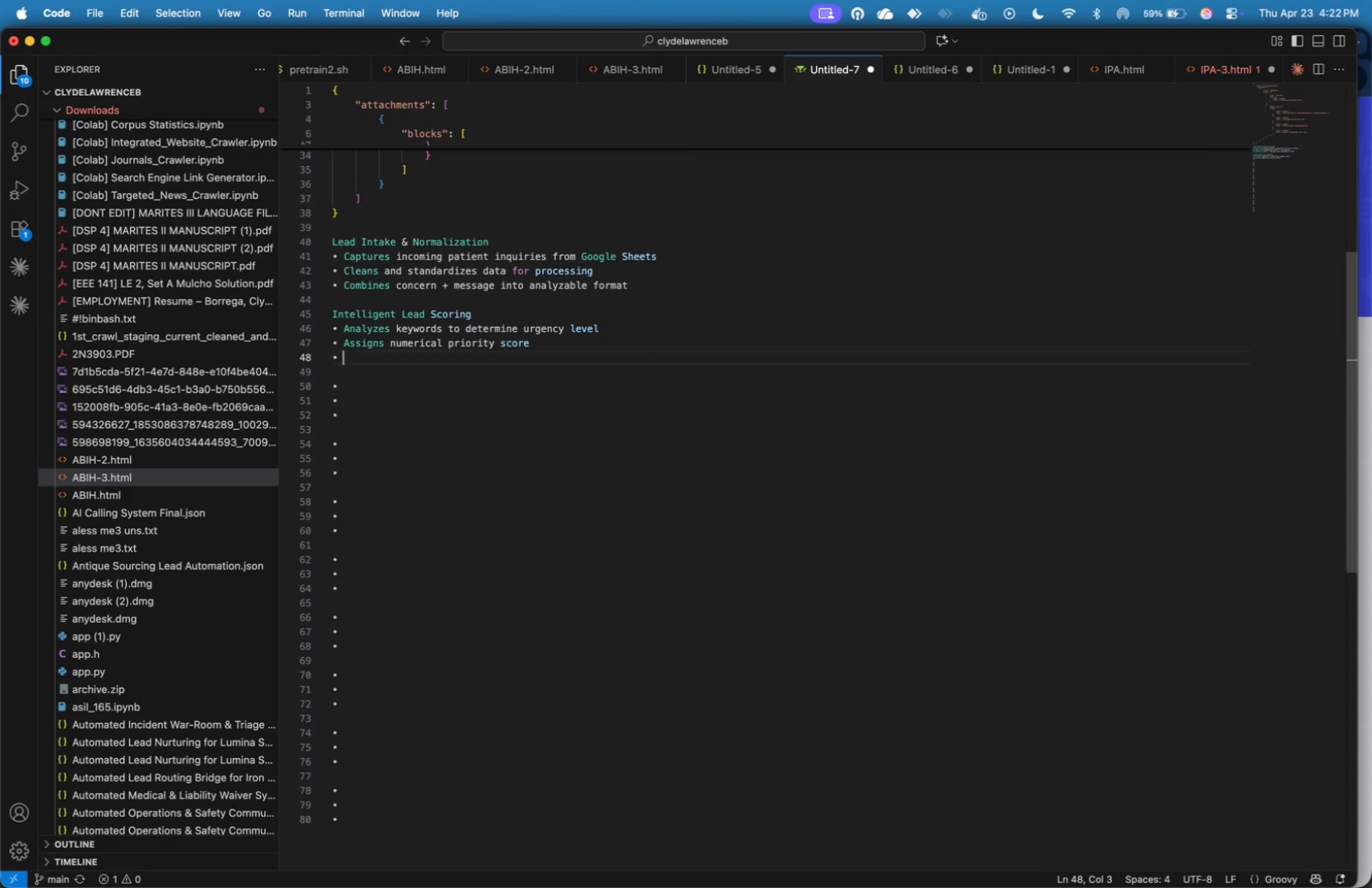 
key(ArrowDown)
 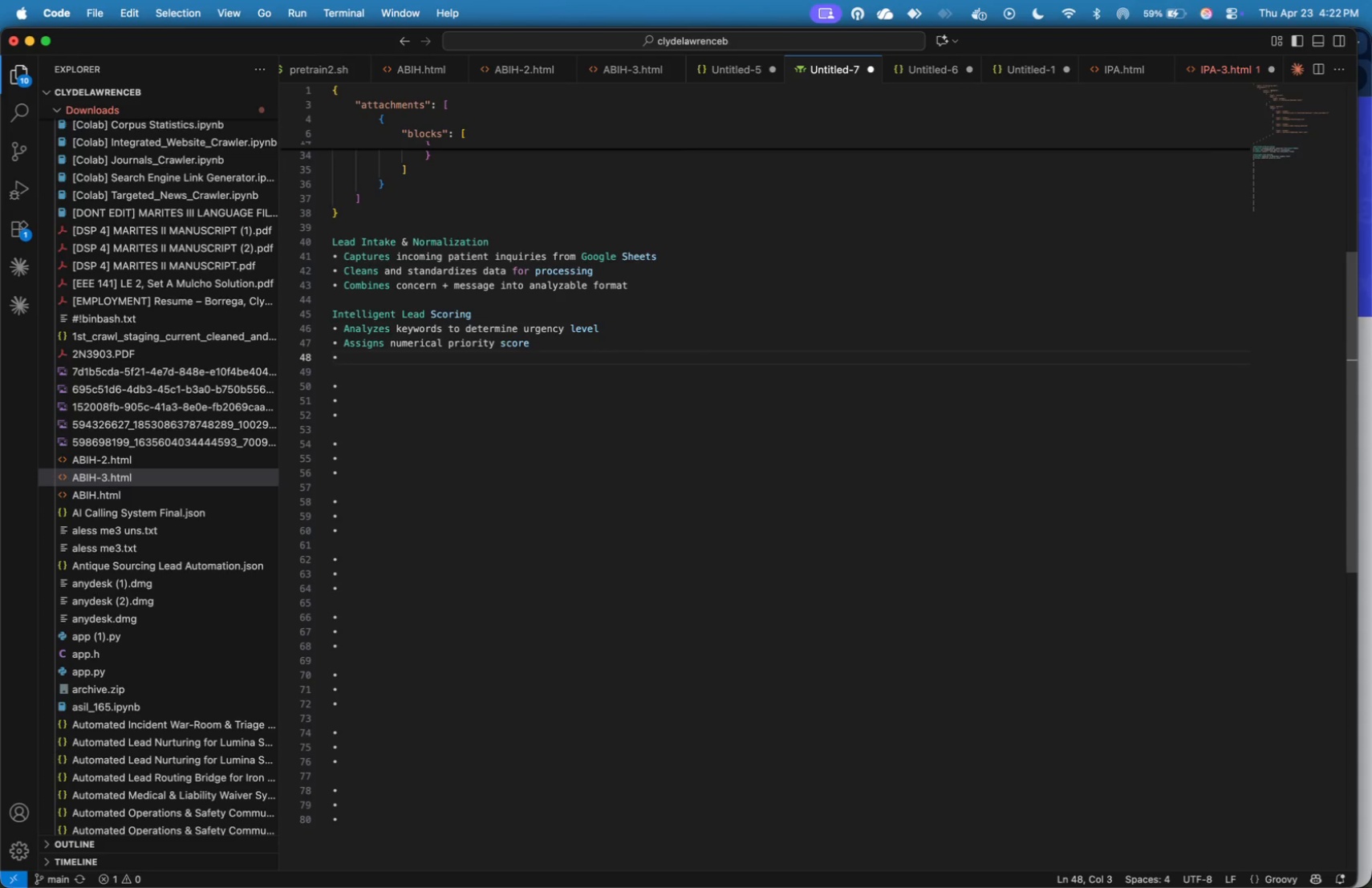 
hold_key(key=ShiftLeft, duration=0.73)
 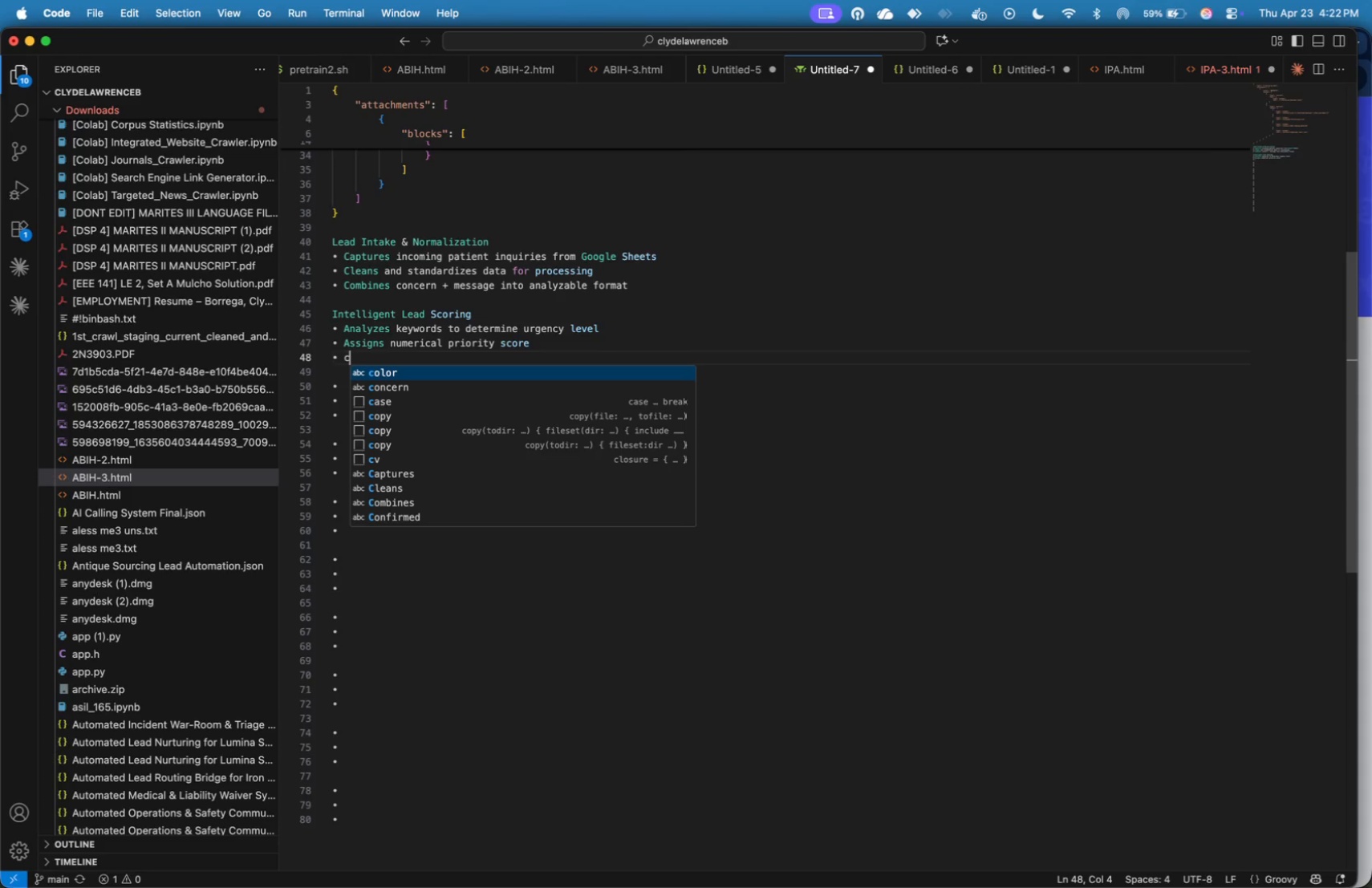 
type(c)
key(Backspace)
type(Classifies leads into HIGH or STANDARD priority)
 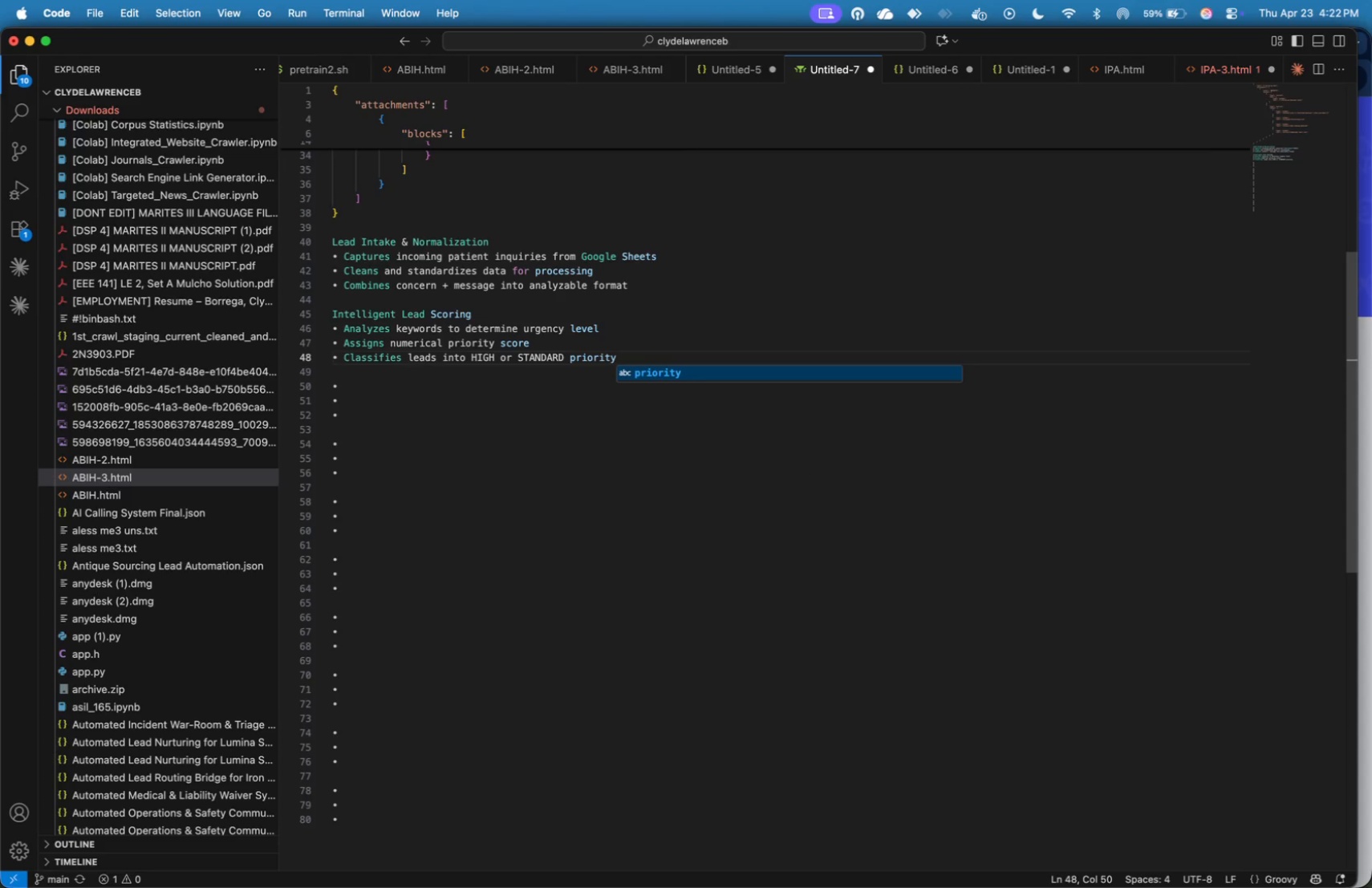 
key(ArrowDown)
 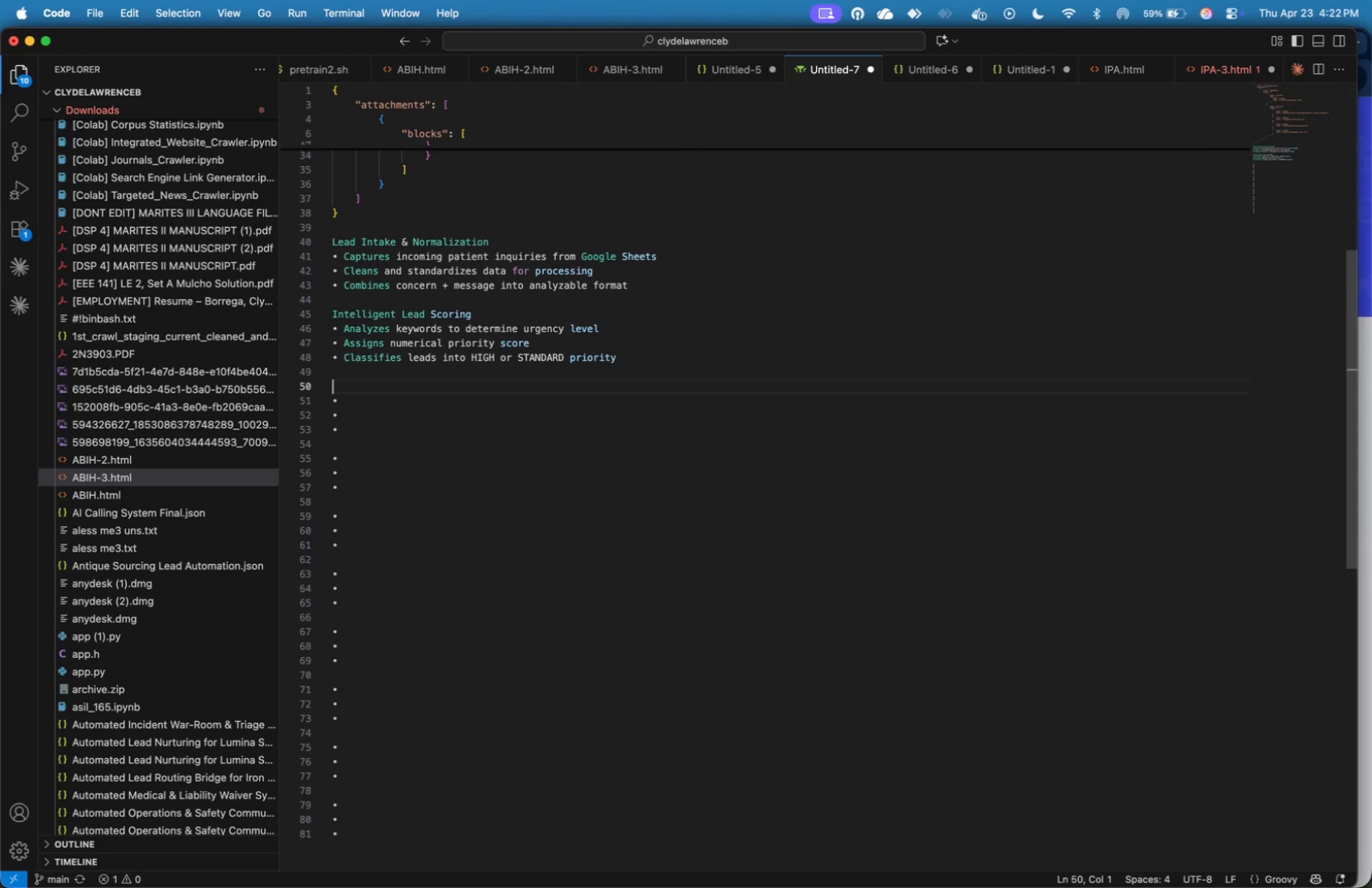 
key(Enter)
 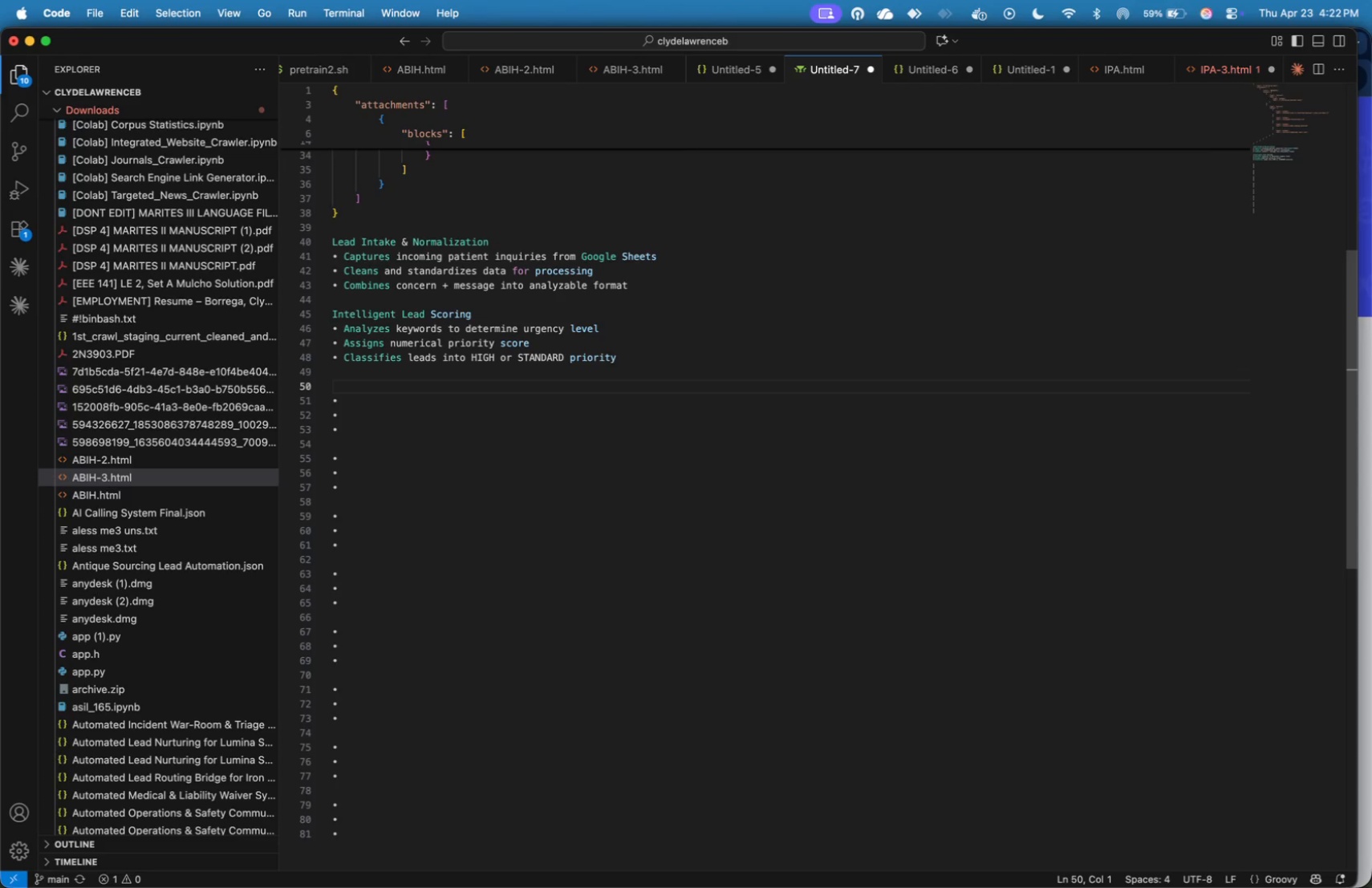 
wait(6.12)
 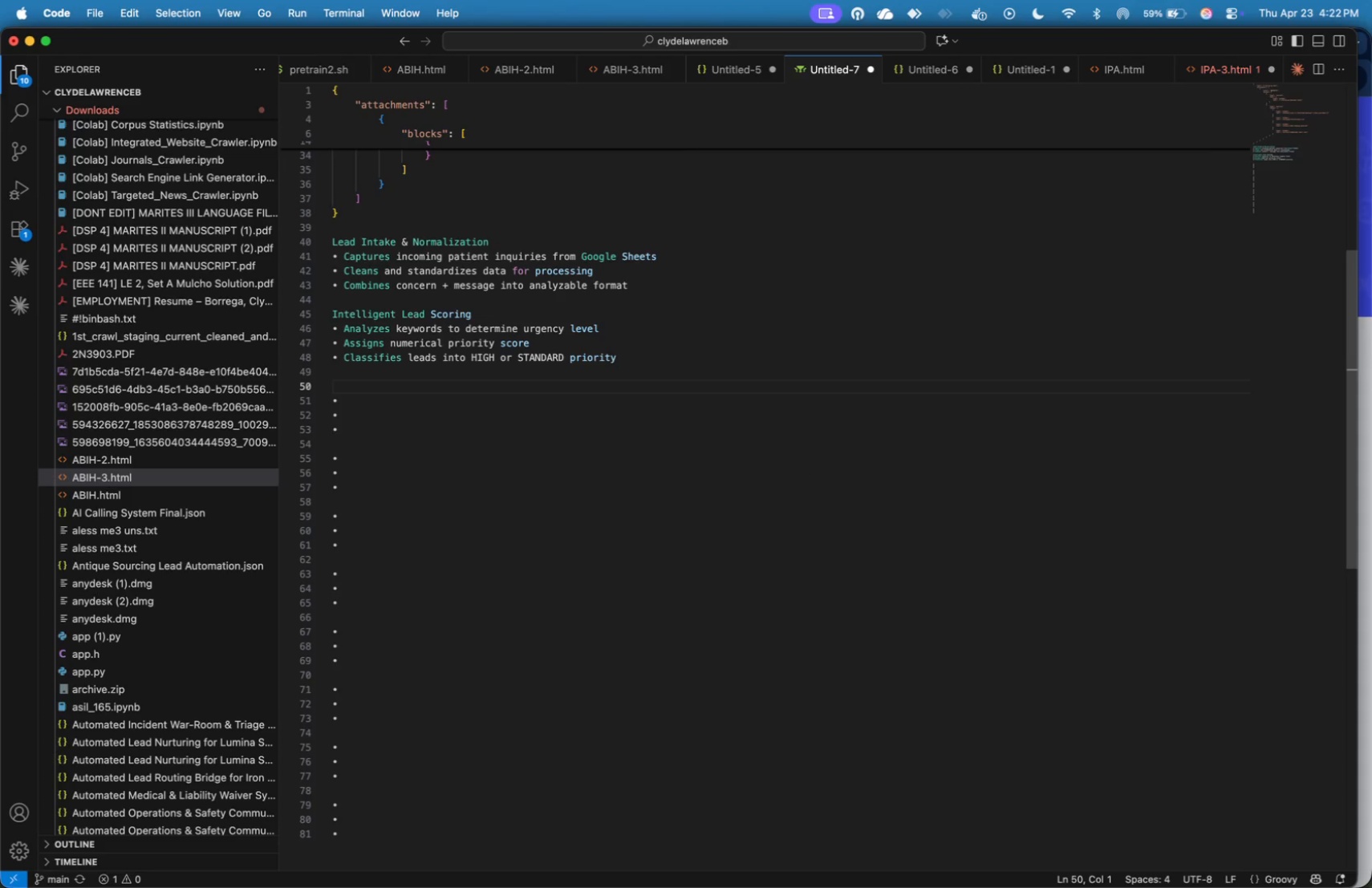 
type(Prui)
key(Backspace)
key(Backspace)
type(iority-Based Routing)
 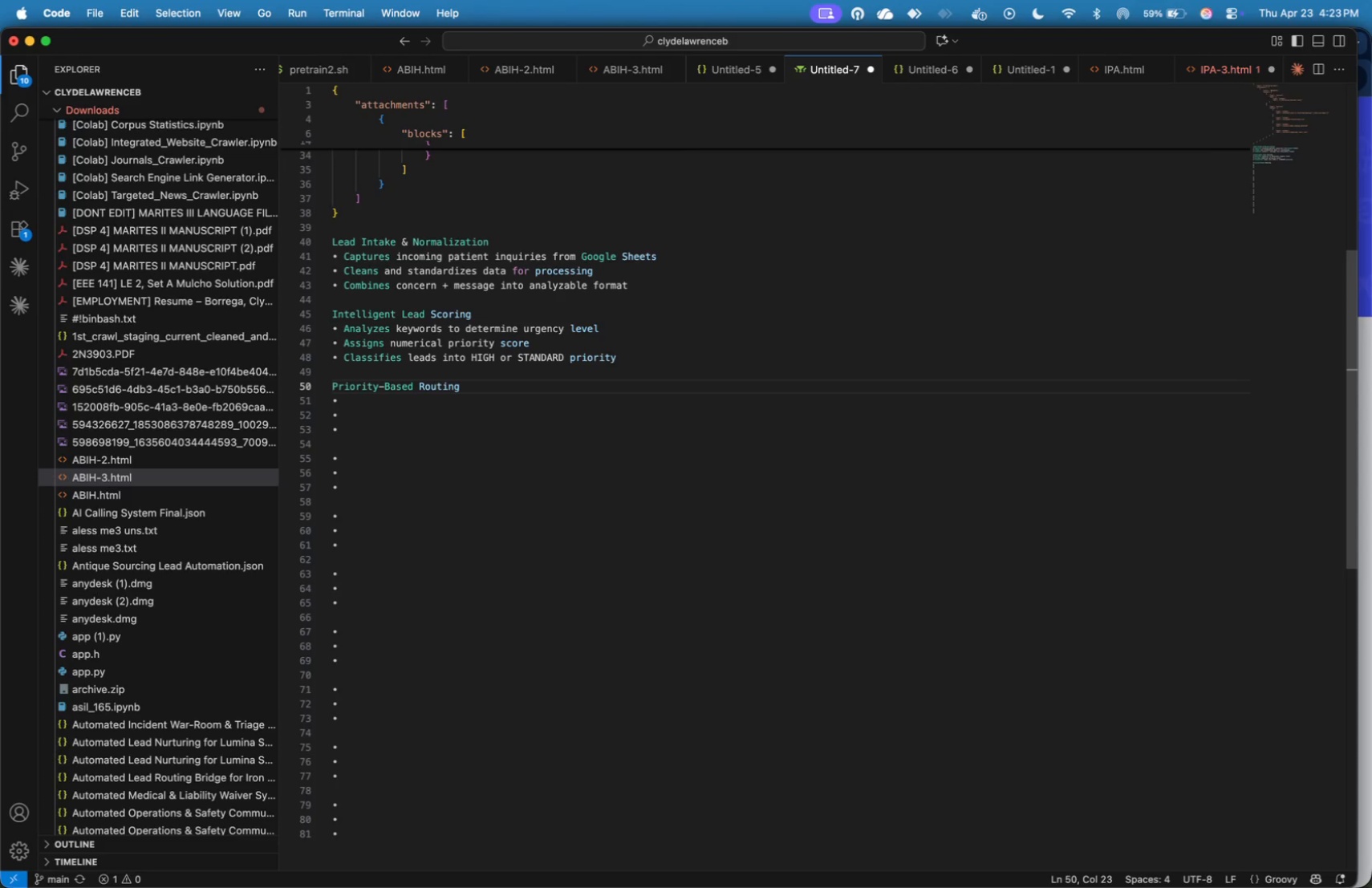 
key(ArrowDown)
 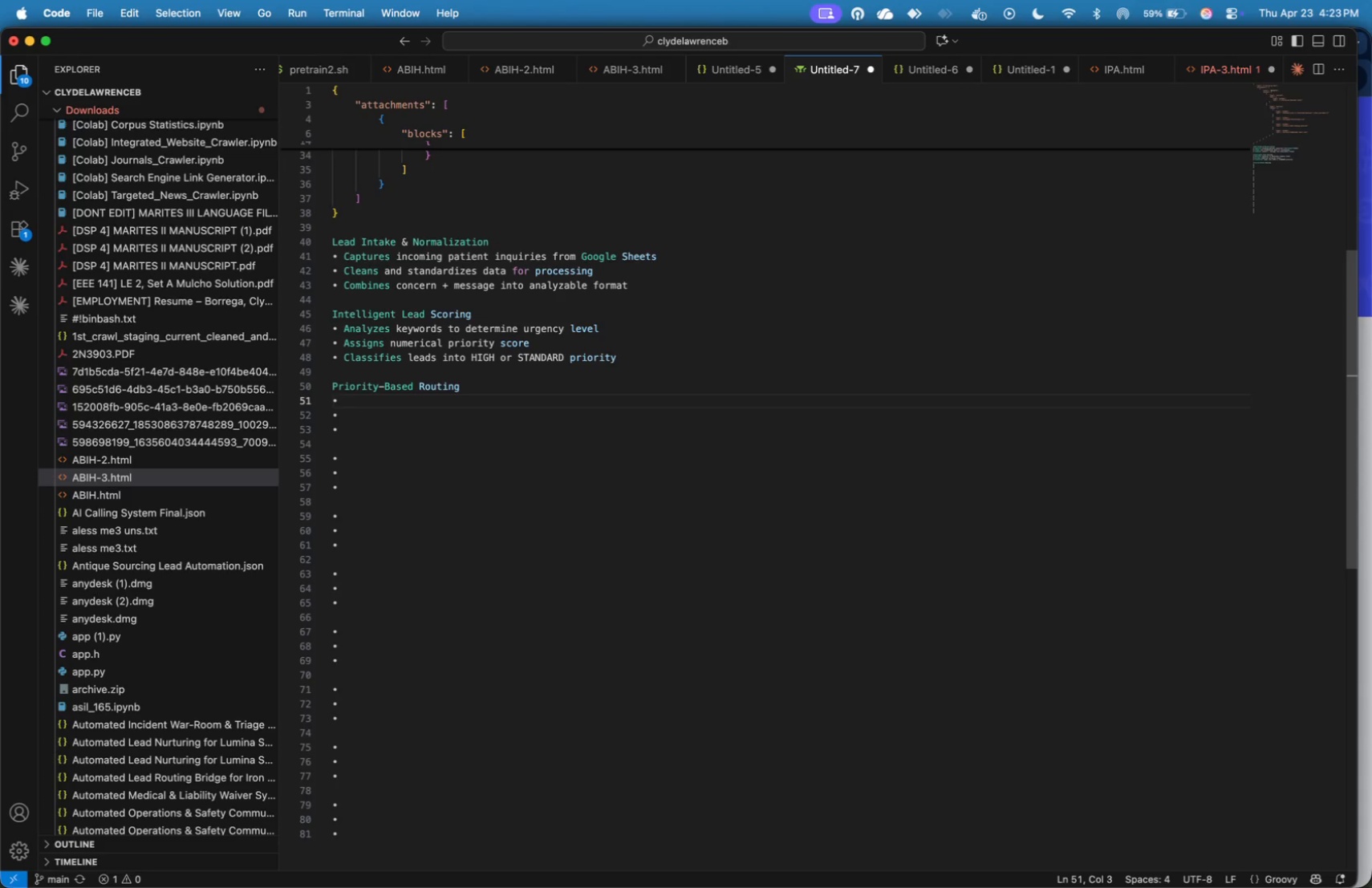 
type(Splits workflow based on urgency level)
 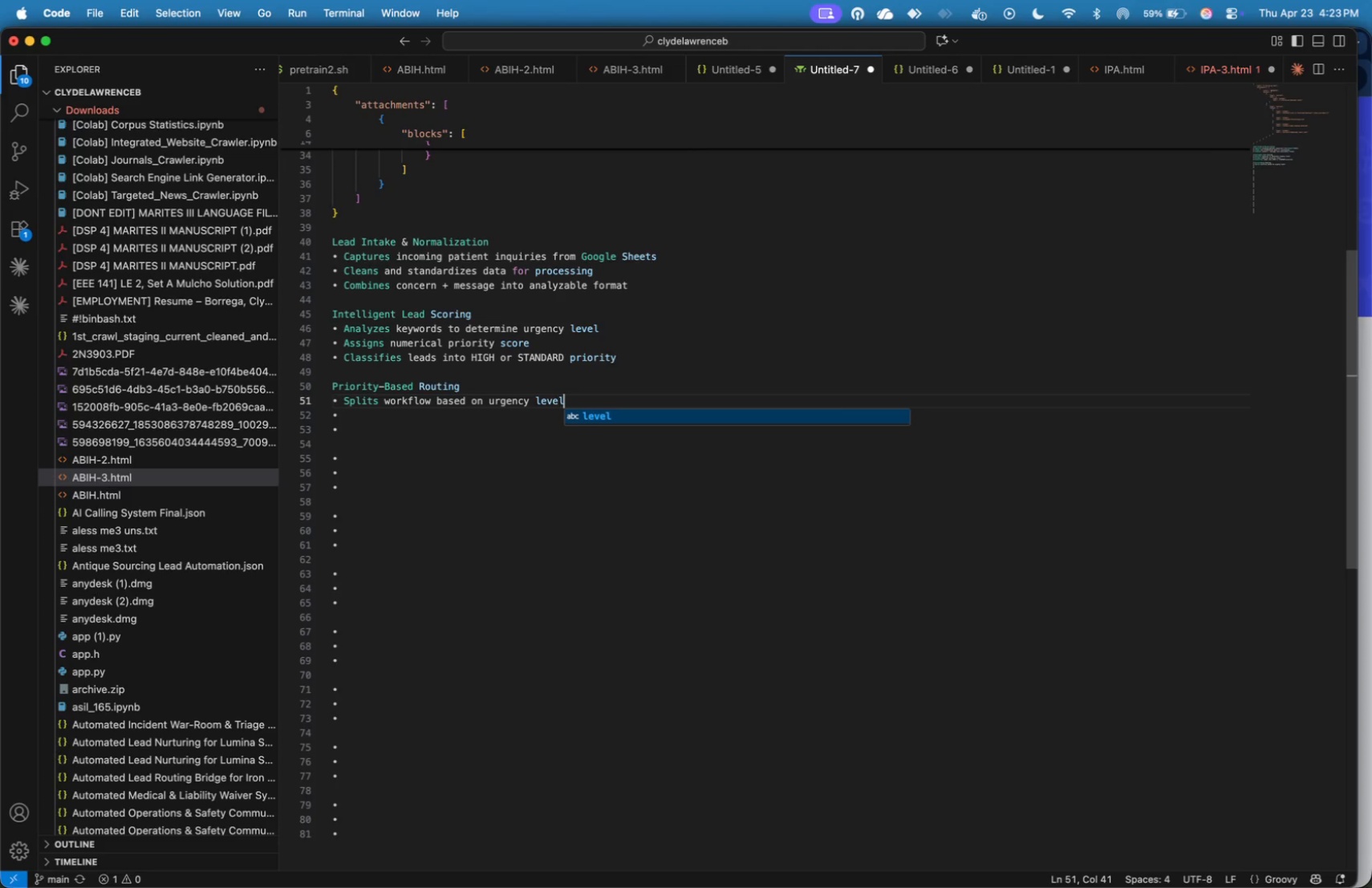 
key(ArrowDown)
 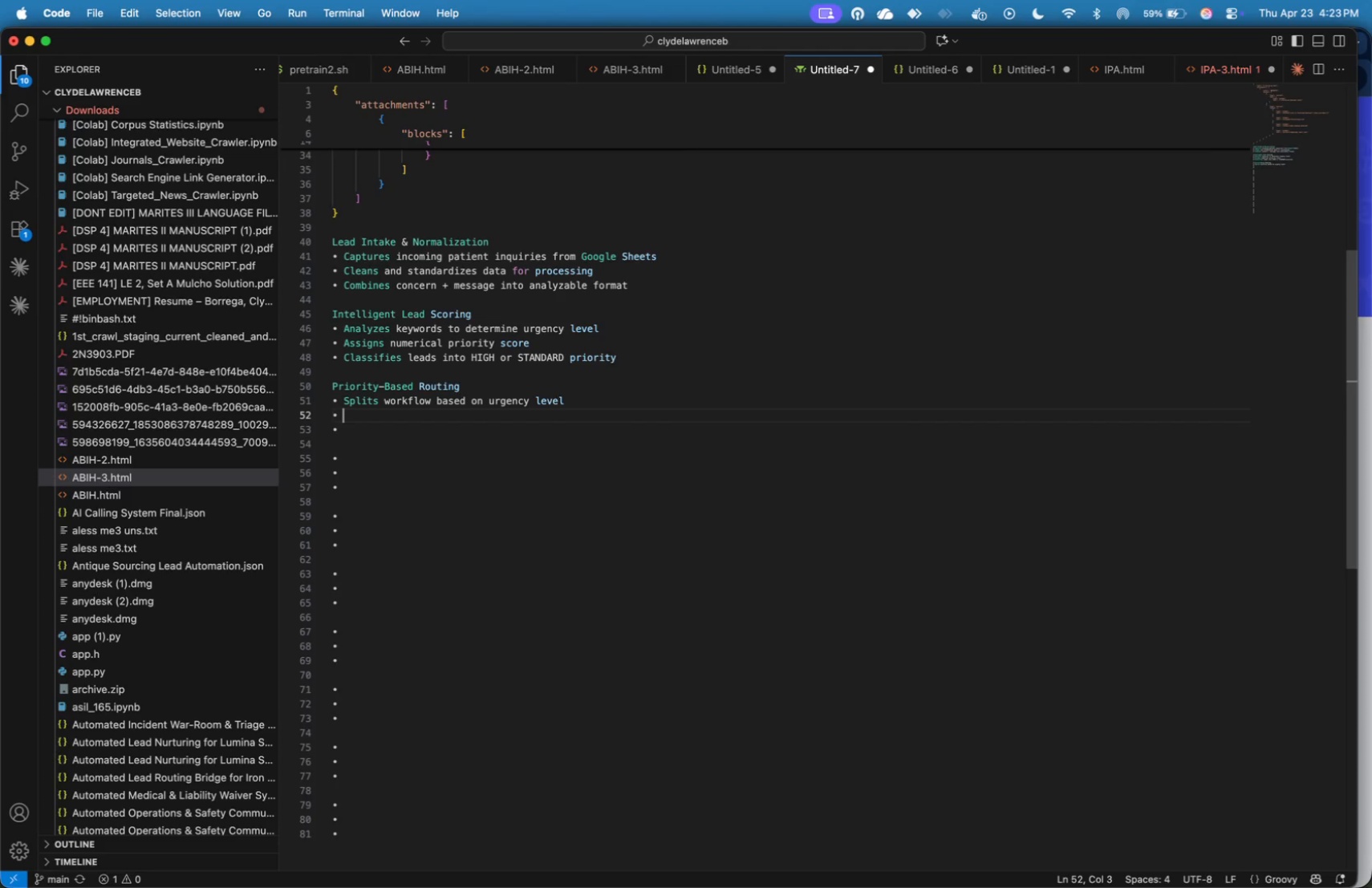 
type(High-priority leads trigger immediate alerts)
 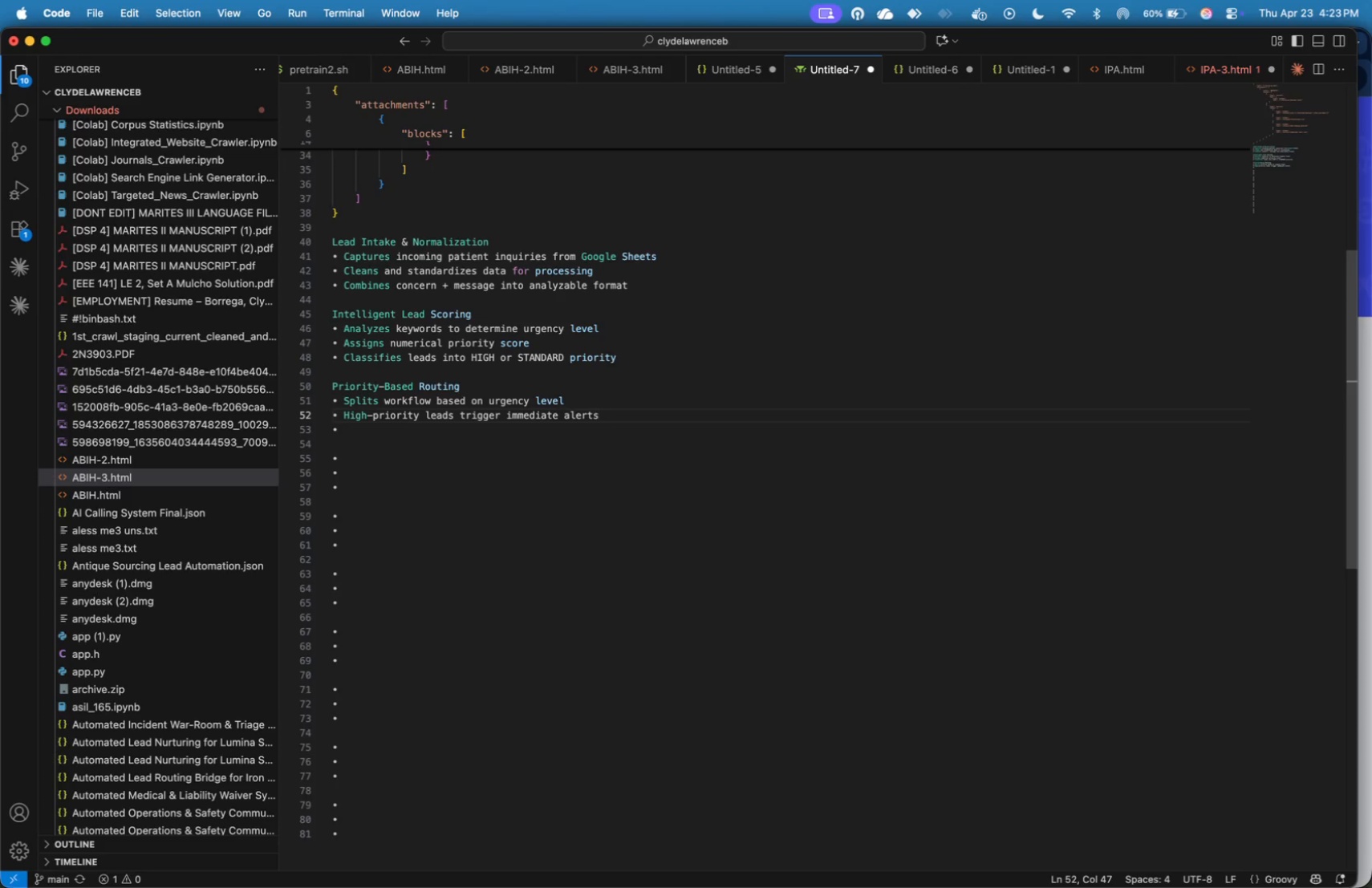 
key(ArrowDown)
 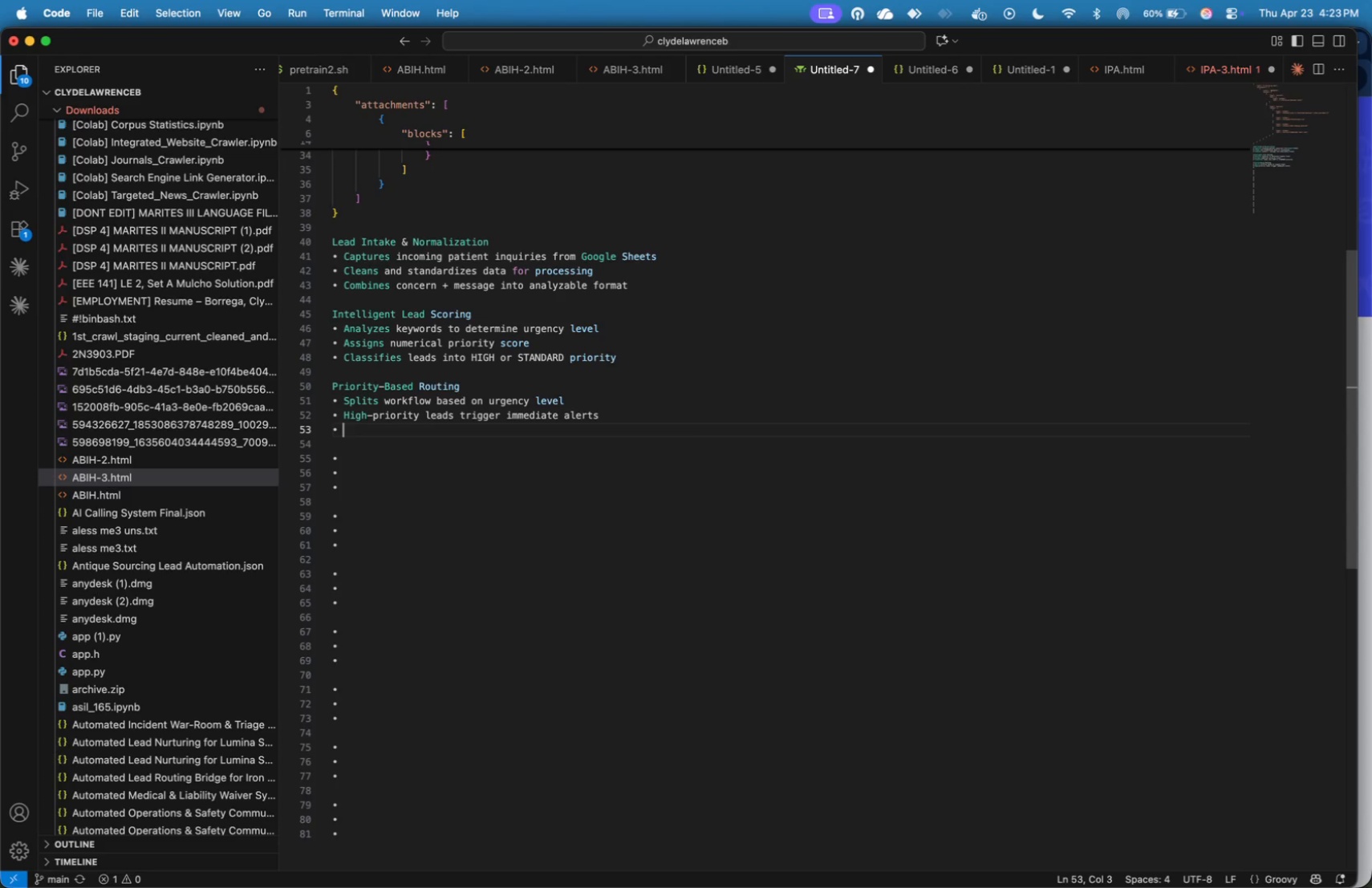 
type(Standard leads enter autoa)
key(Backspace)
type(mated email e)
key(Backspace)
type(response)
 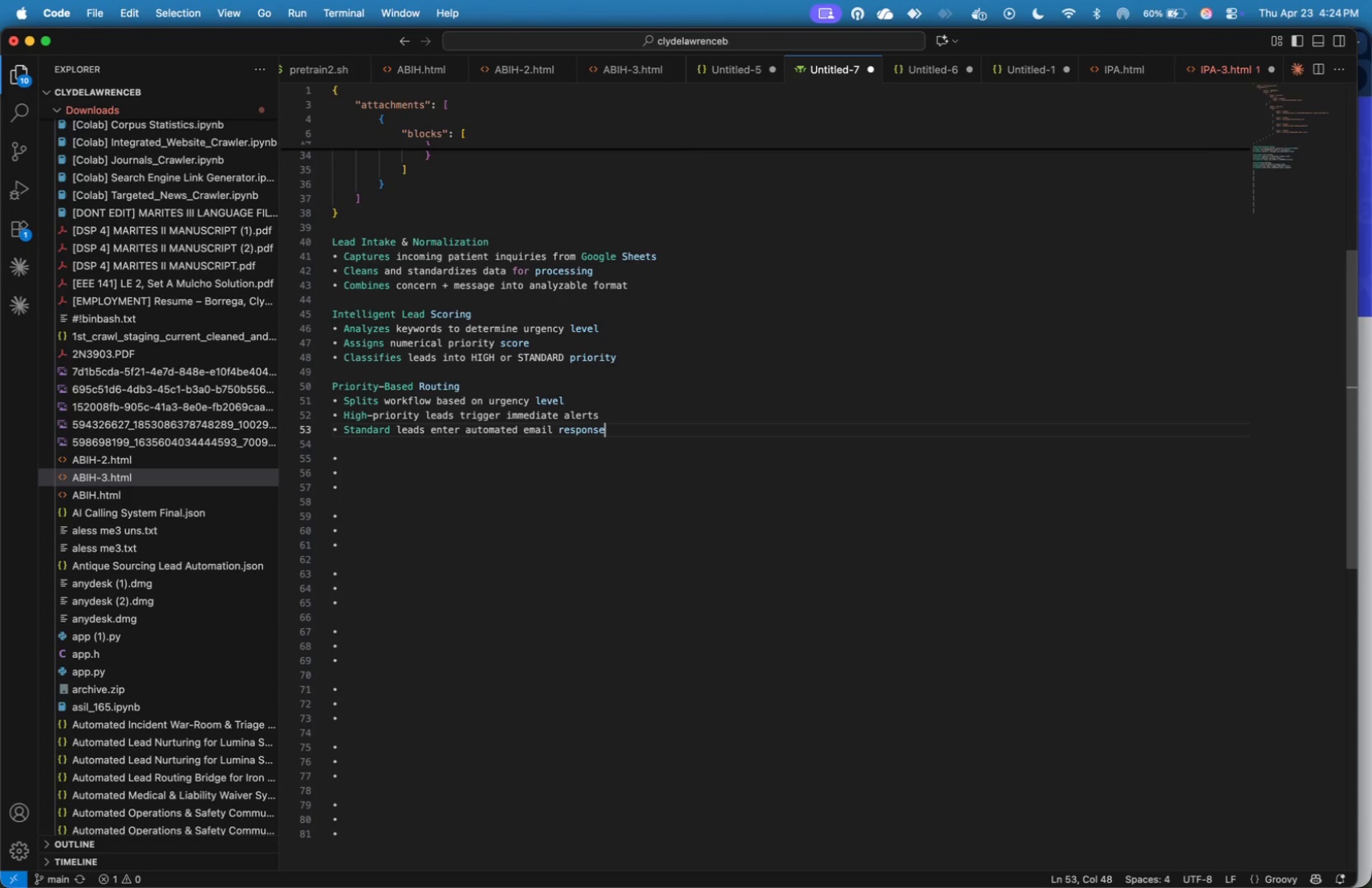 
key(ArrowUp)
 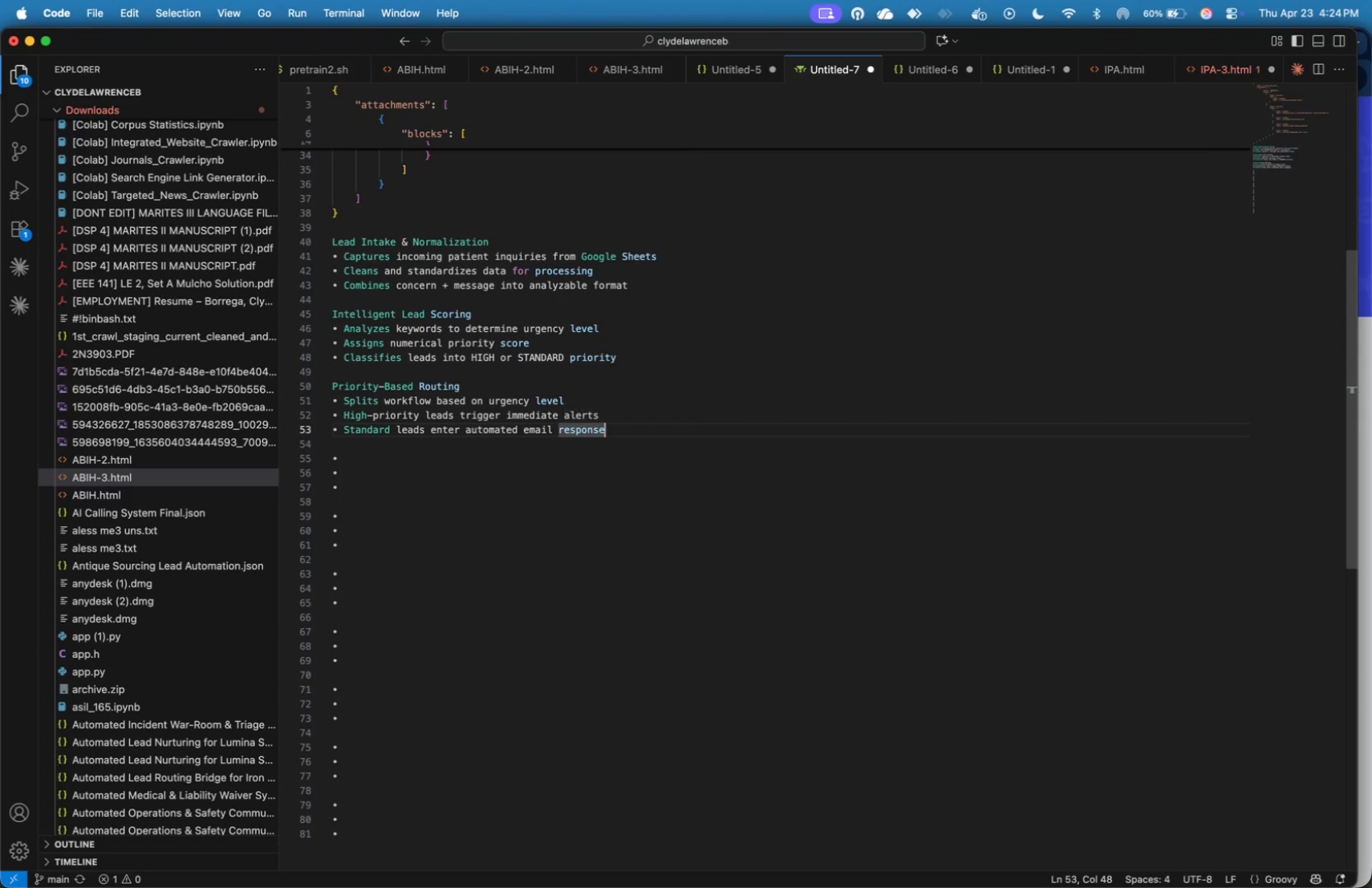 
key(ArrowDown)
 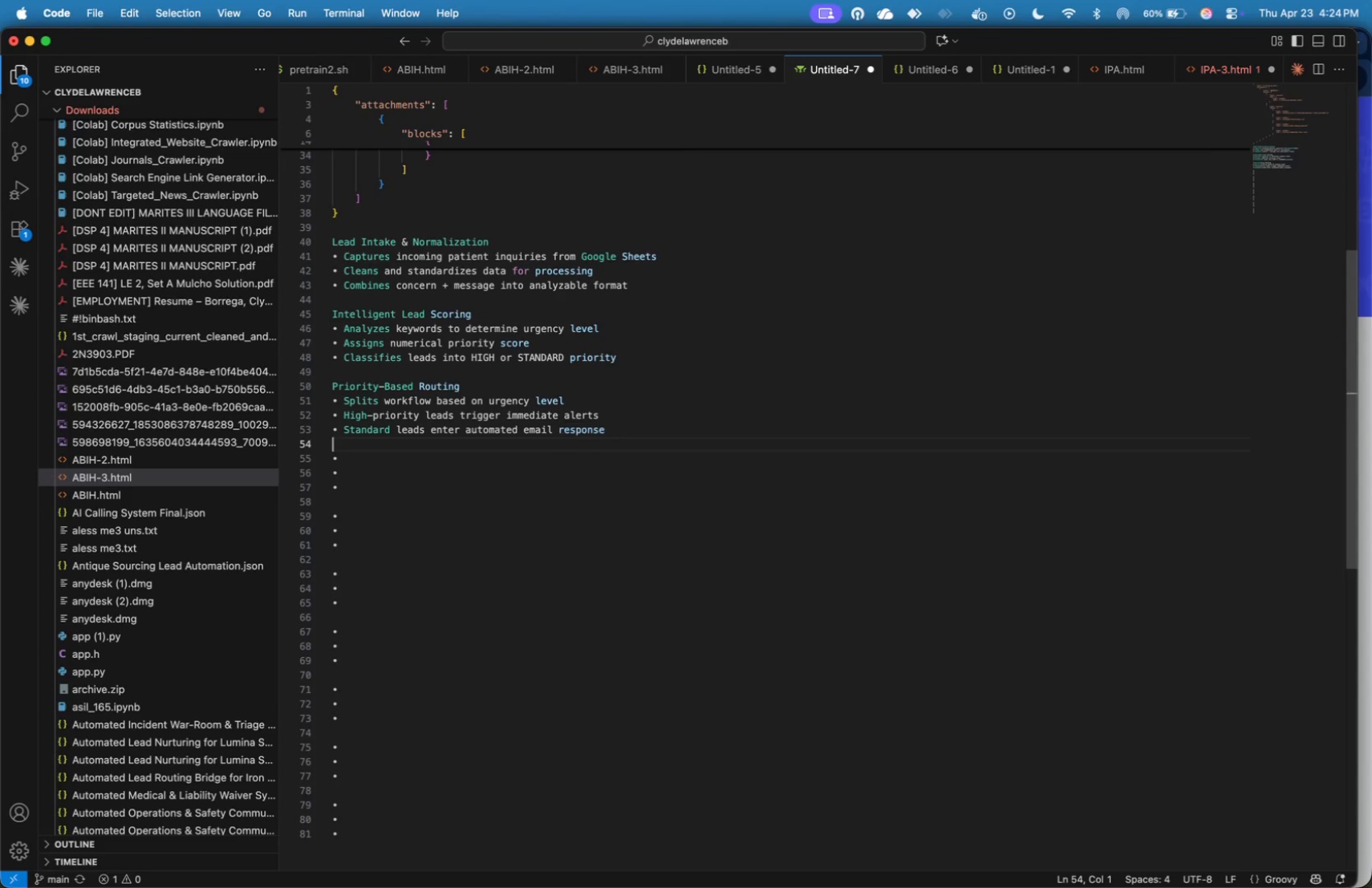 
key(ArrowDown)
 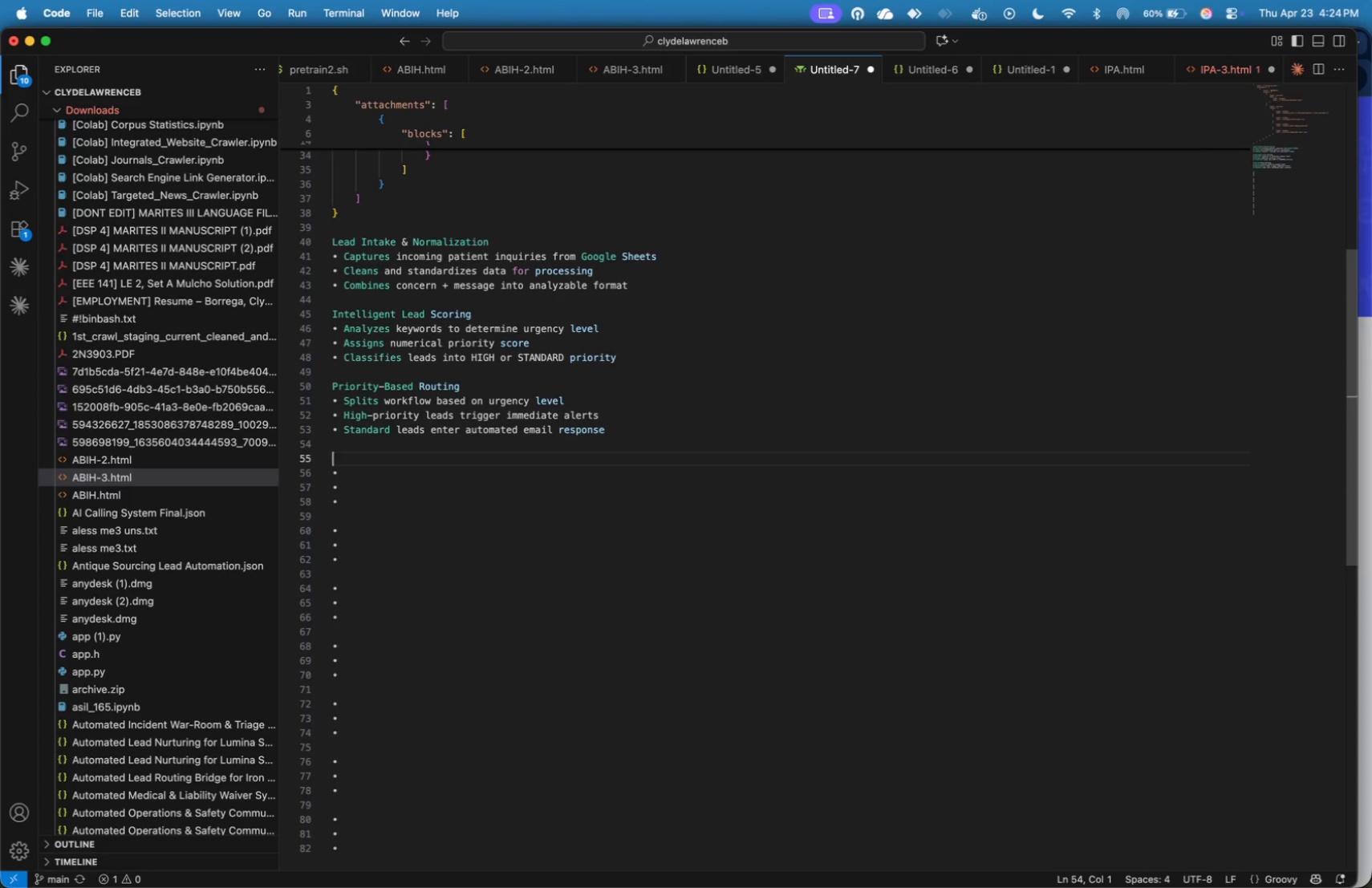 
key(Enter)
 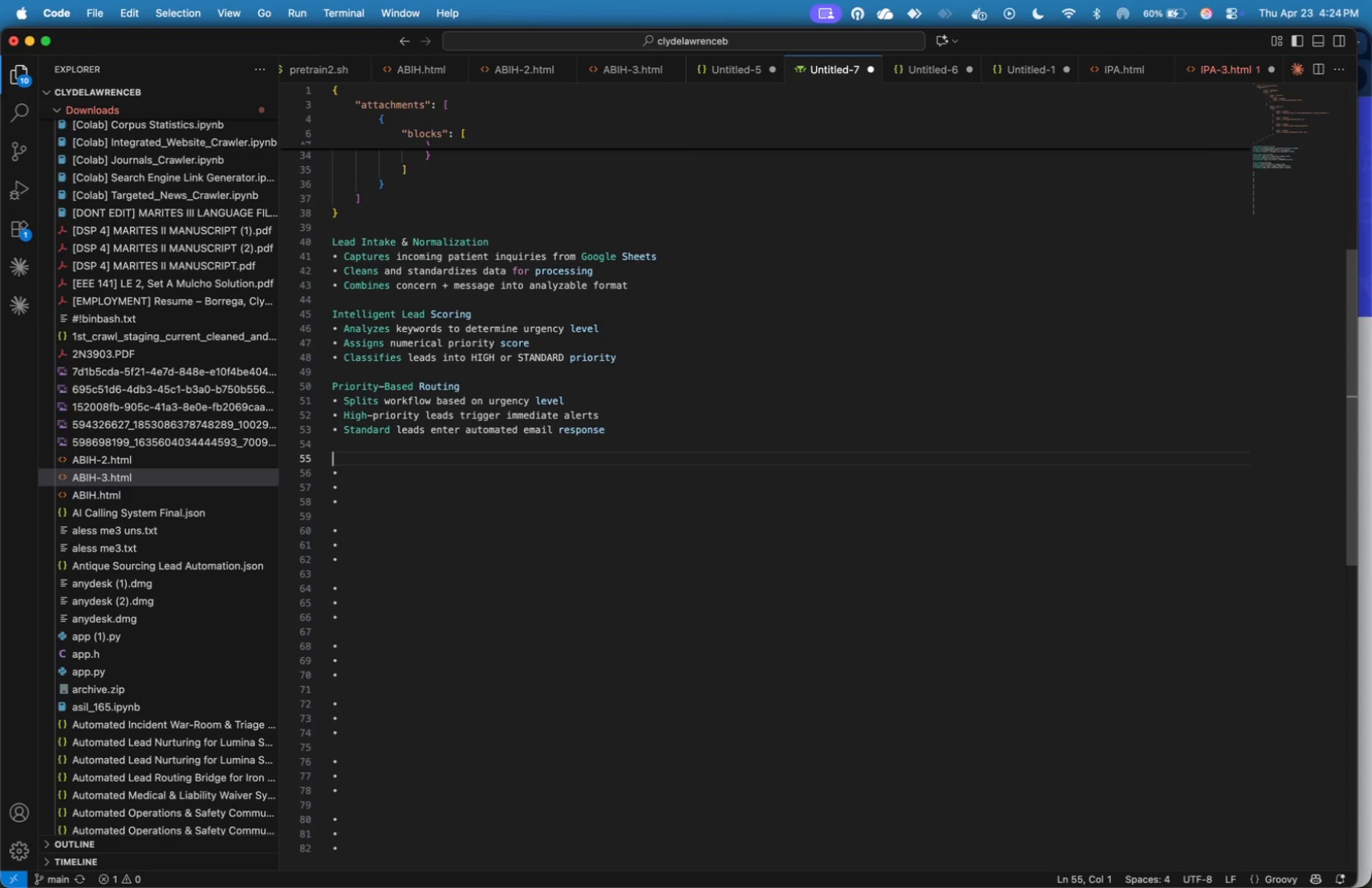 
wait(8.48)
 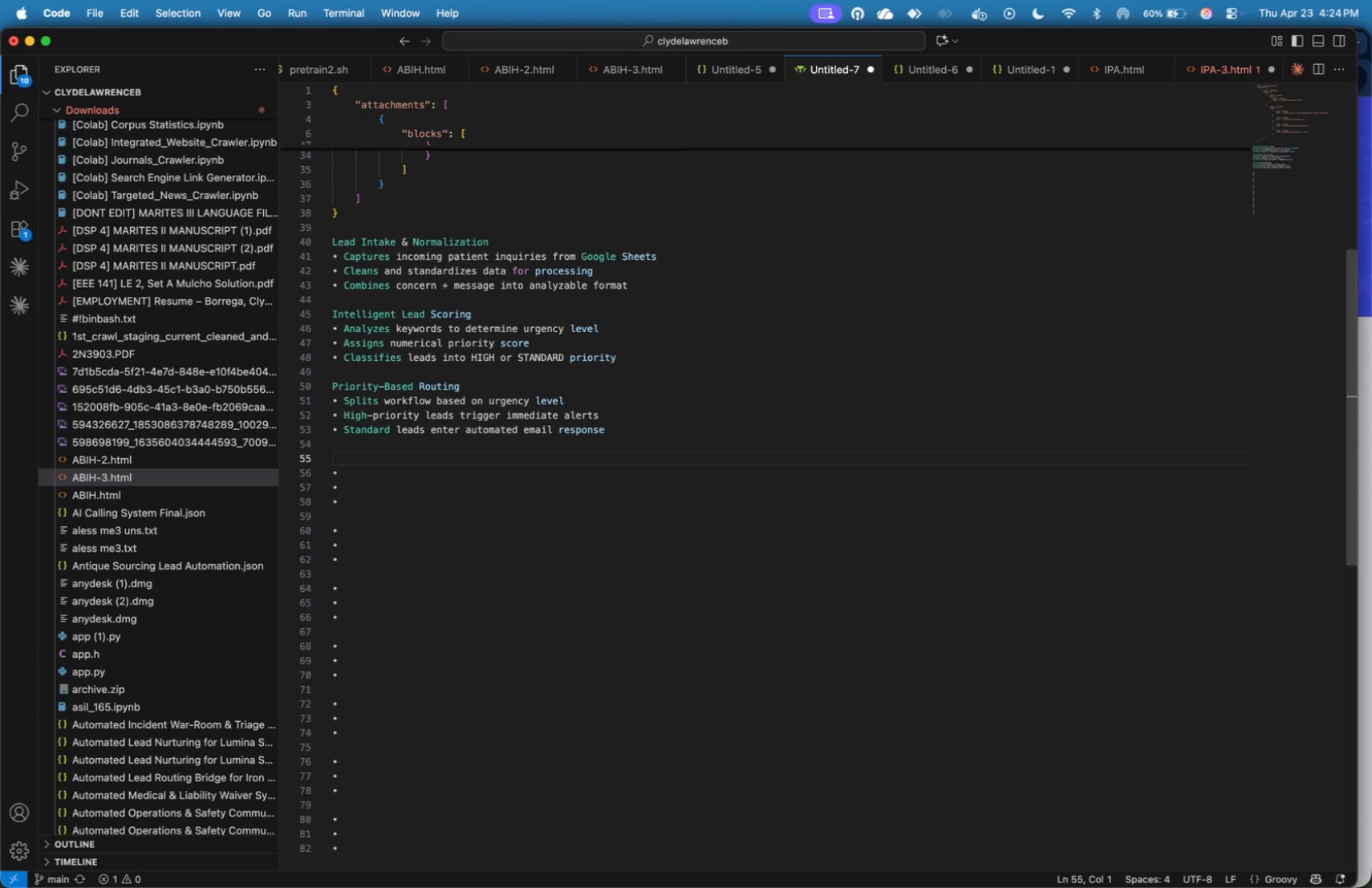 
type(Pa)
key(Backspace)
type(ractitioner Matching Engine)
 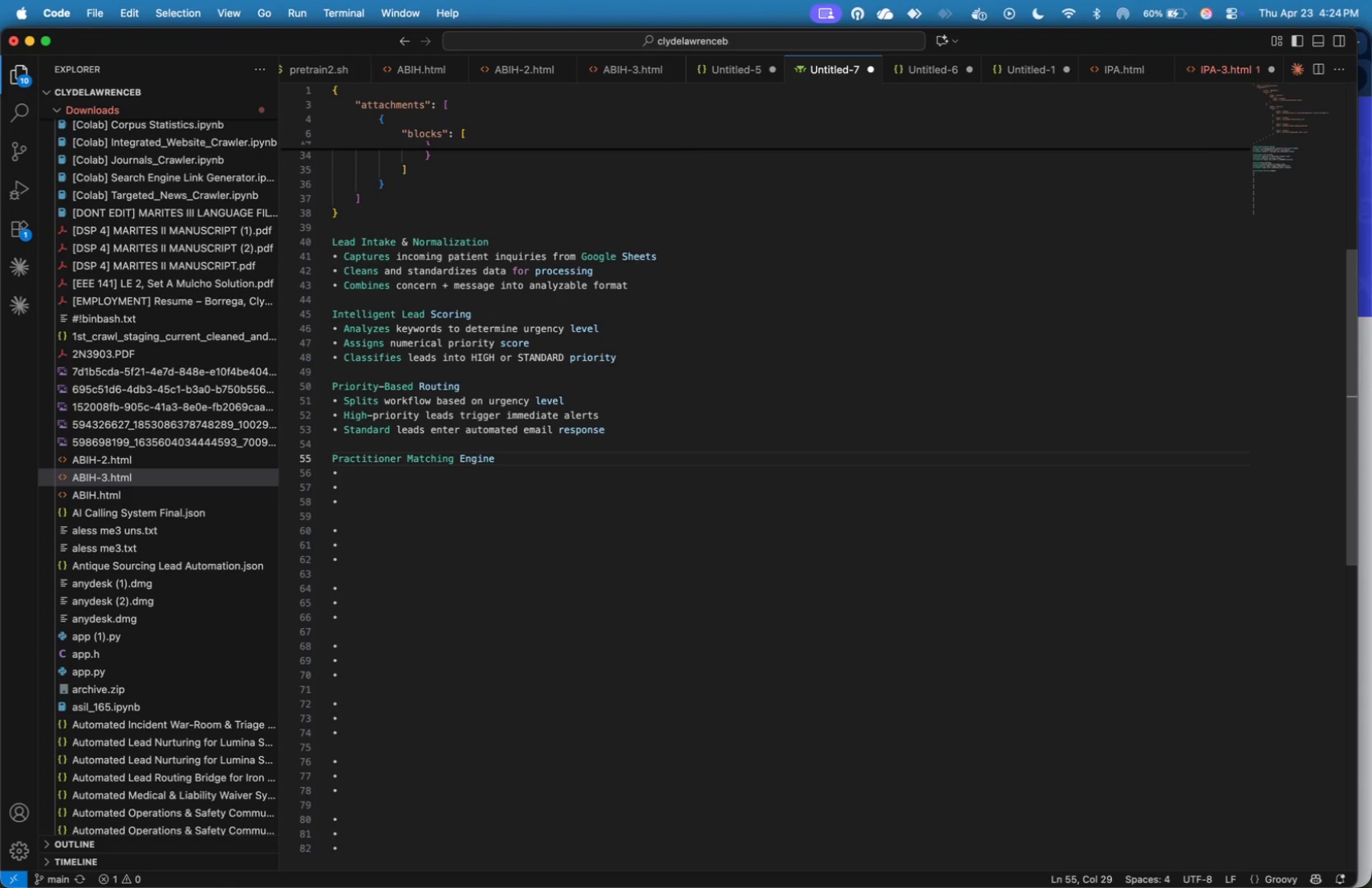 
key(ArrowDown)
 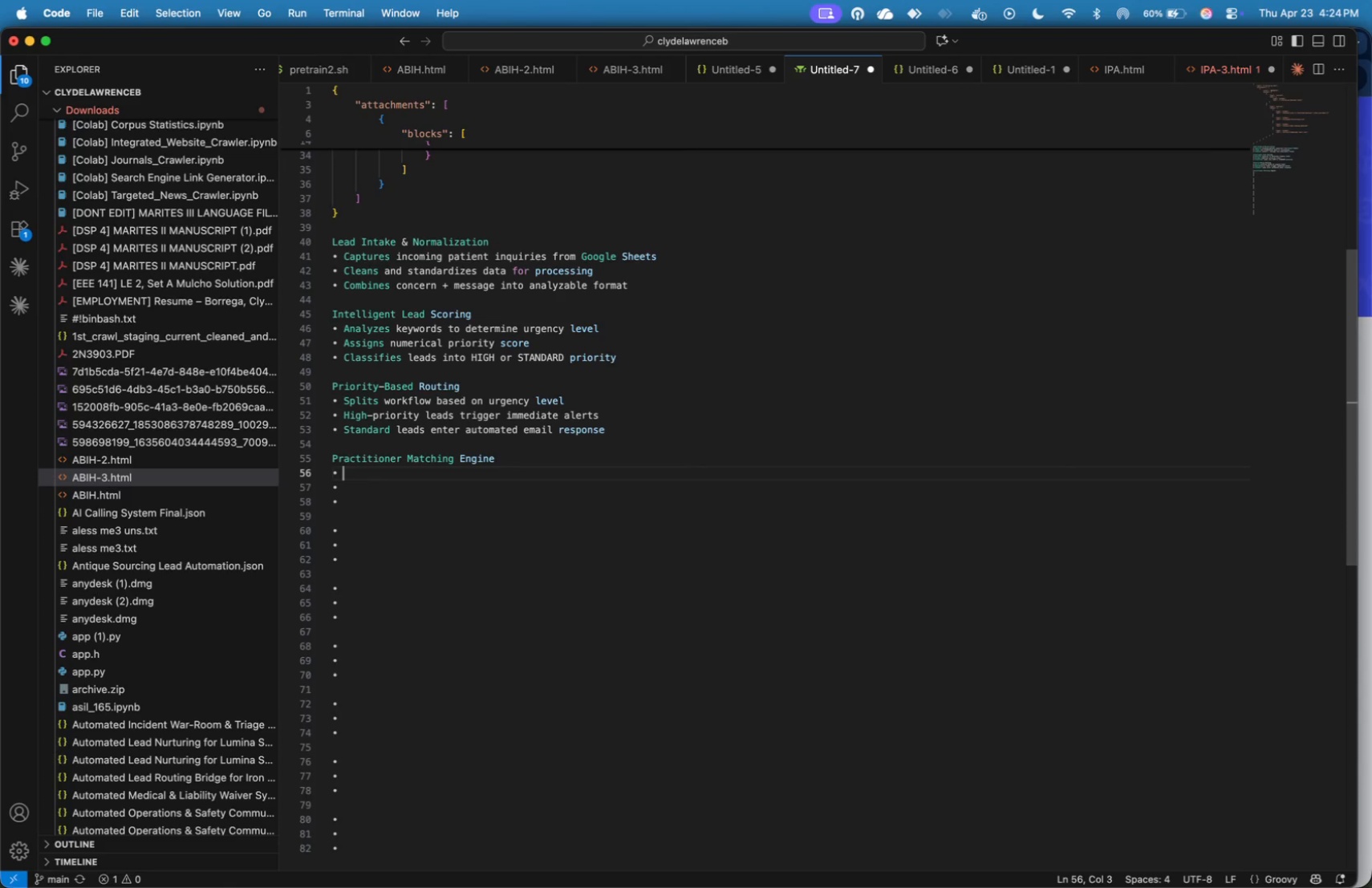 
type(Determines rew)
key(Backspace)
type(quired)
 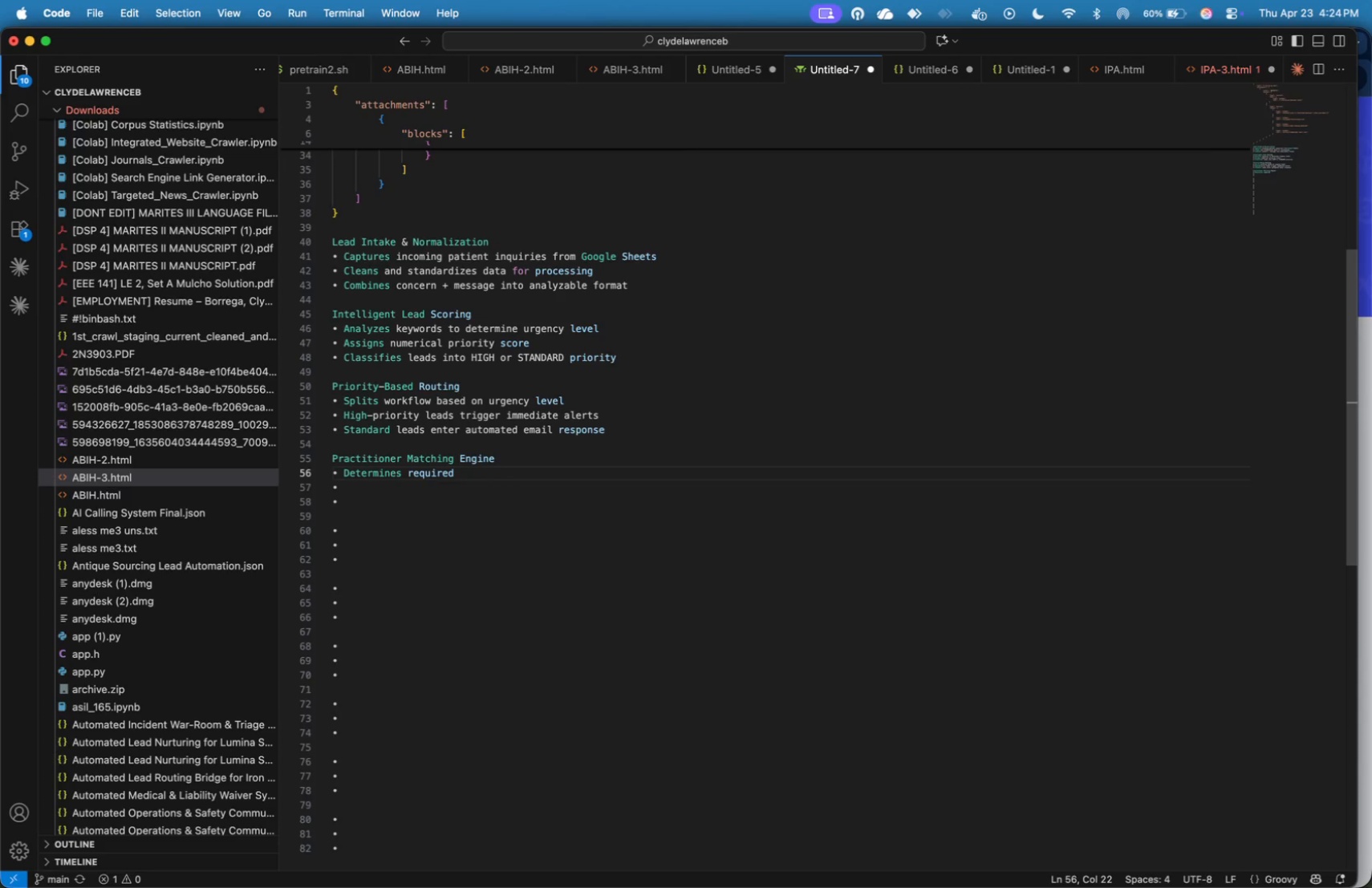 
type( medical )
 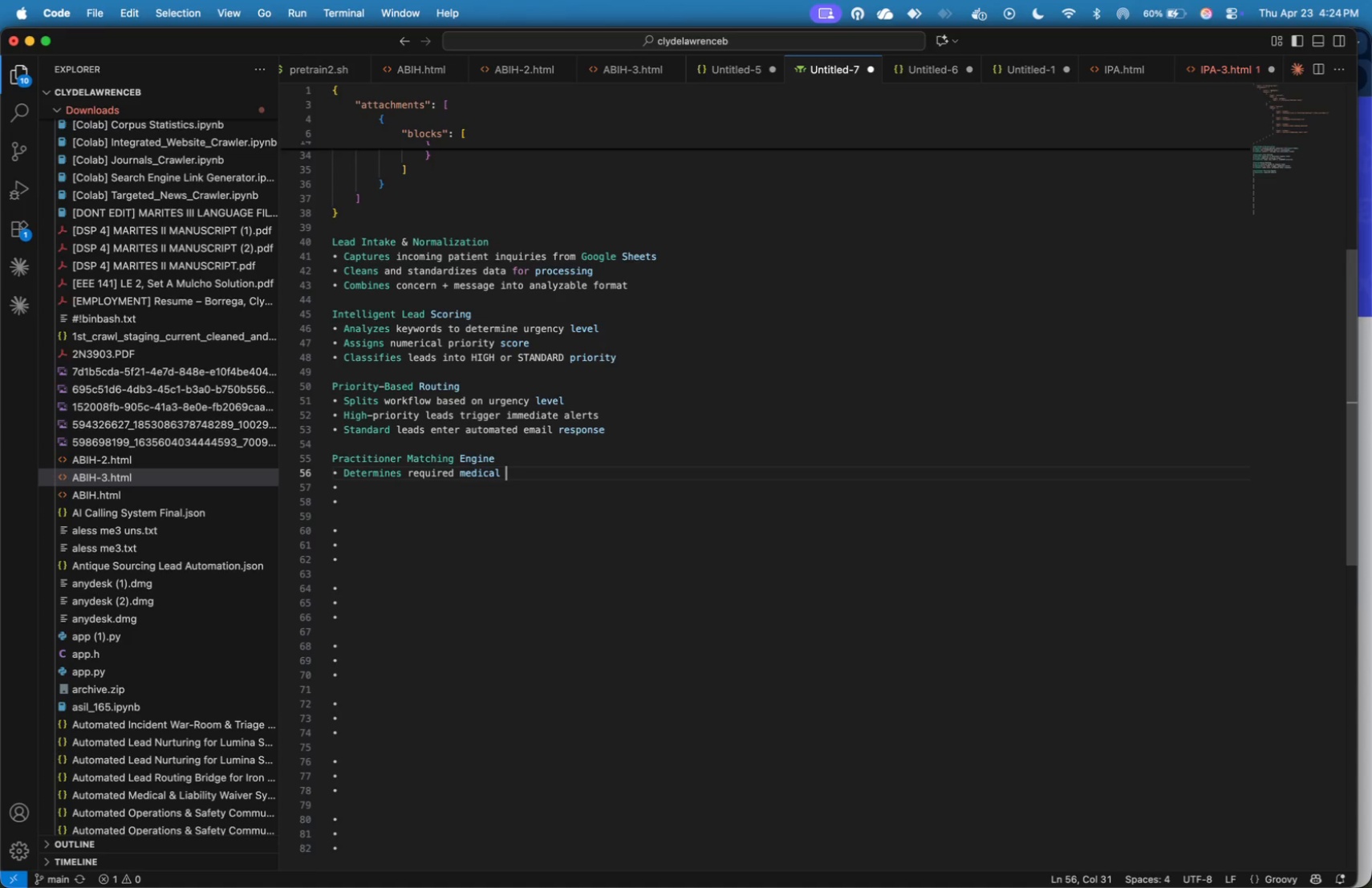 
wait(5.24)
 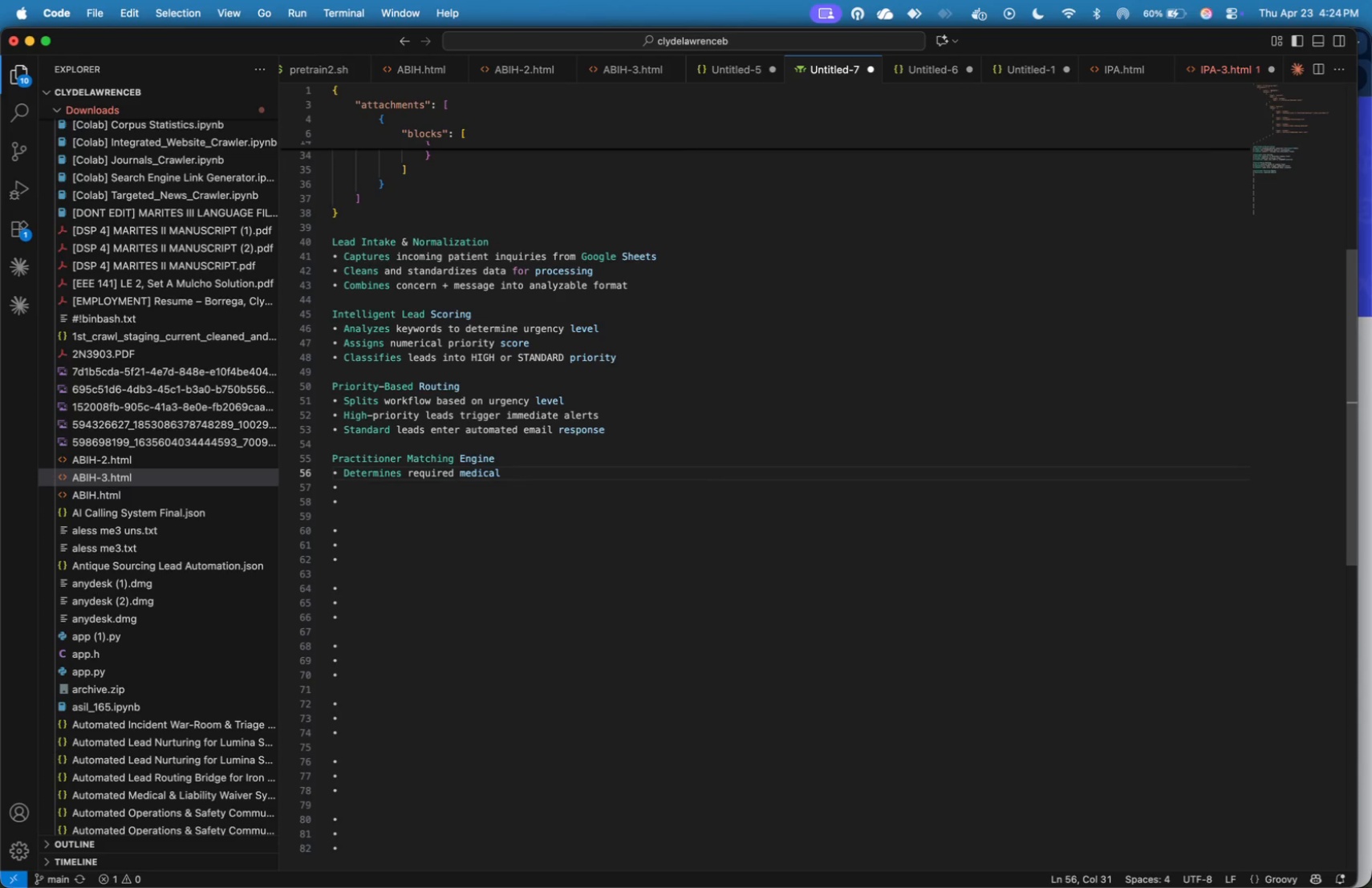 
type(specialty)
 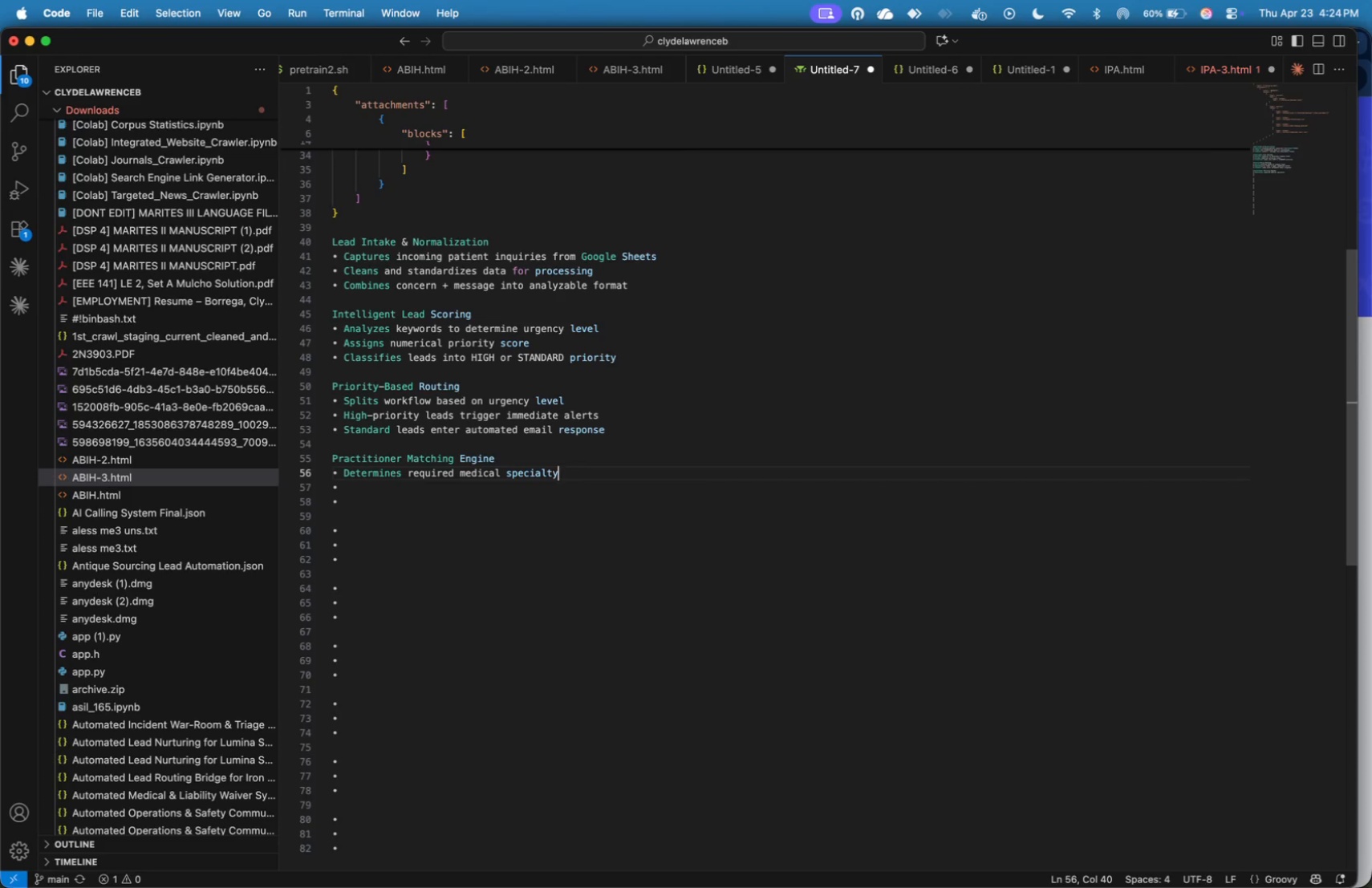 
key(ArrowDown)
 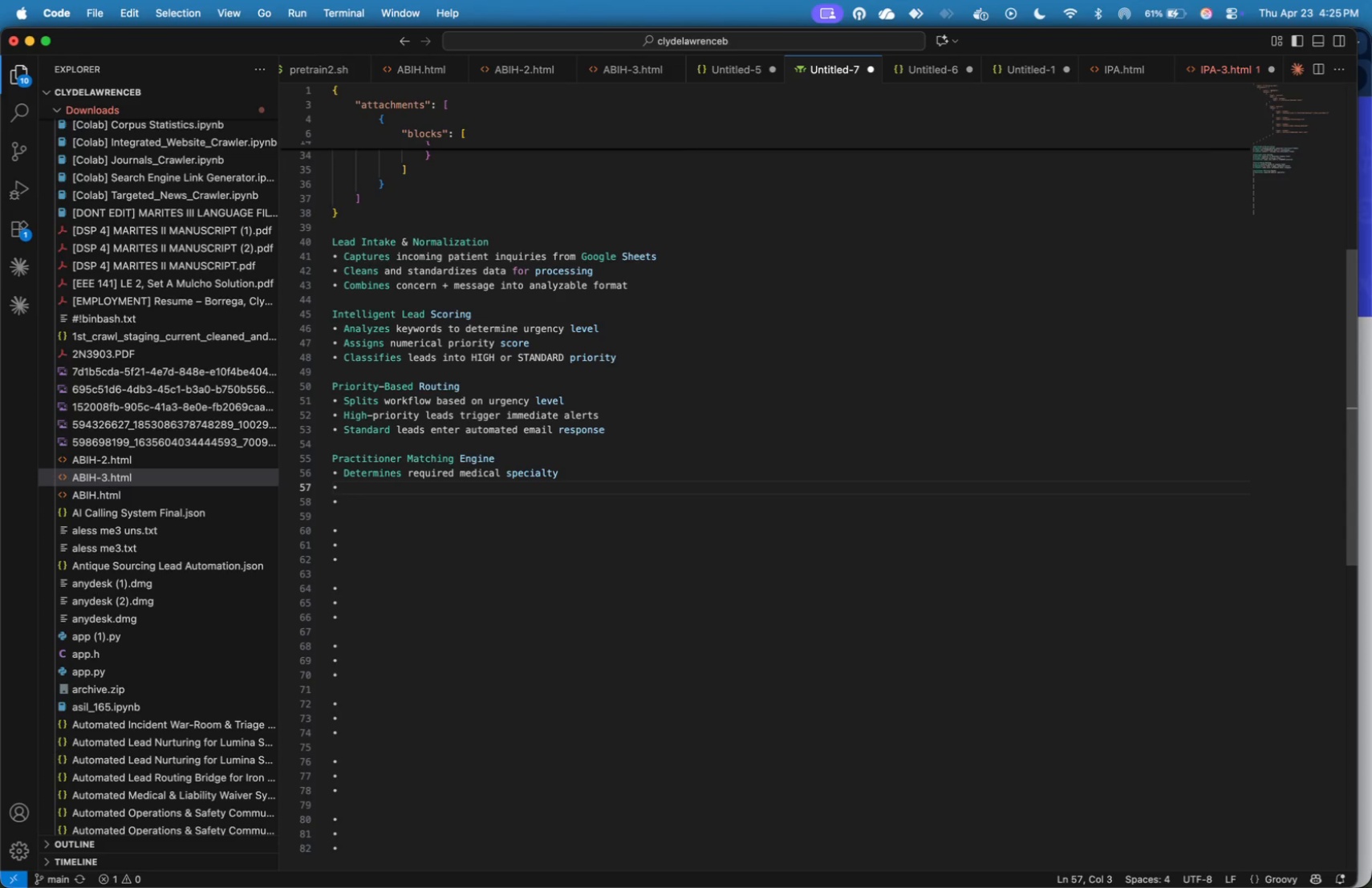 
wait(70.52)
 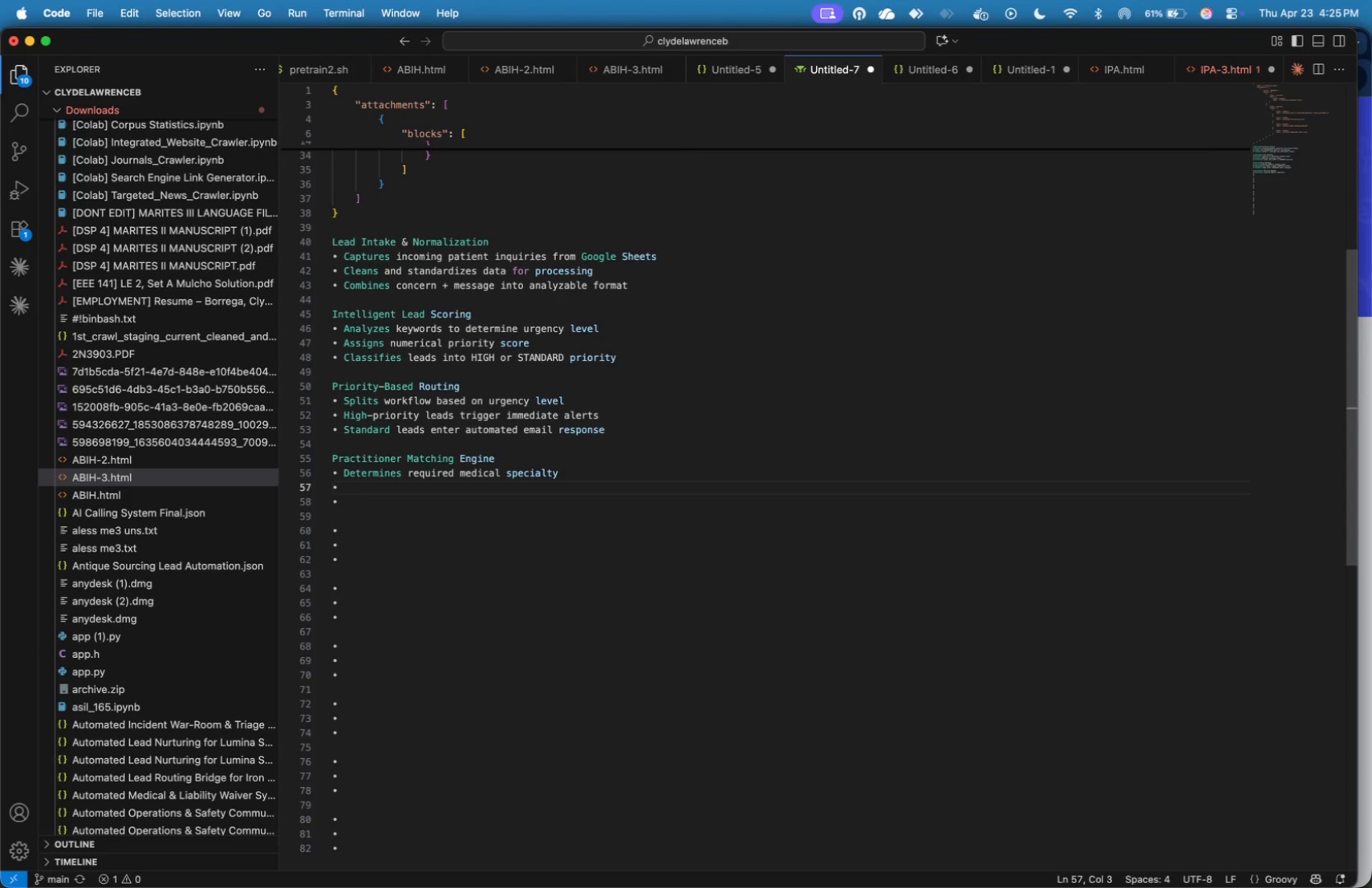 
key(ArrowUp)
 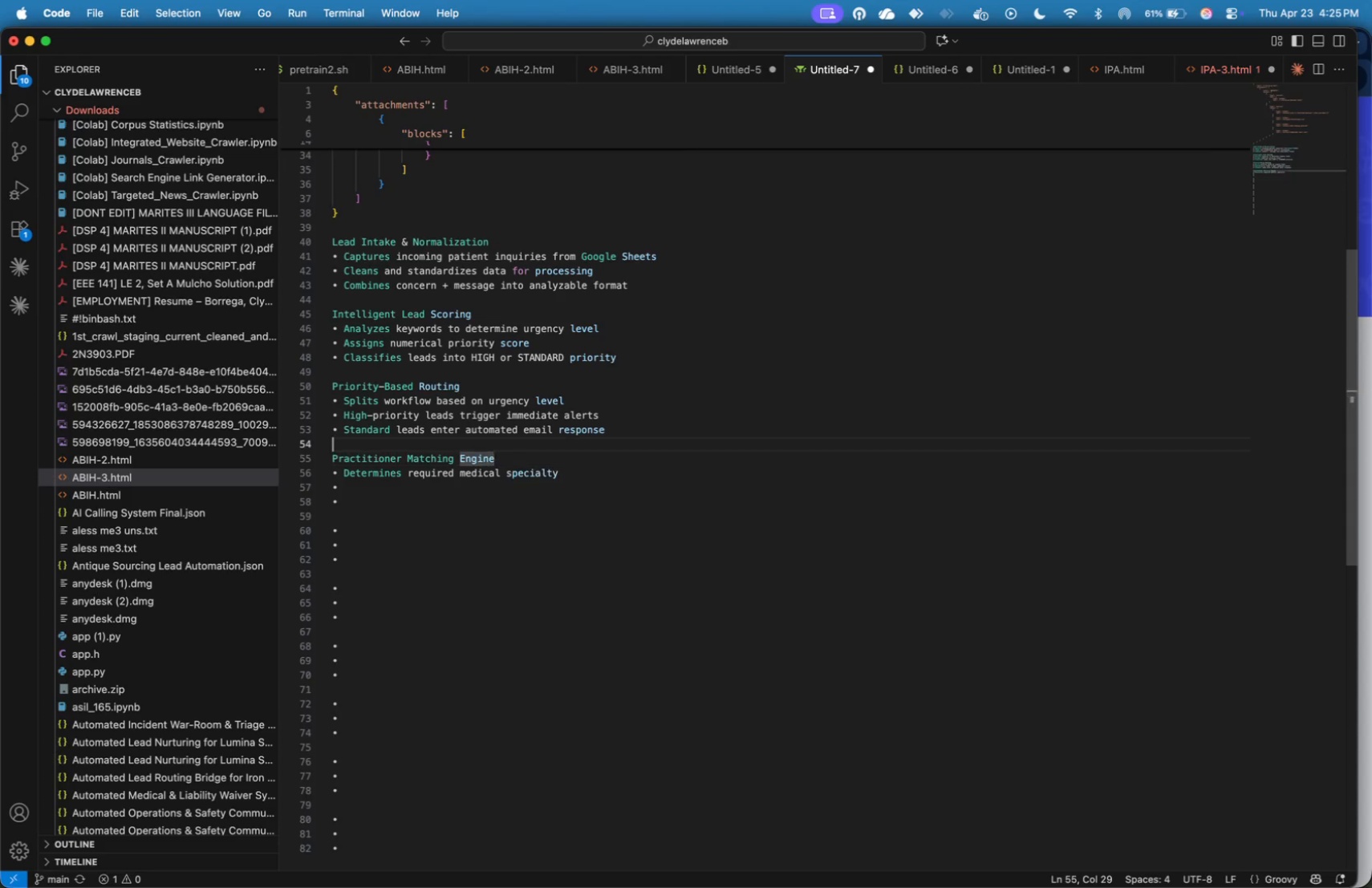 
key(ArrowUp)
 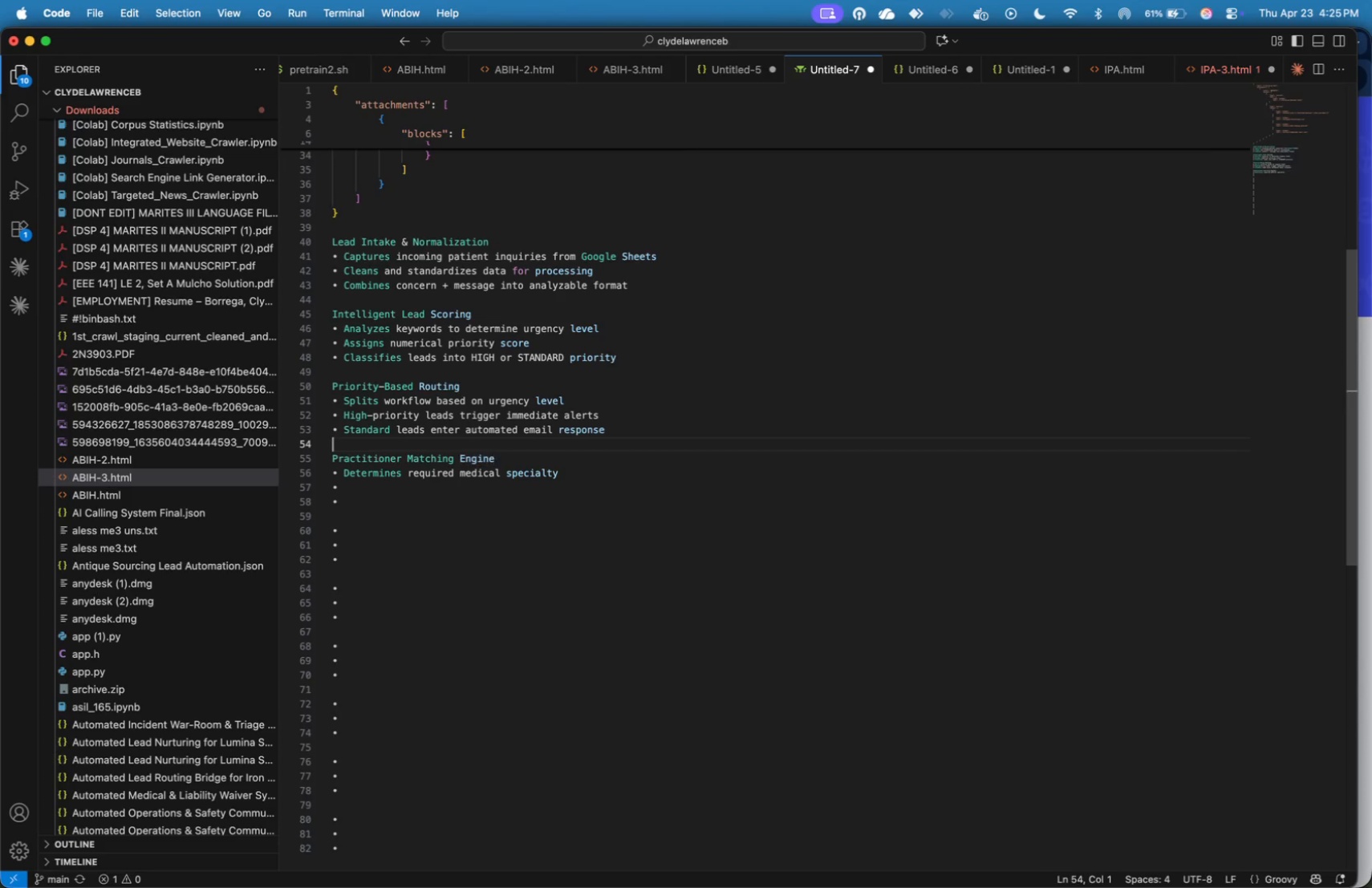 
key(ArrowUp)
 